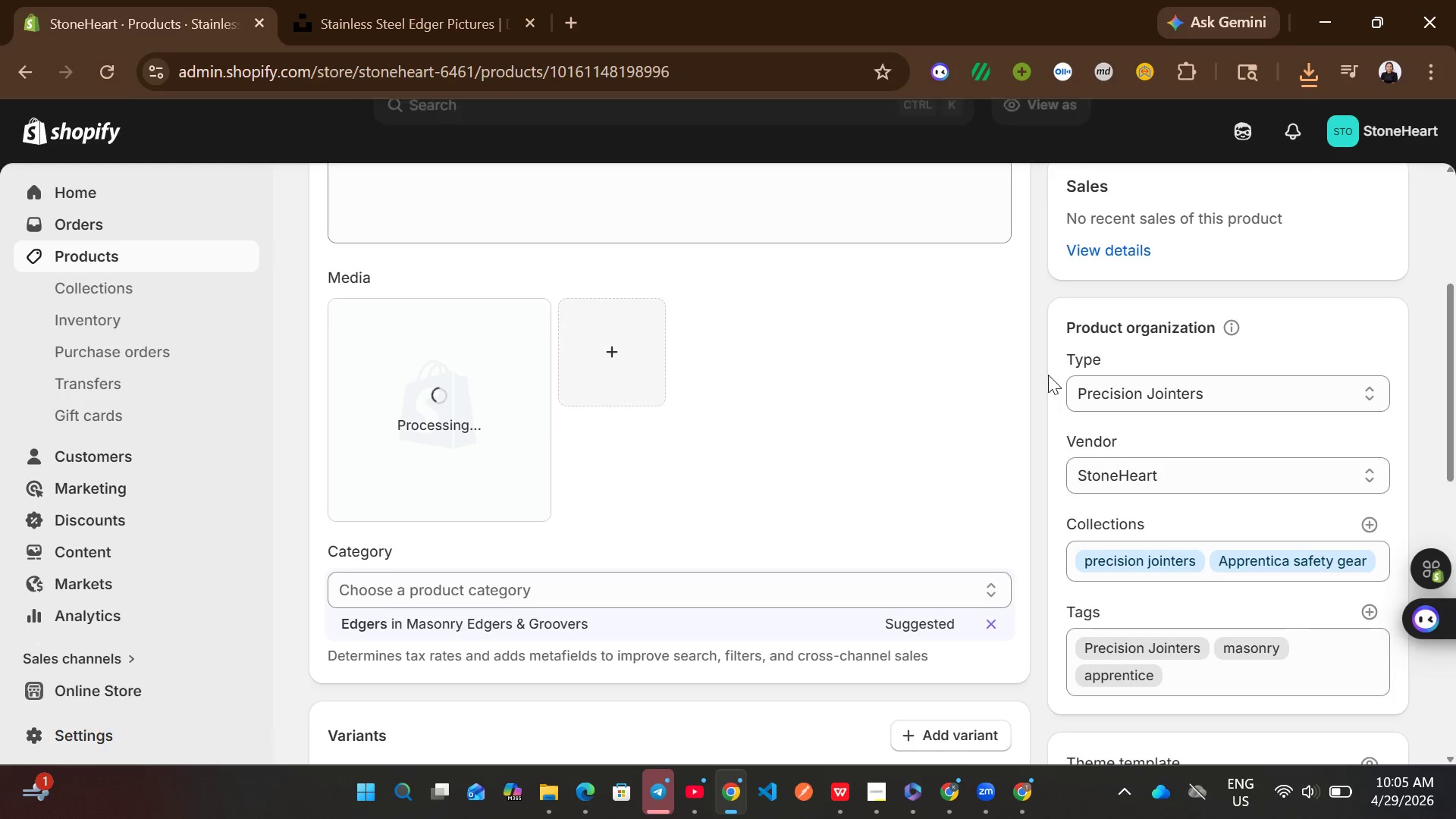 
left_click([408, 452])
 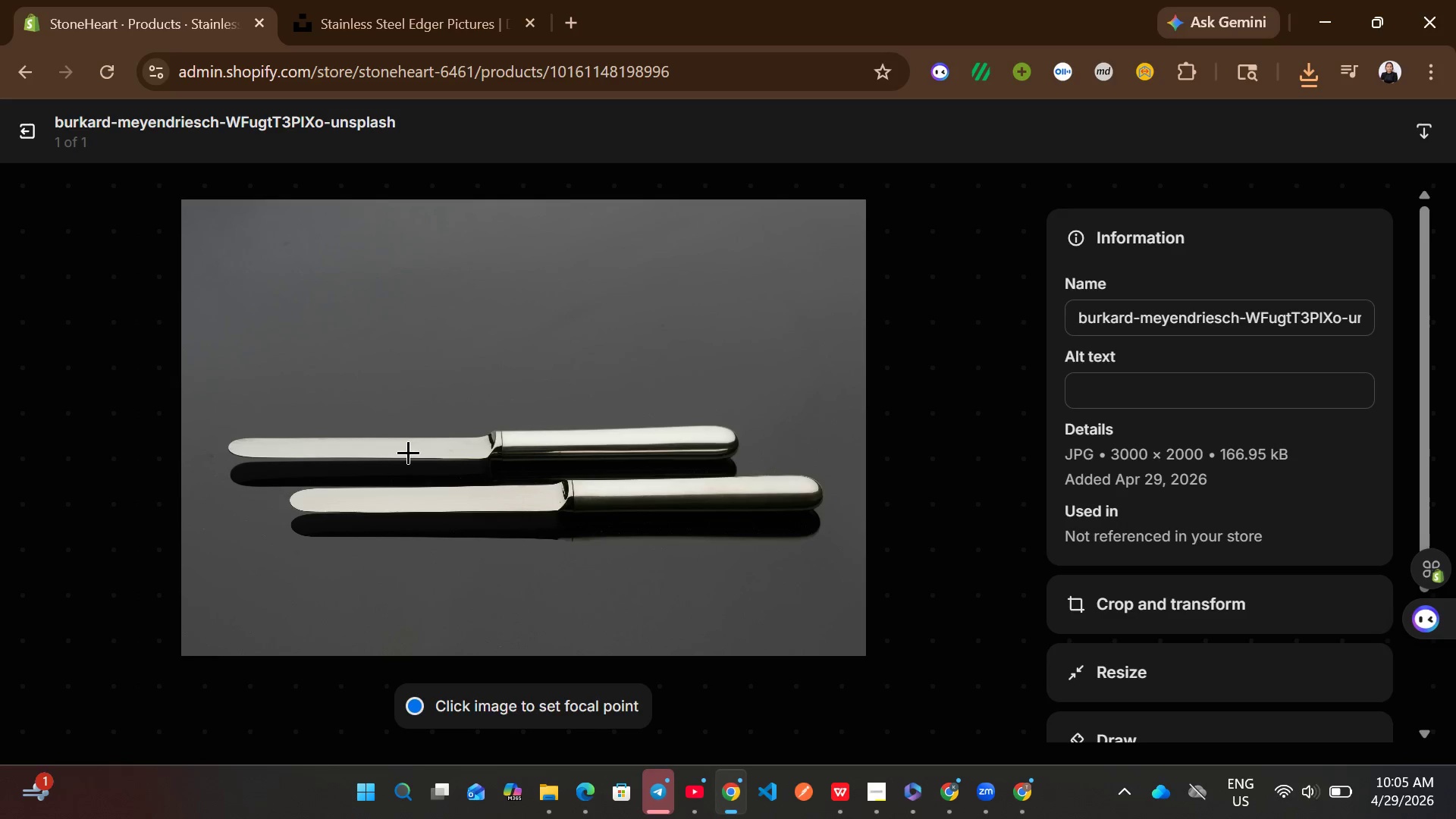 
wait(5.39)
 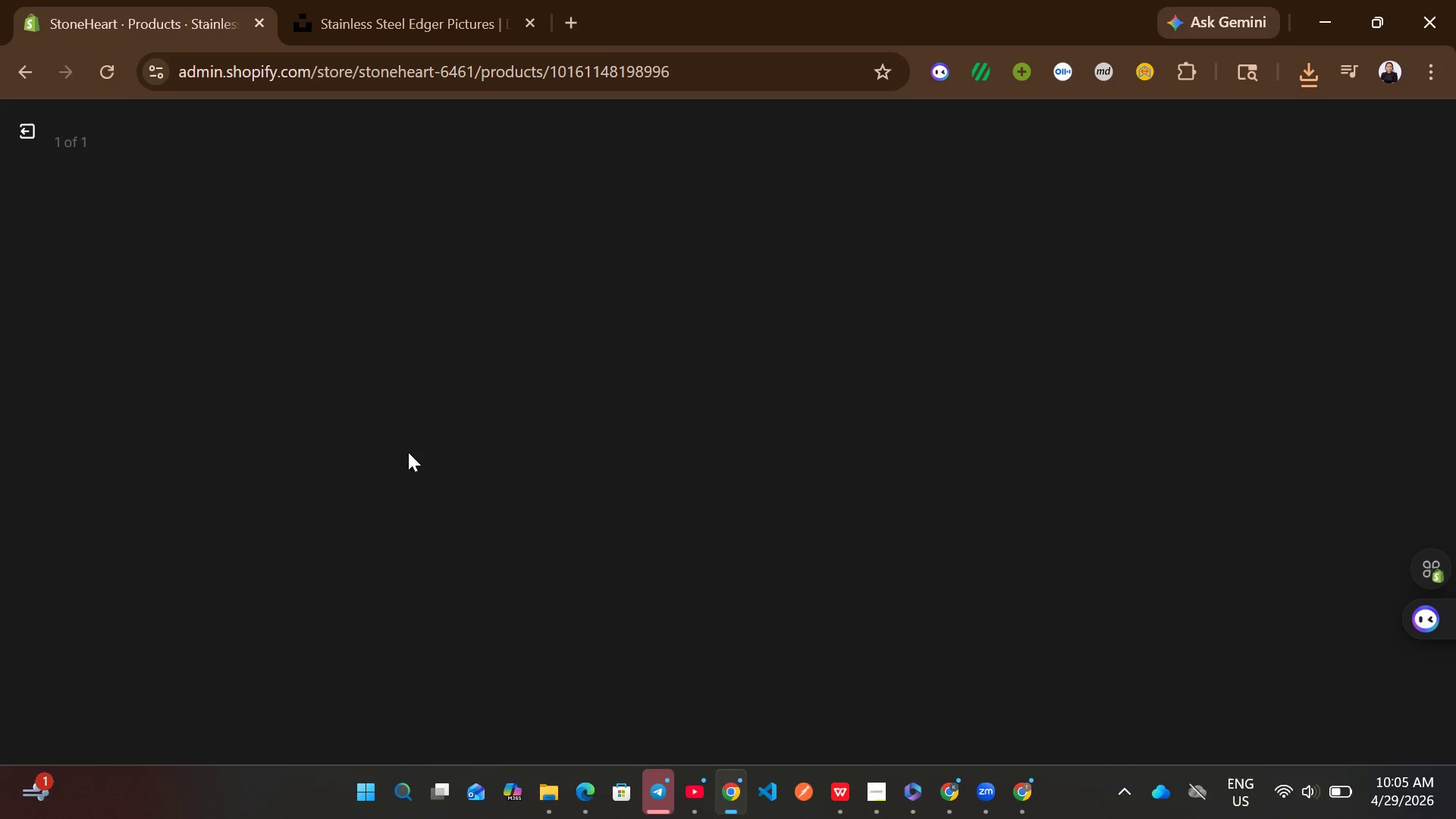 
left_click([1109, 391])
 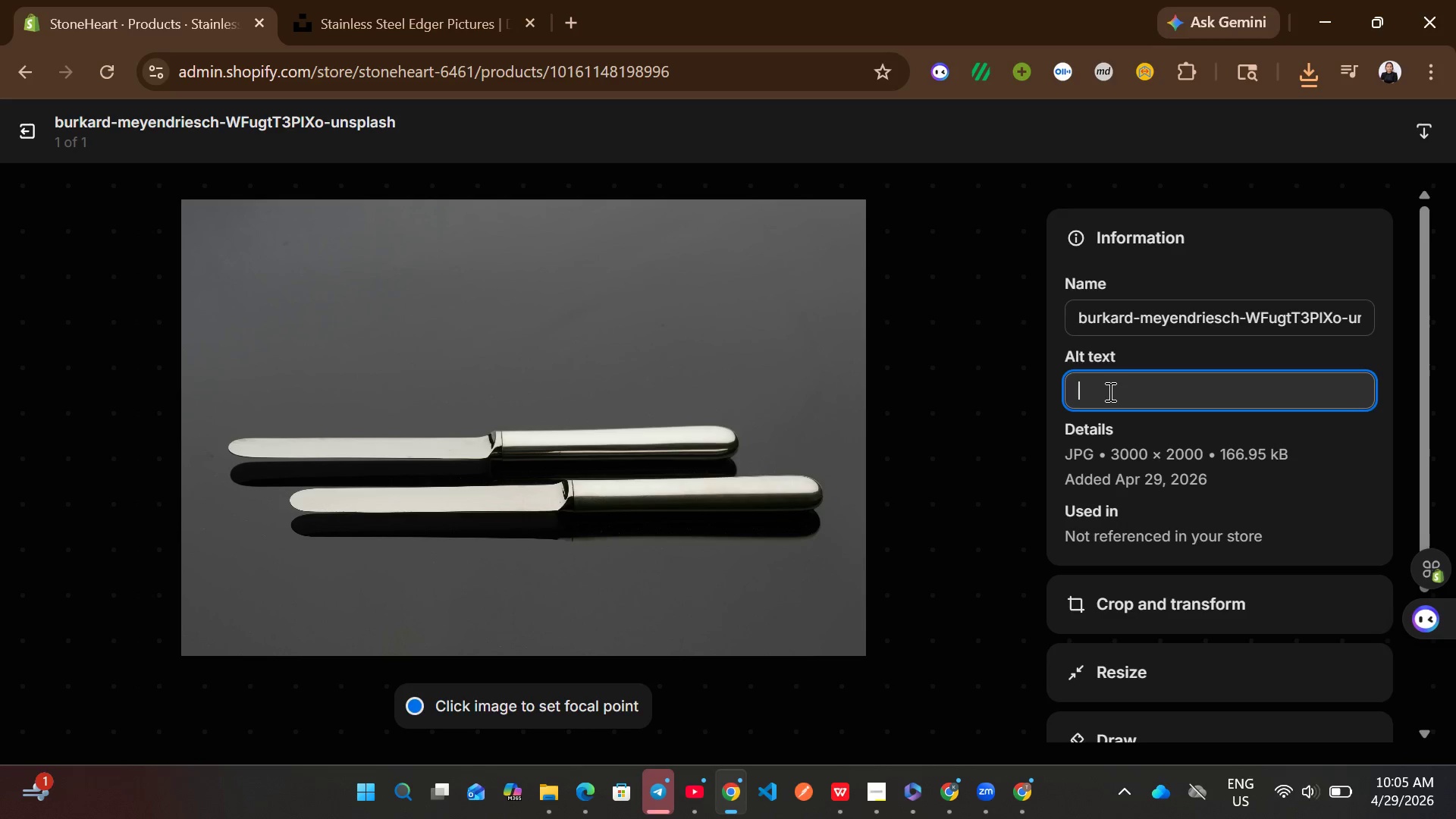 
type(Ergonomic stainless steel edger plastic grip)
 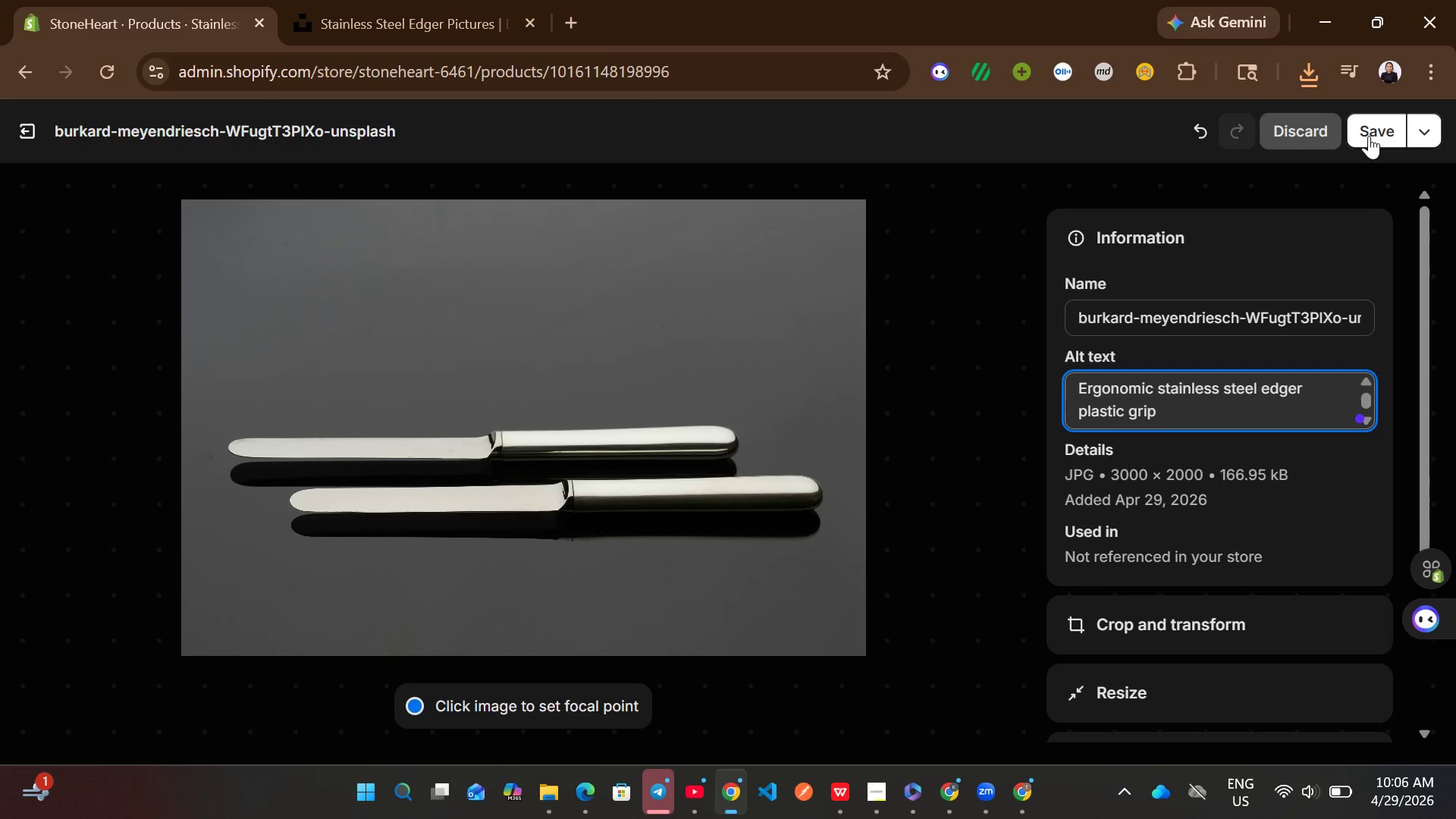 
left_click([1377, 133])
 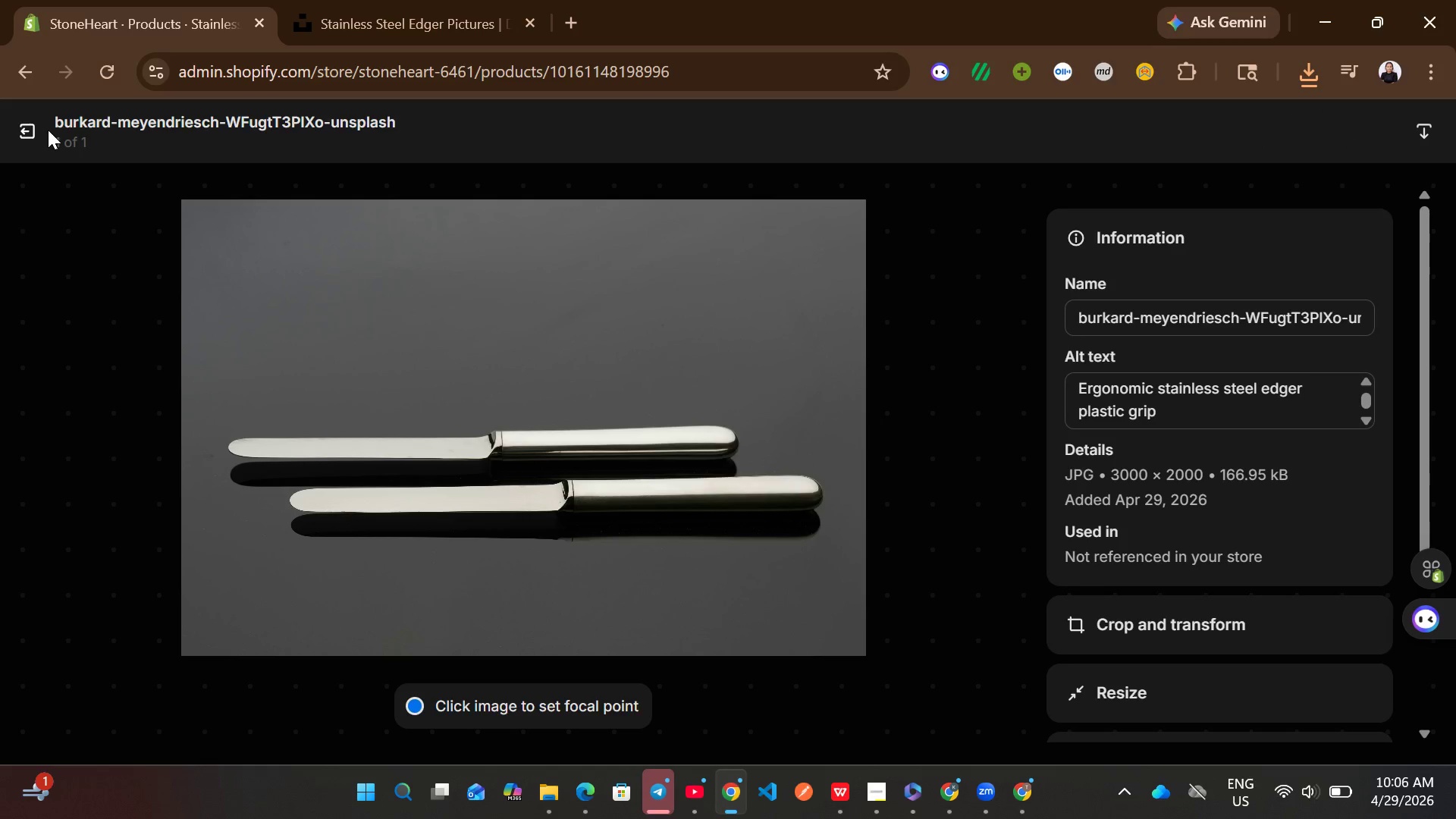 
left_click([36, 129])
 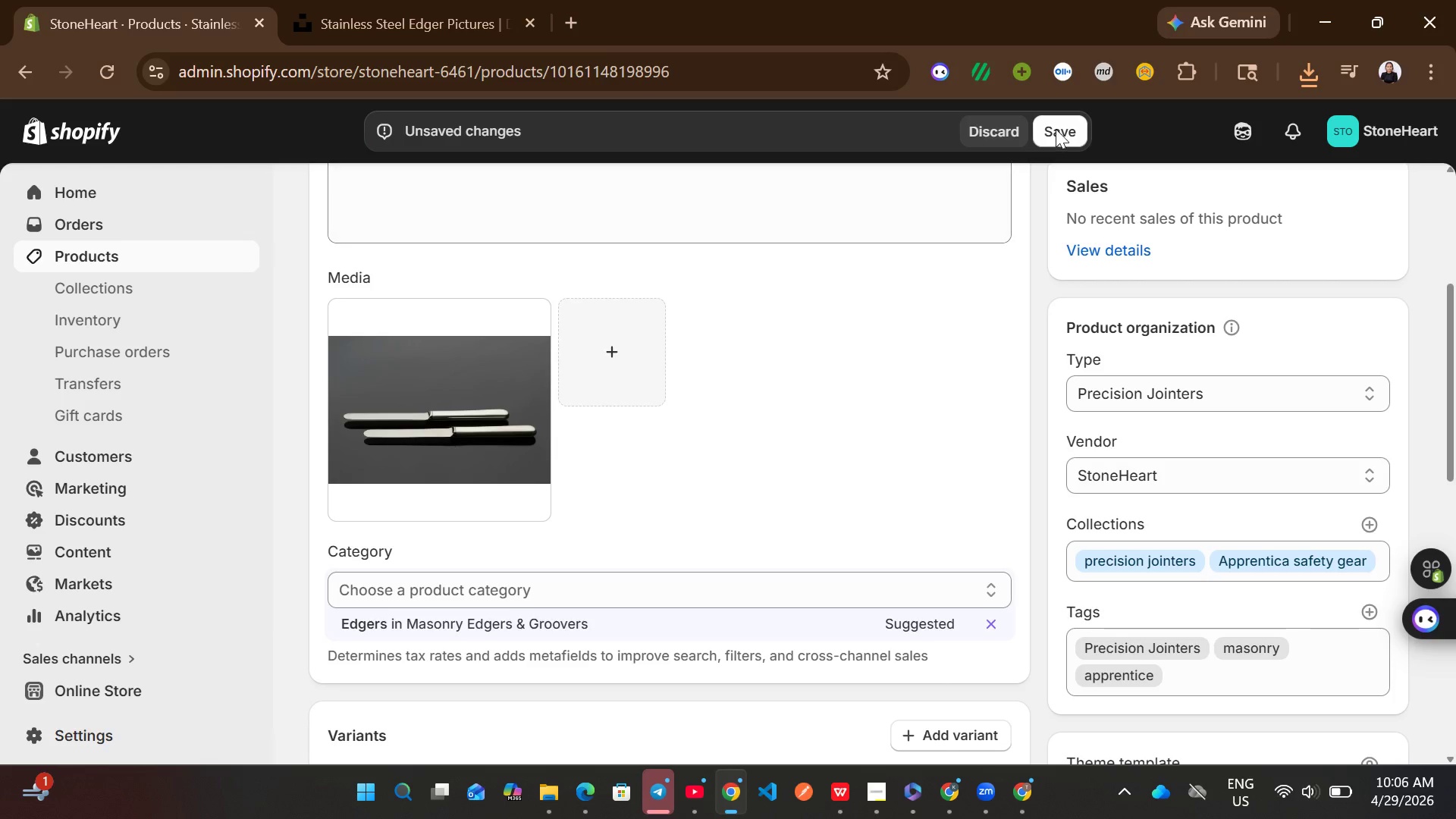 
left_click([1069, 127])
 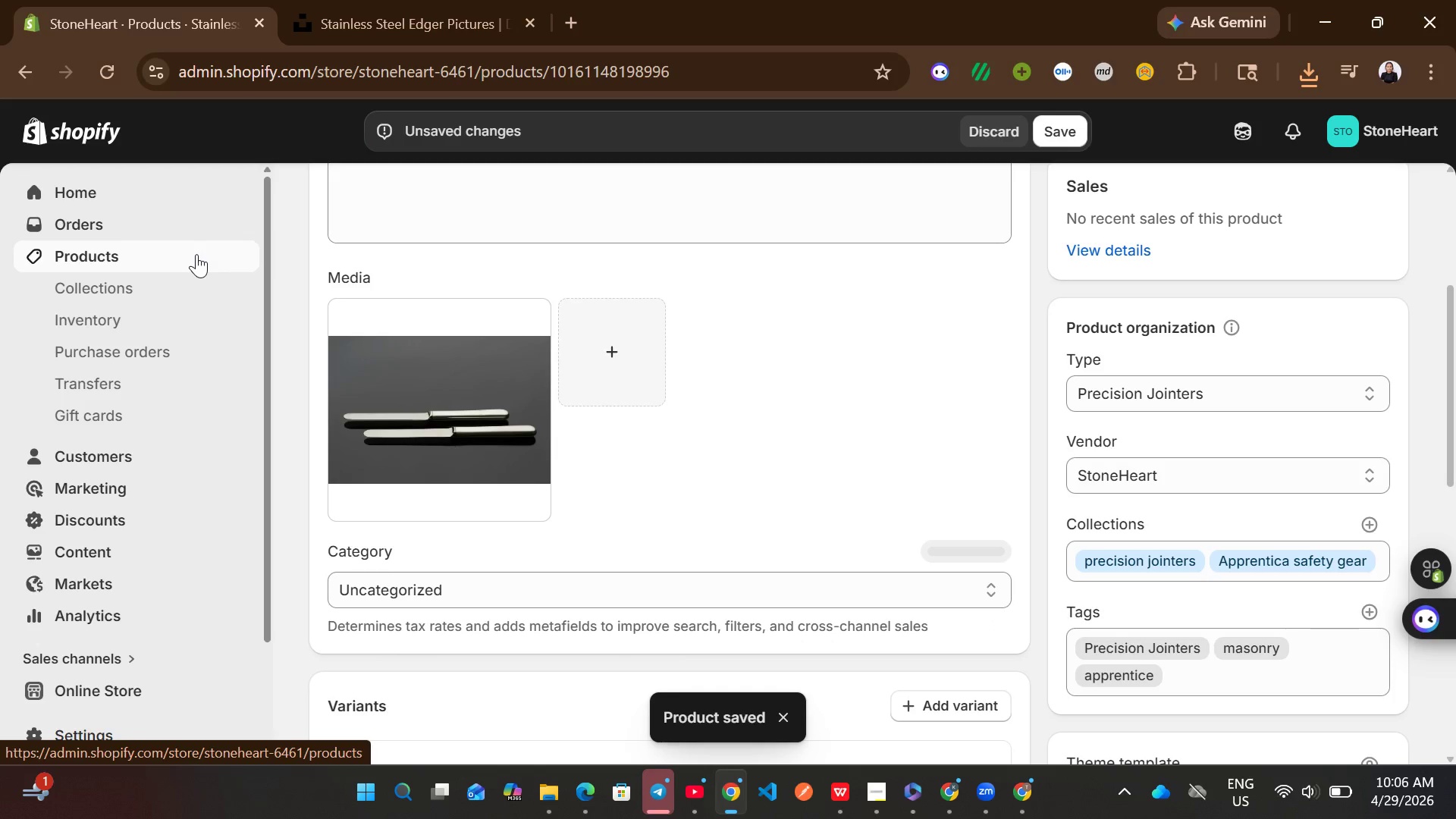 
wait(7.41)
 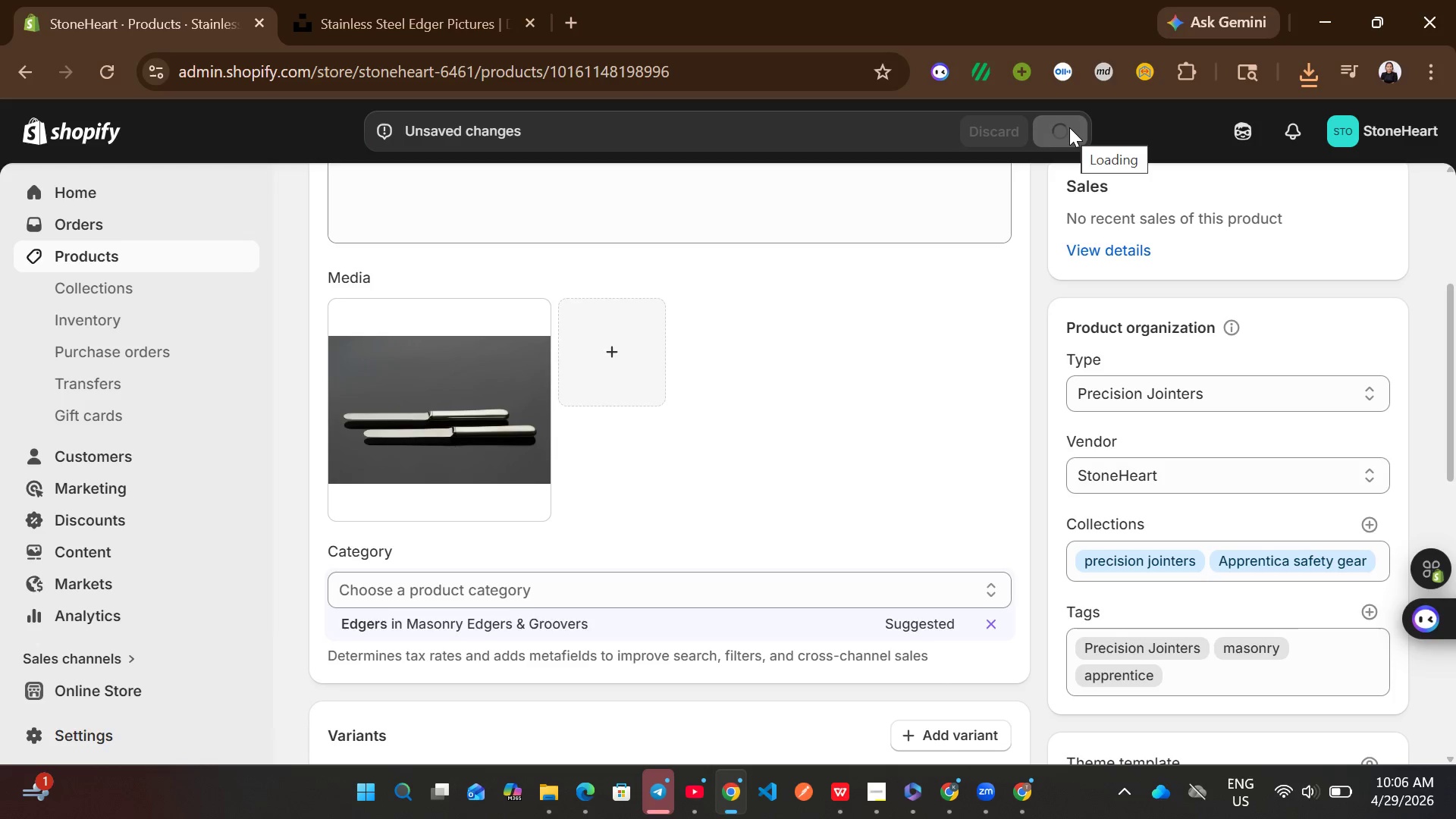 
left_click([206, 259])
 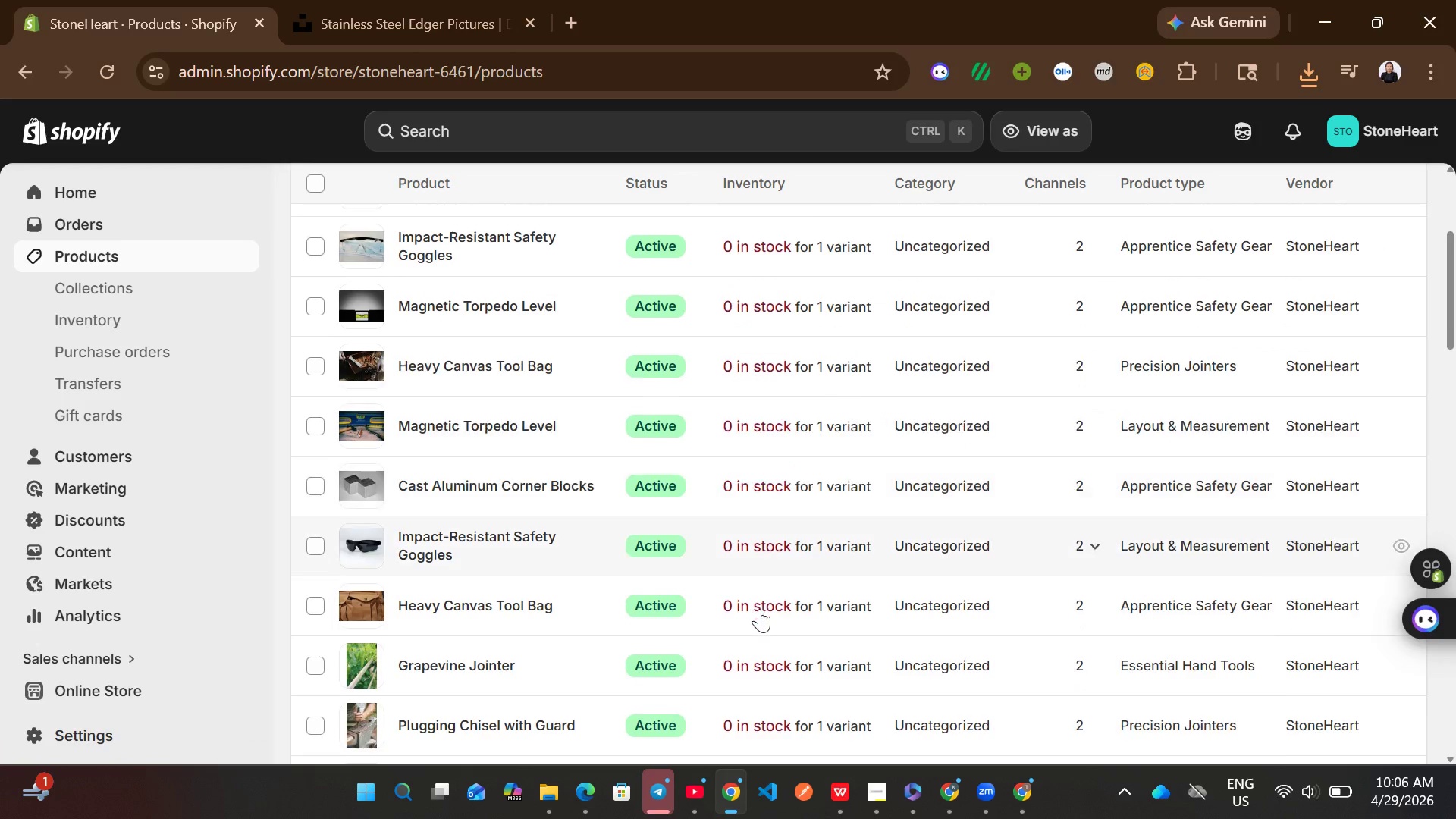 
wait(7.86)
 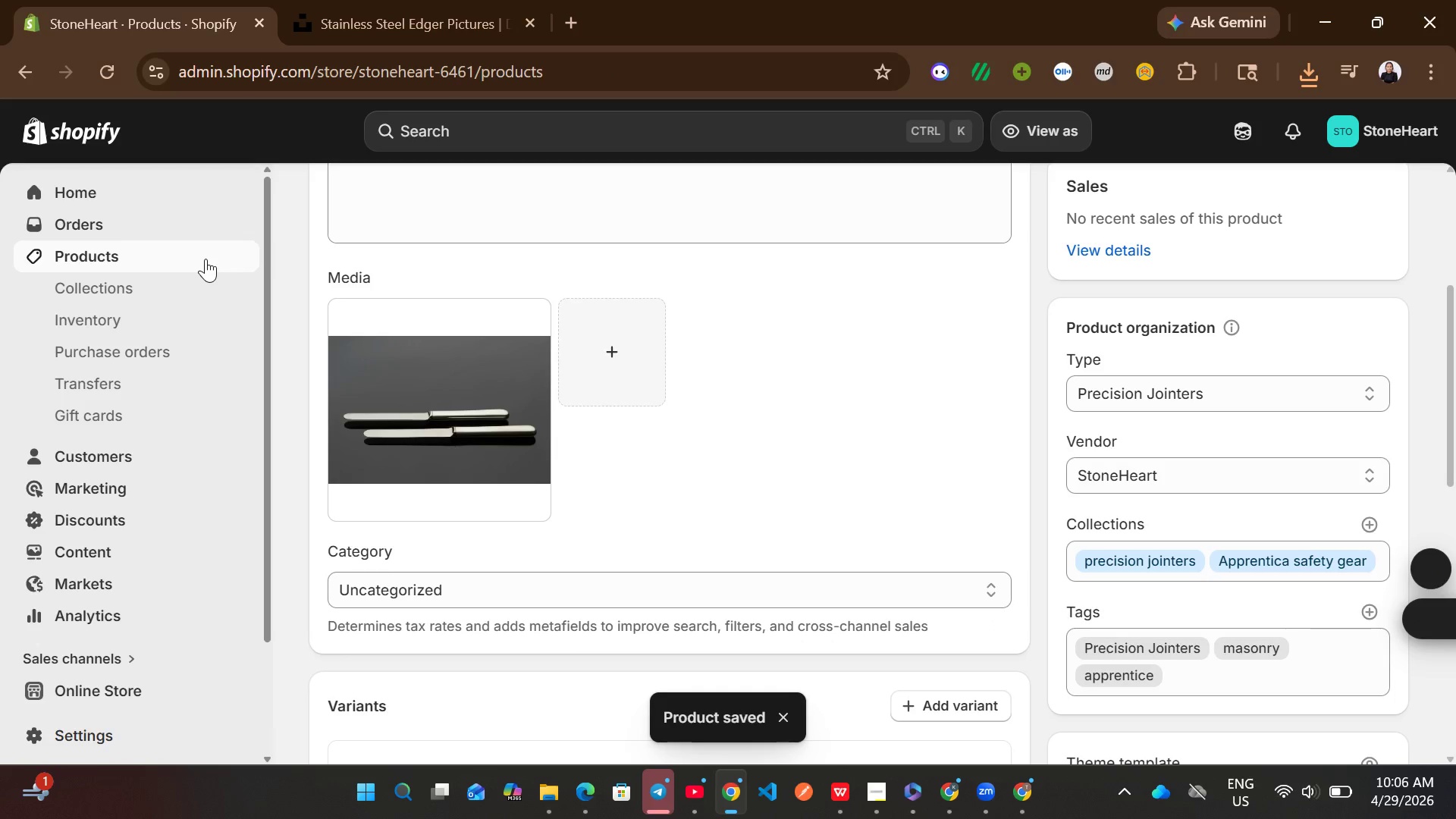 
left_click([817, 431])
 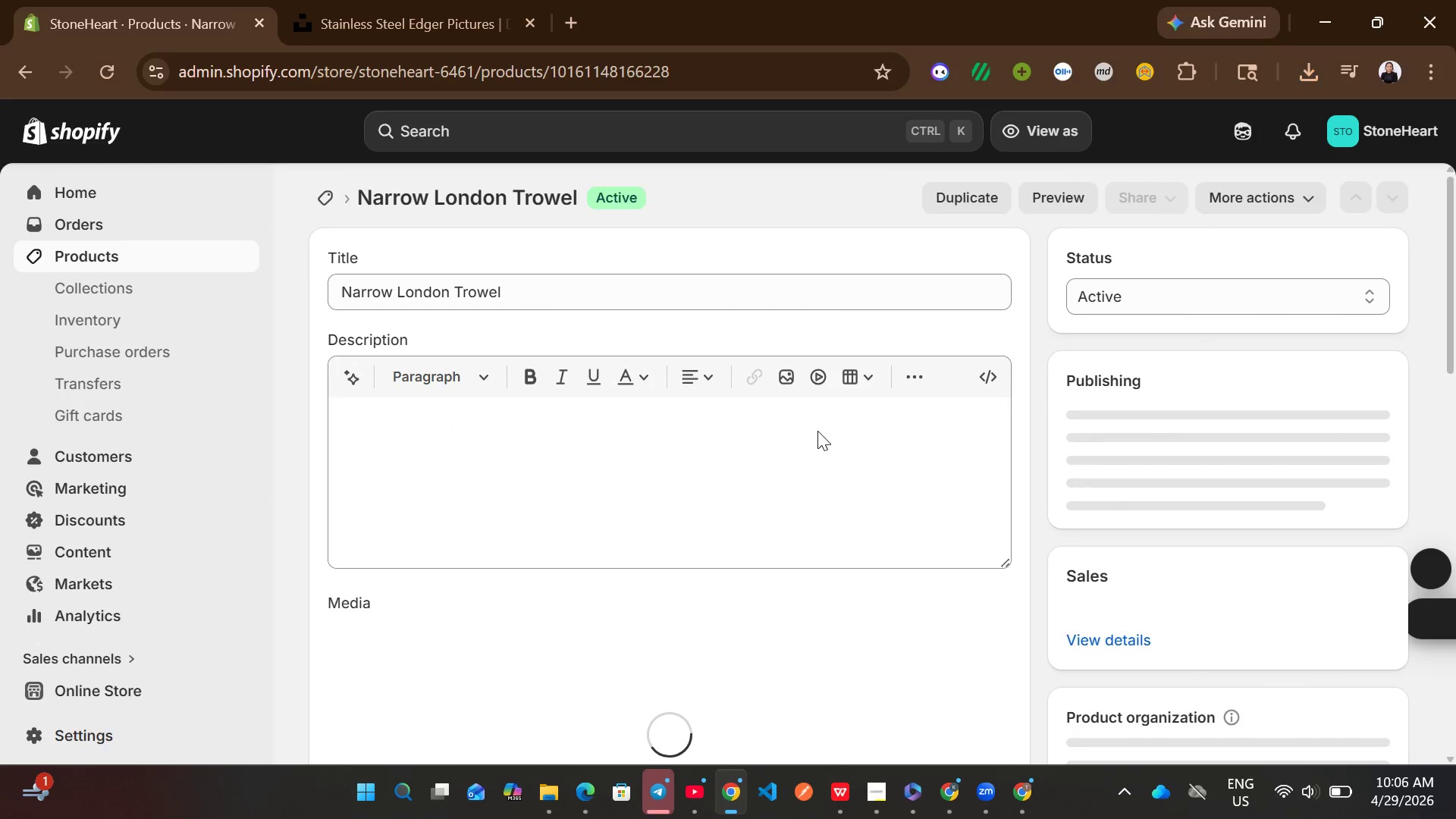 
left_click([557, 288])
 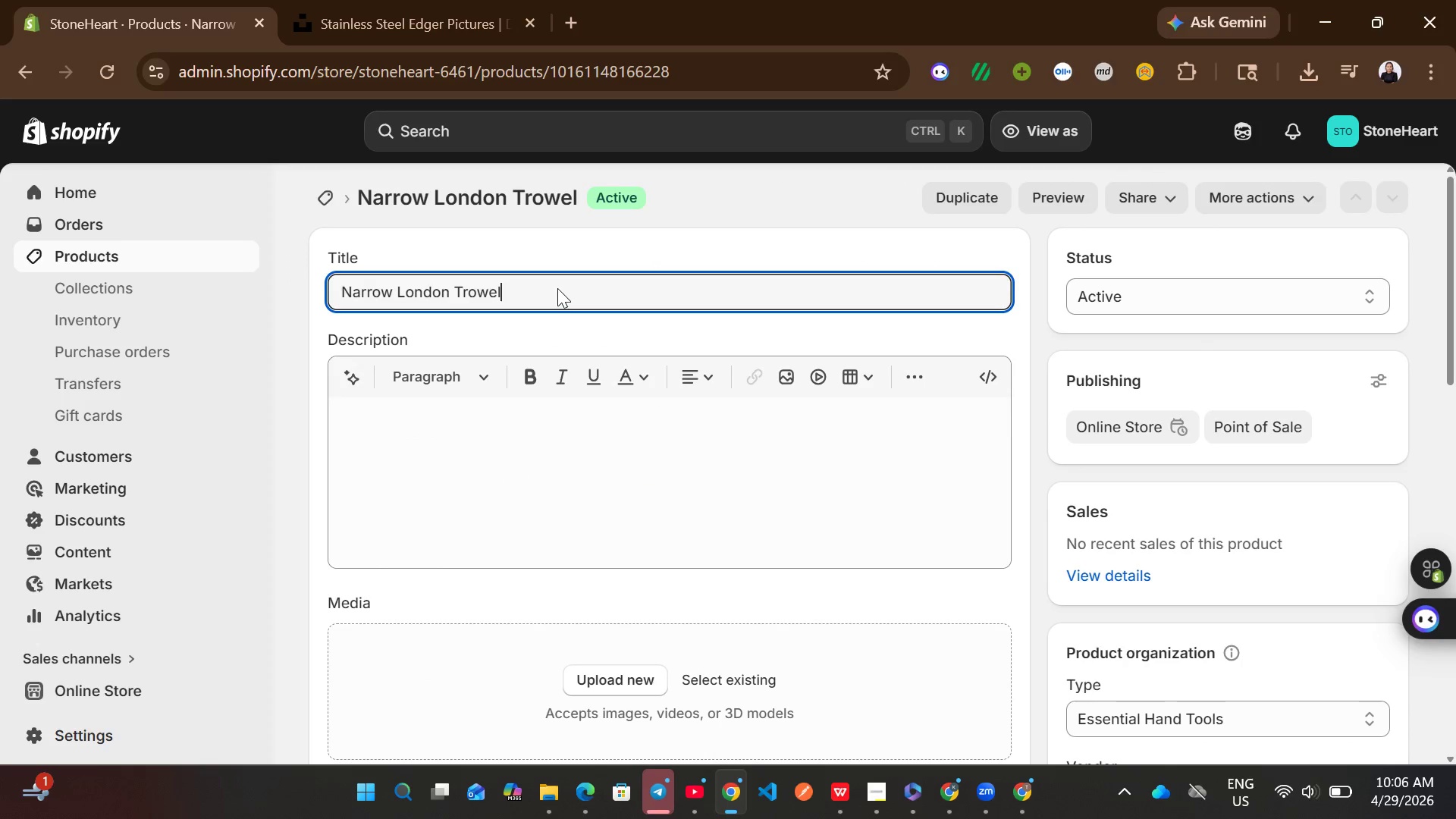 
key(Control+A)
 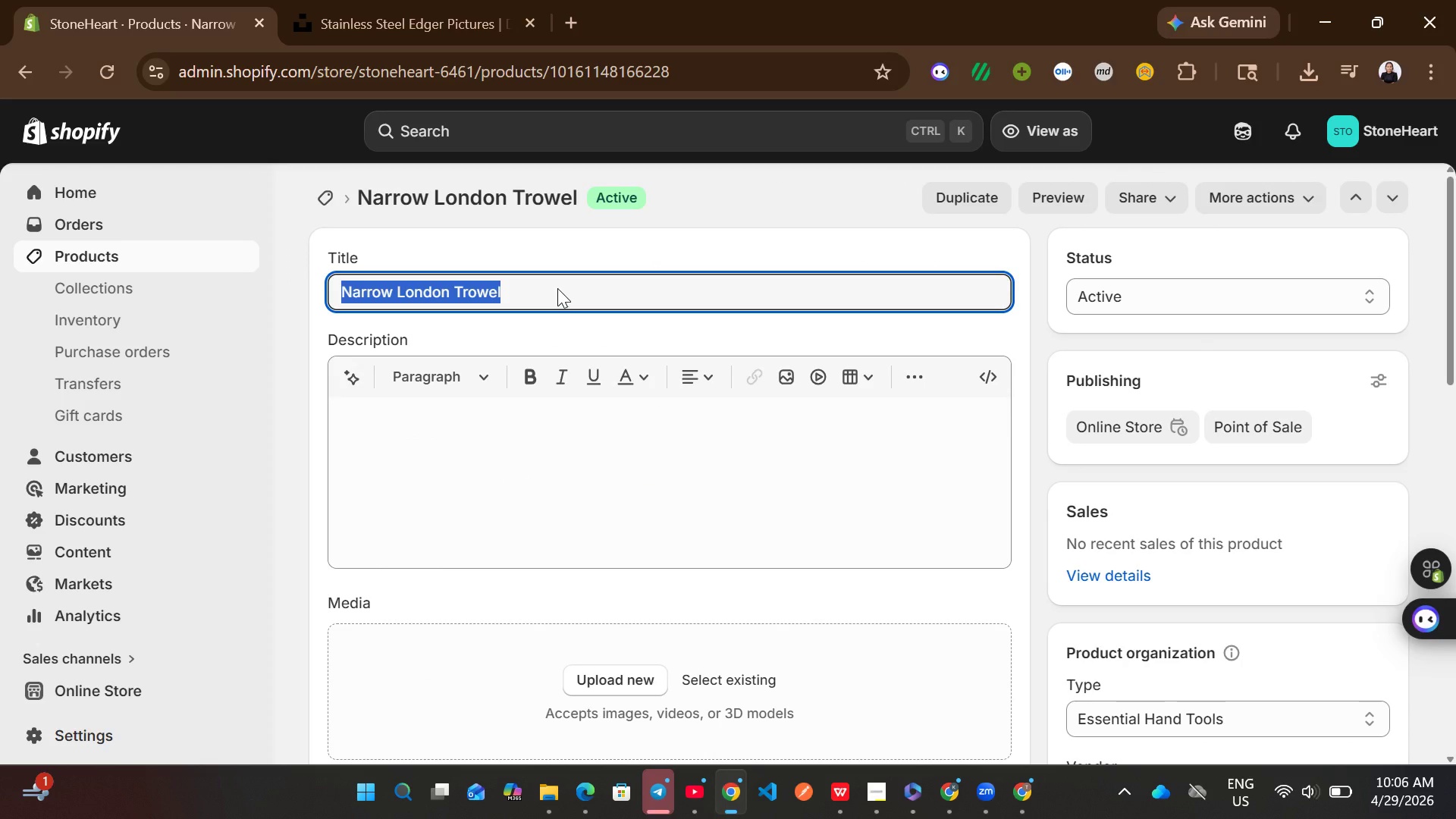 
key(Control+ControlLeft)
 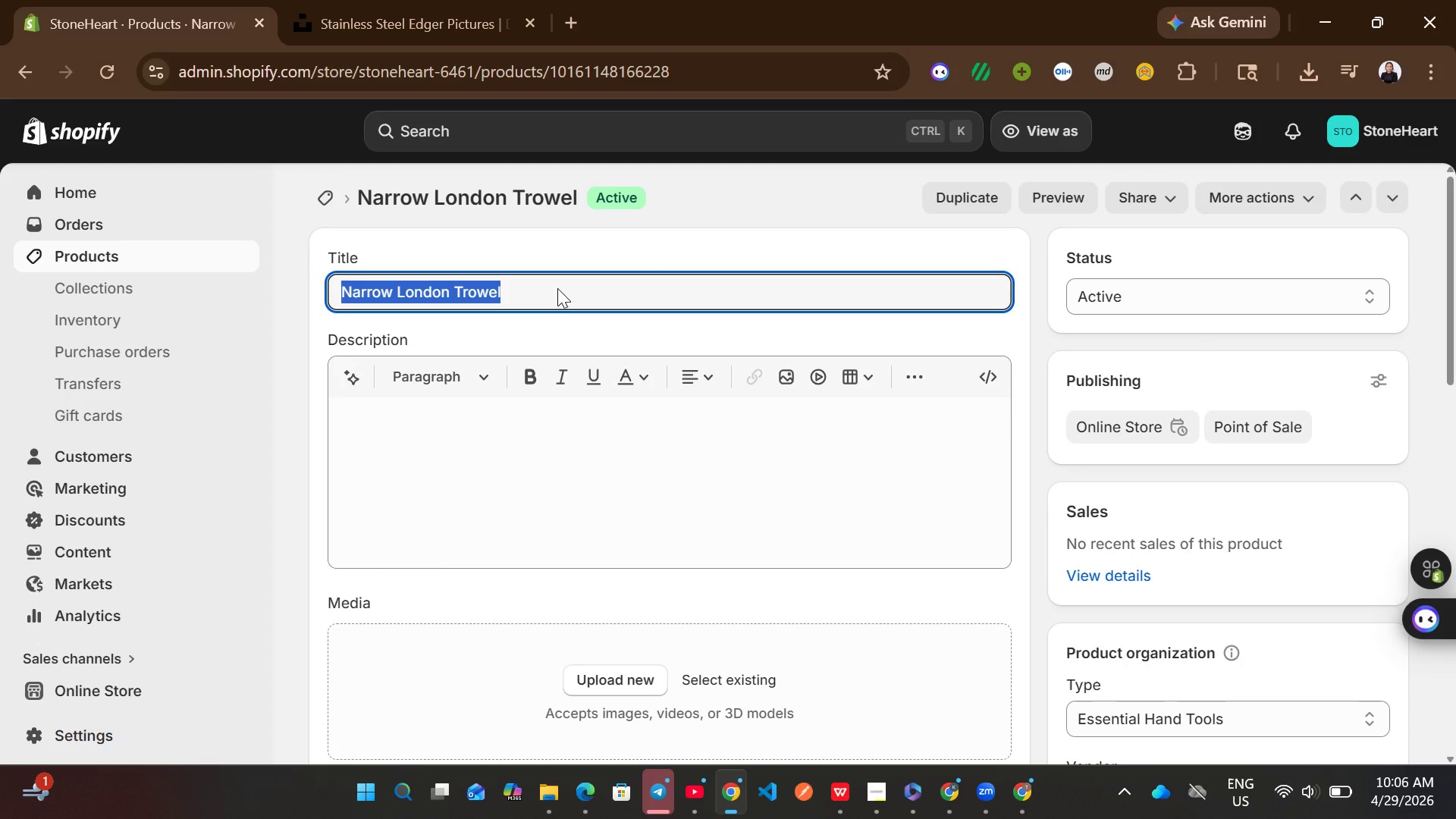 
key(Control+C)
 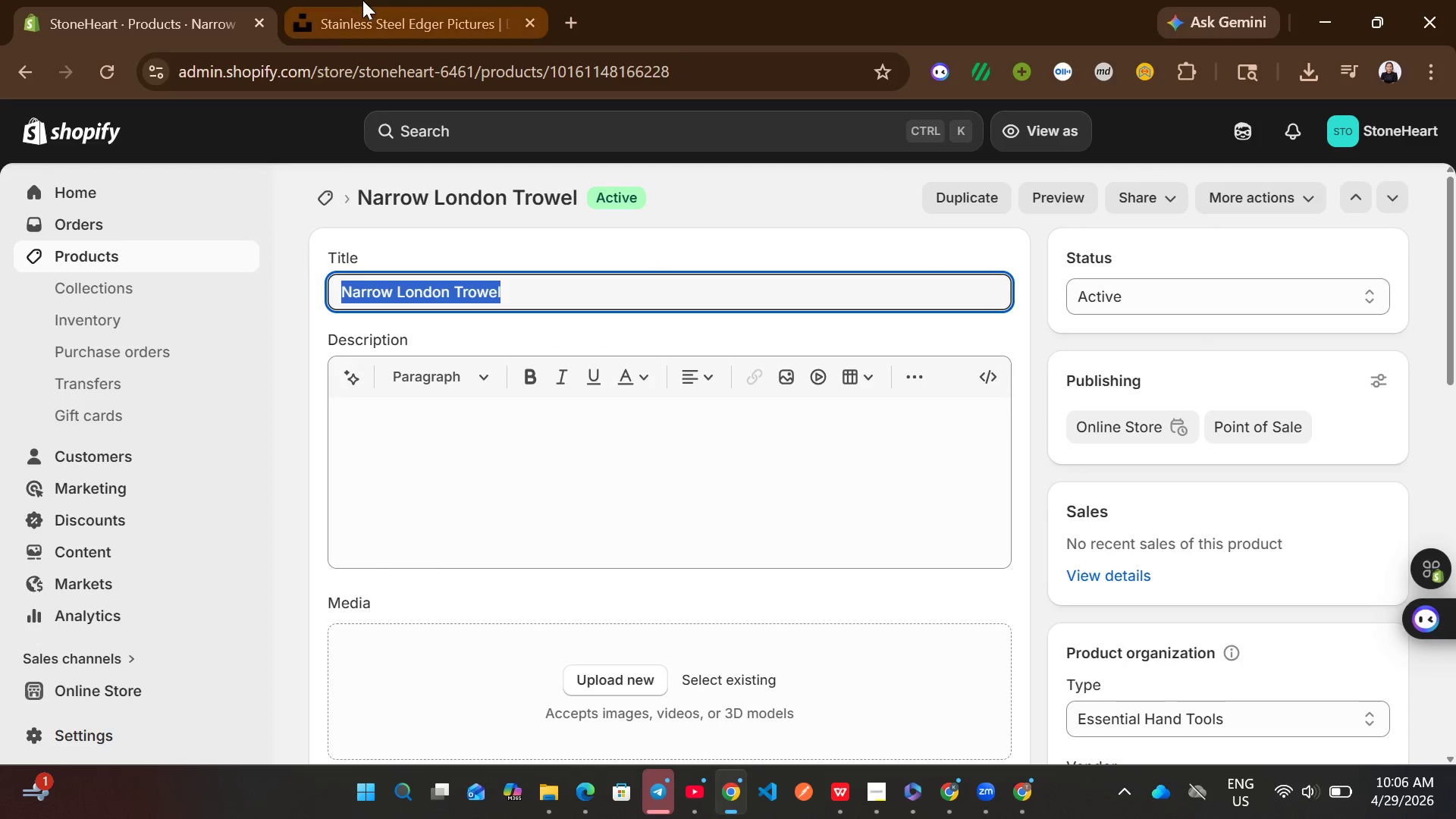 
left_click([362, 0])
 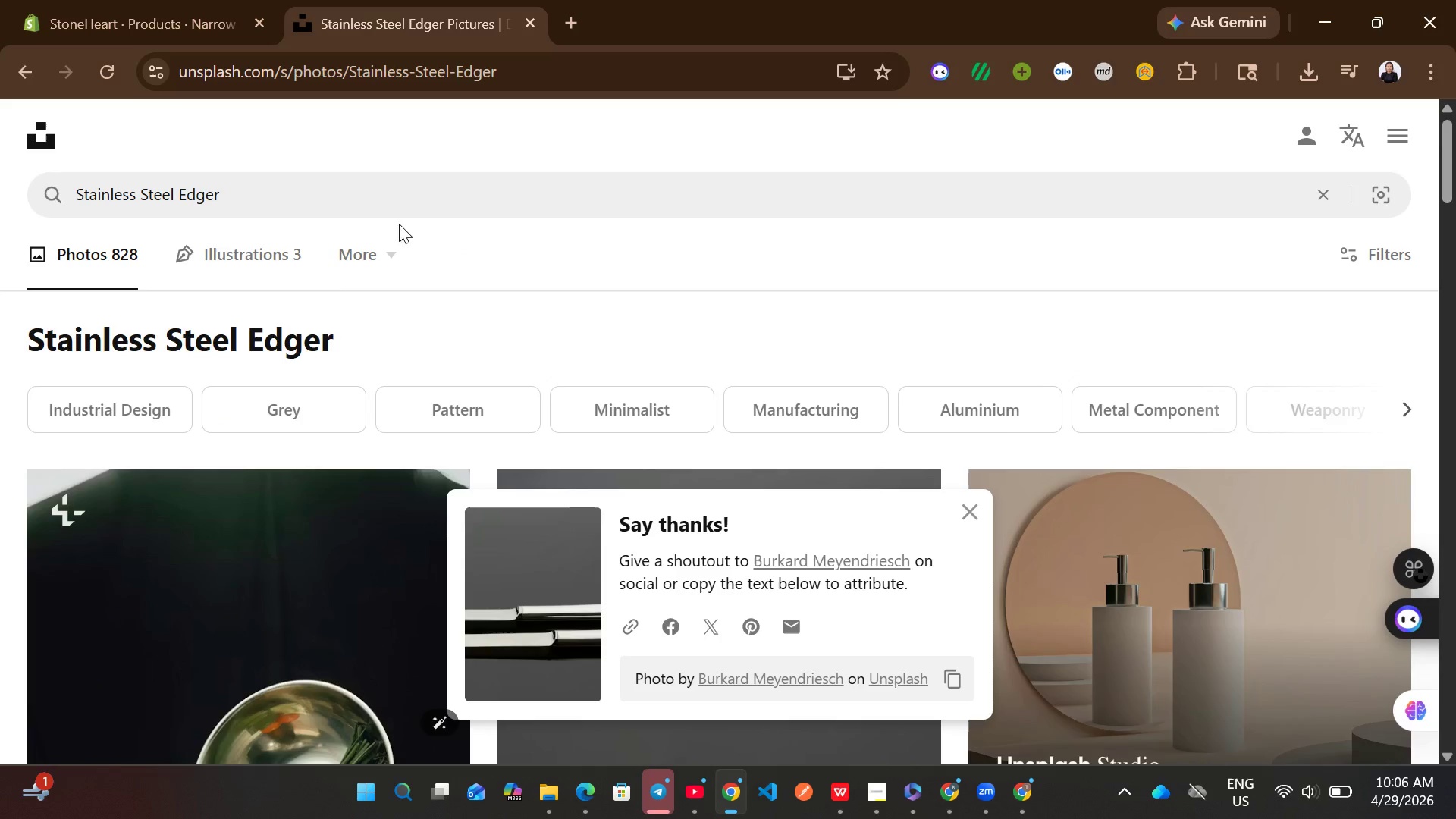 
left_click([360, 212])
 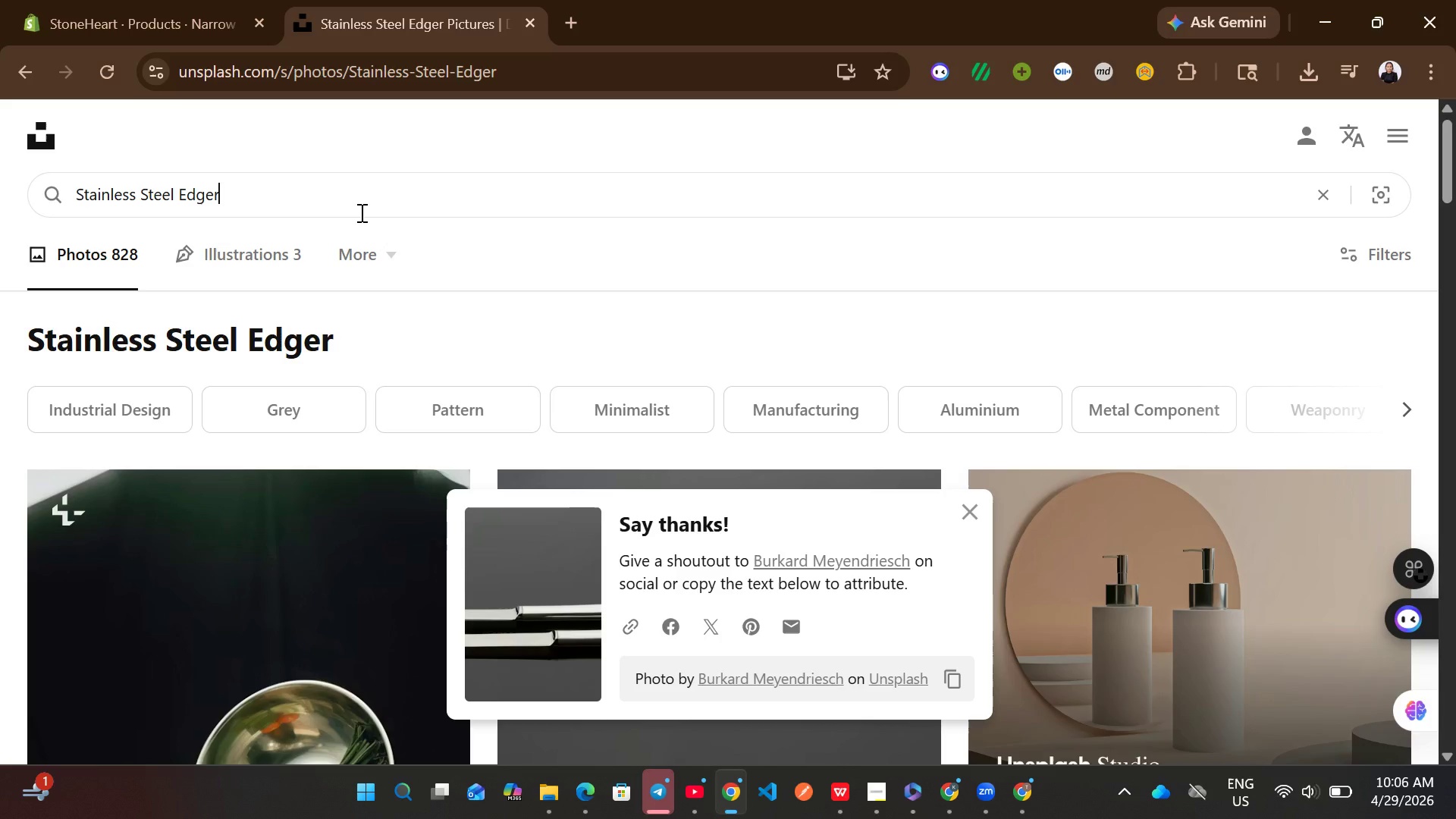 
key(Control+A)
 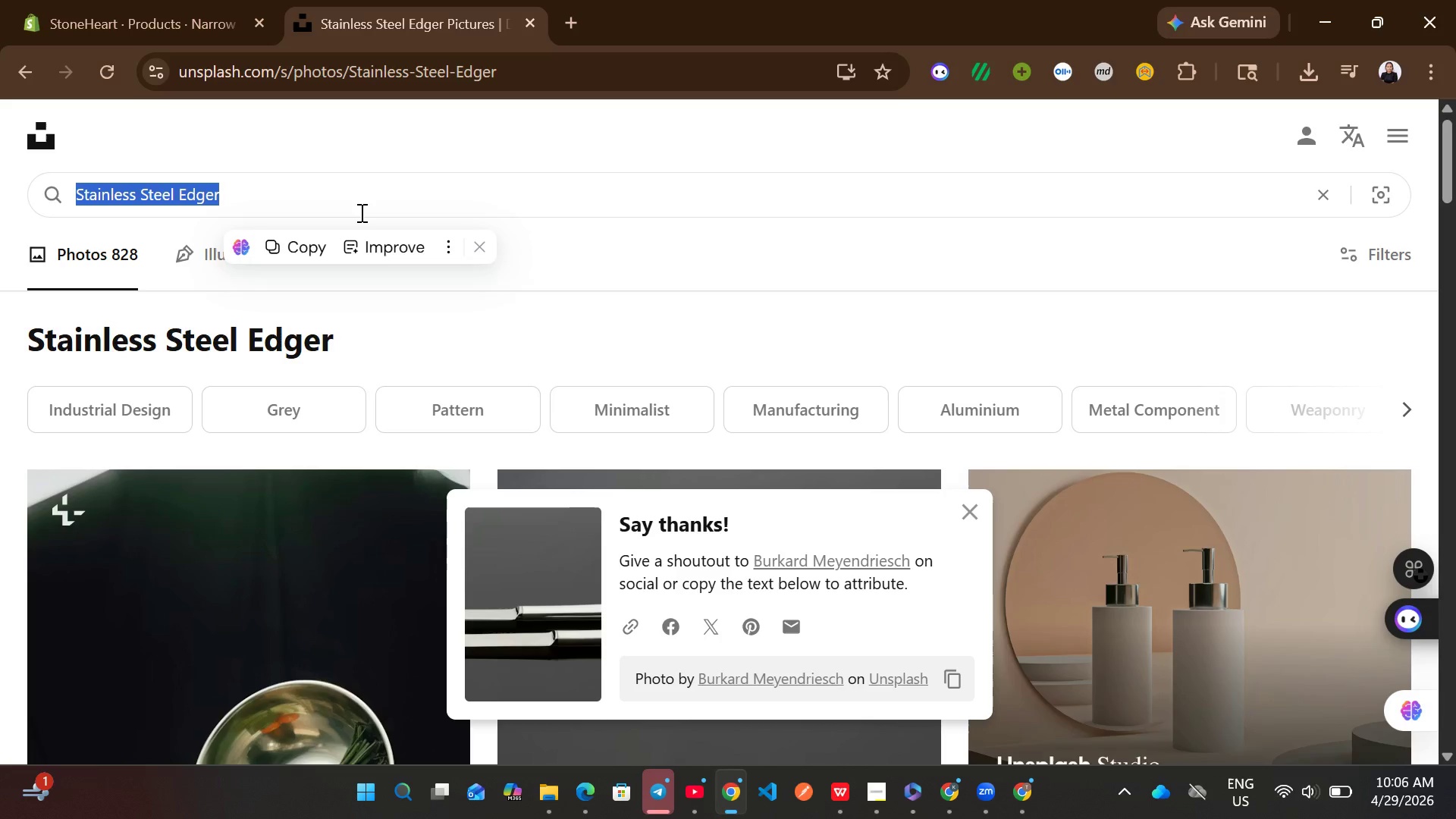 
key(Control+ControlLeft)
 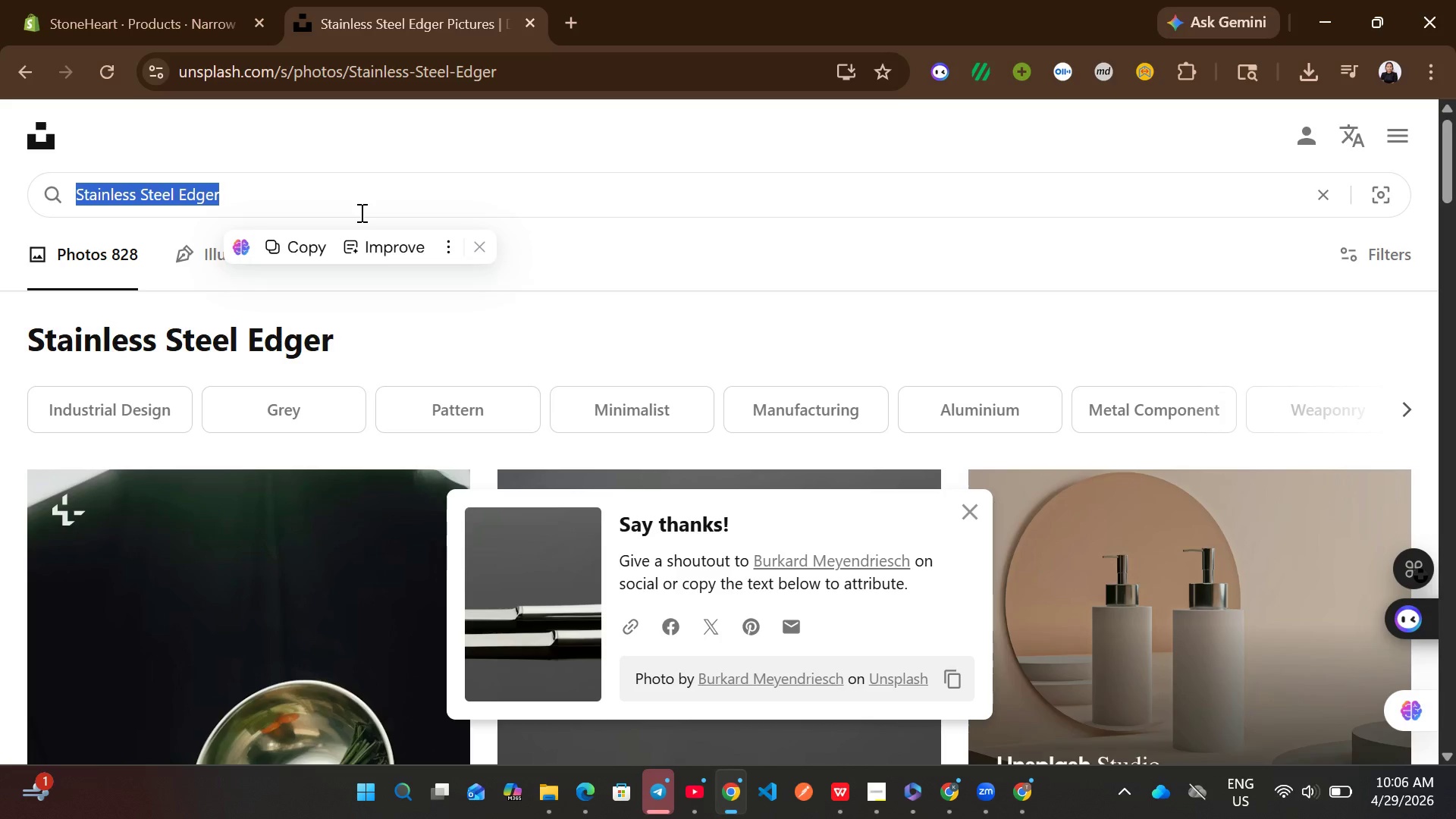 
key(Control+V)
 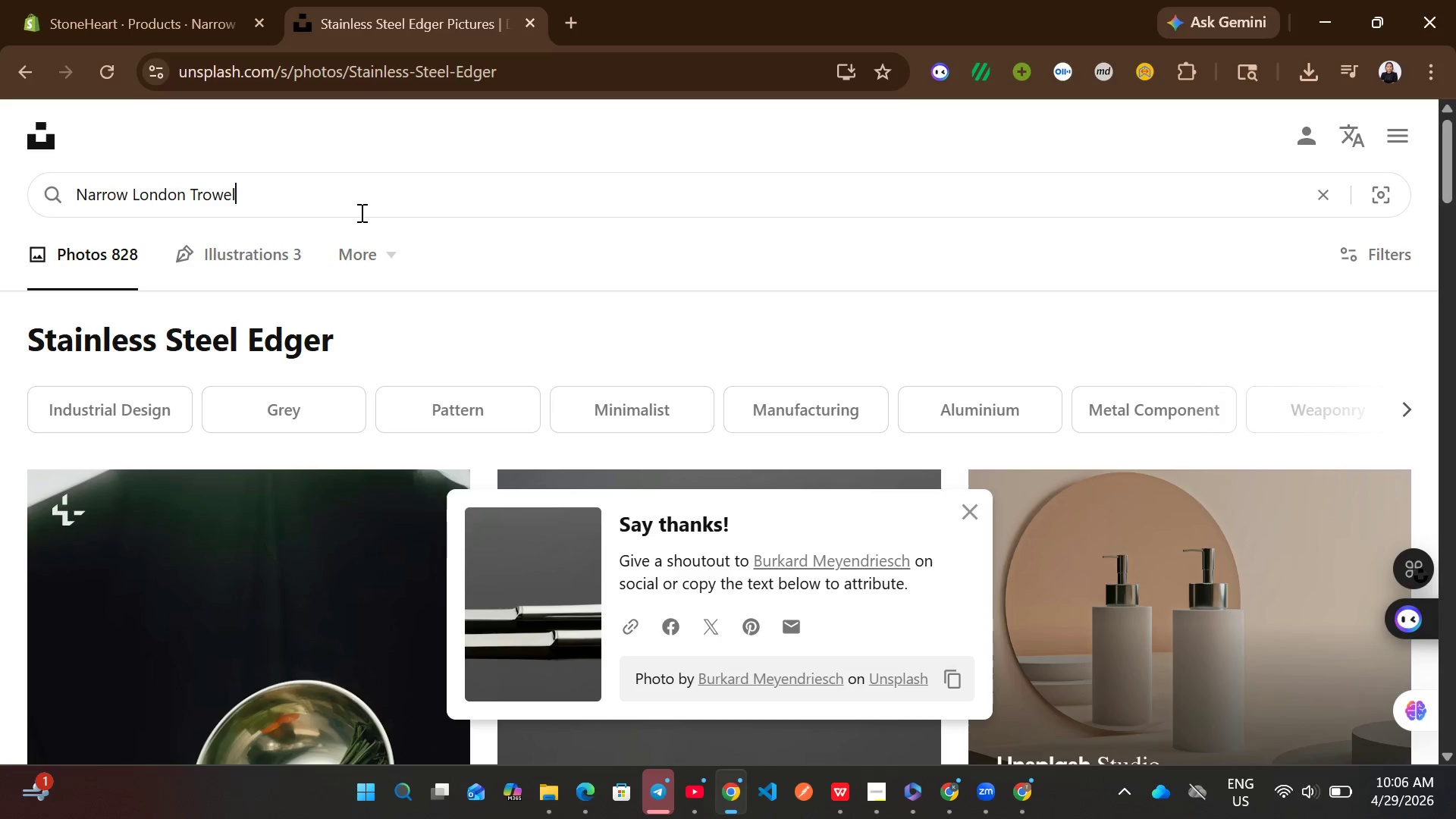 
key(Enter)
 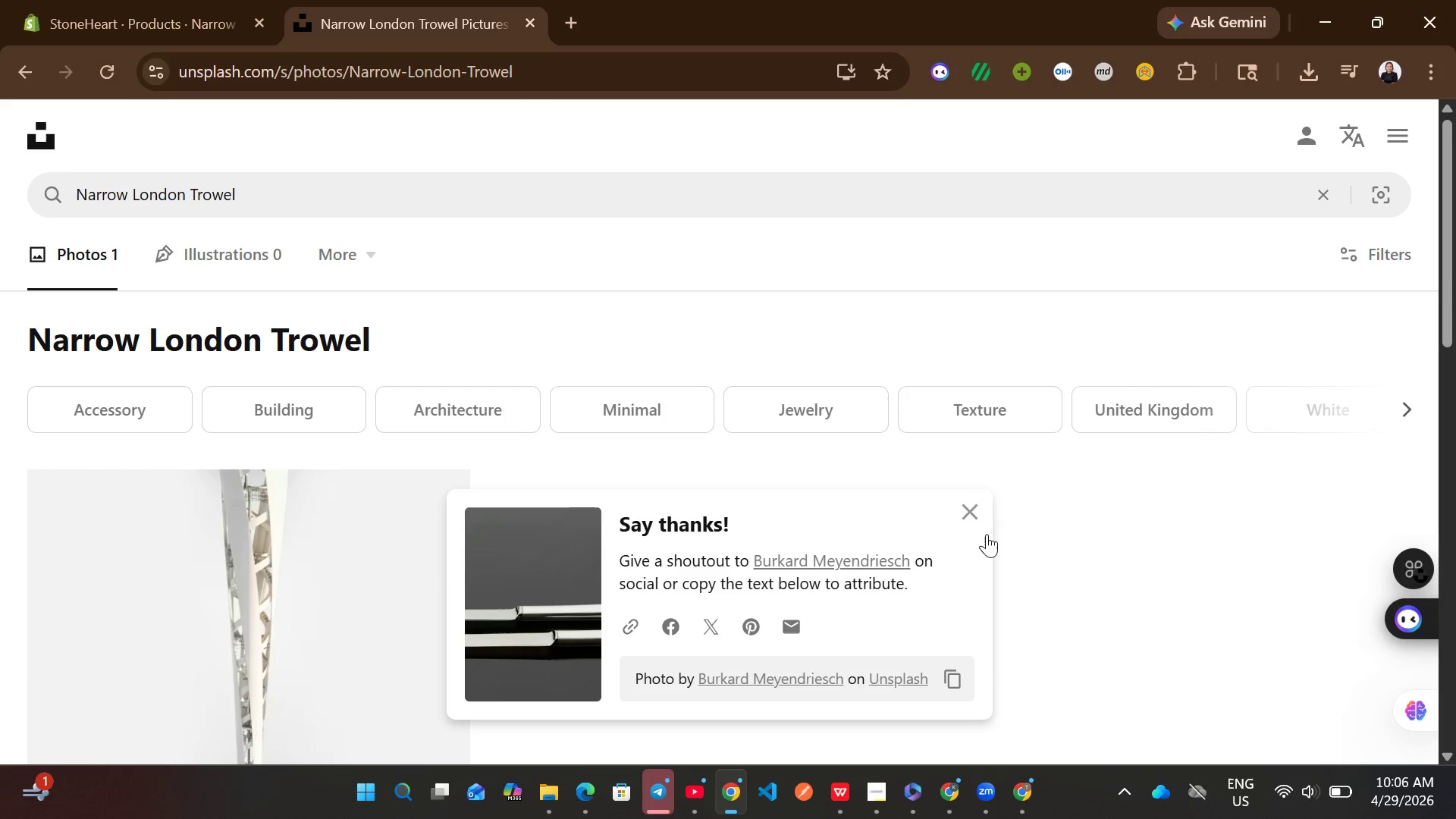 
left_click([969, 507])
 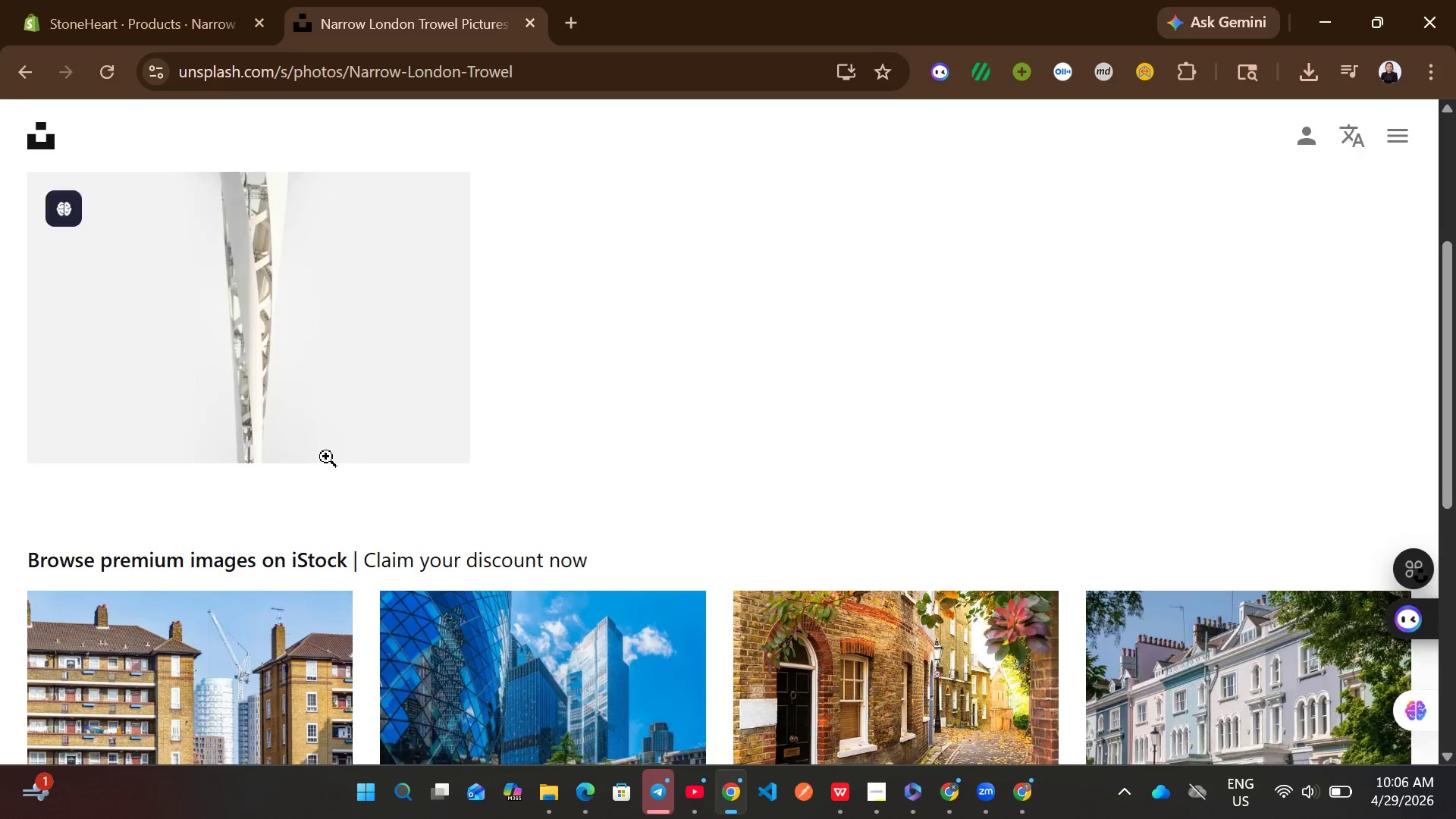 
left_click([438, 400])
 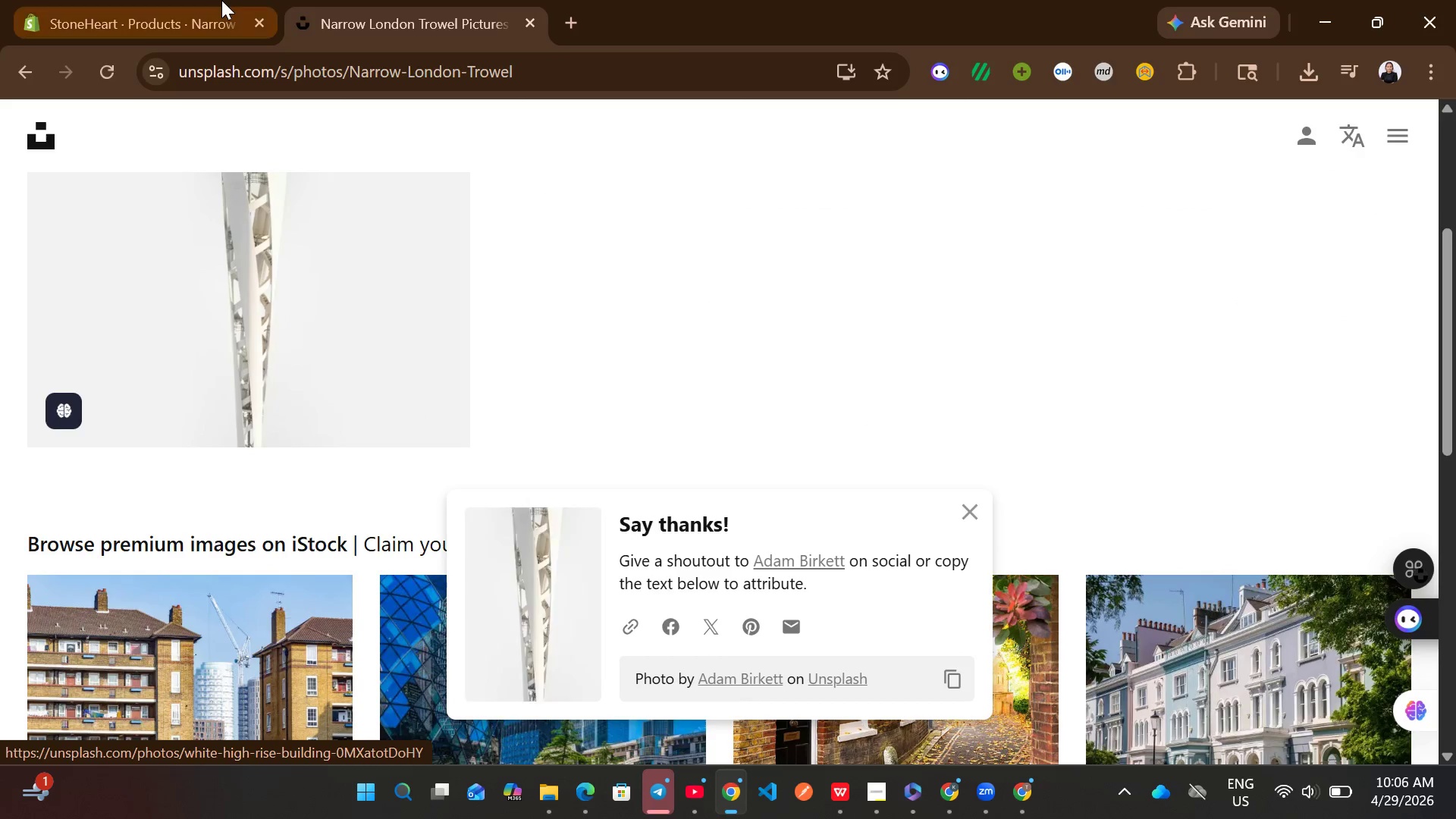 
left_click([221, 0])
 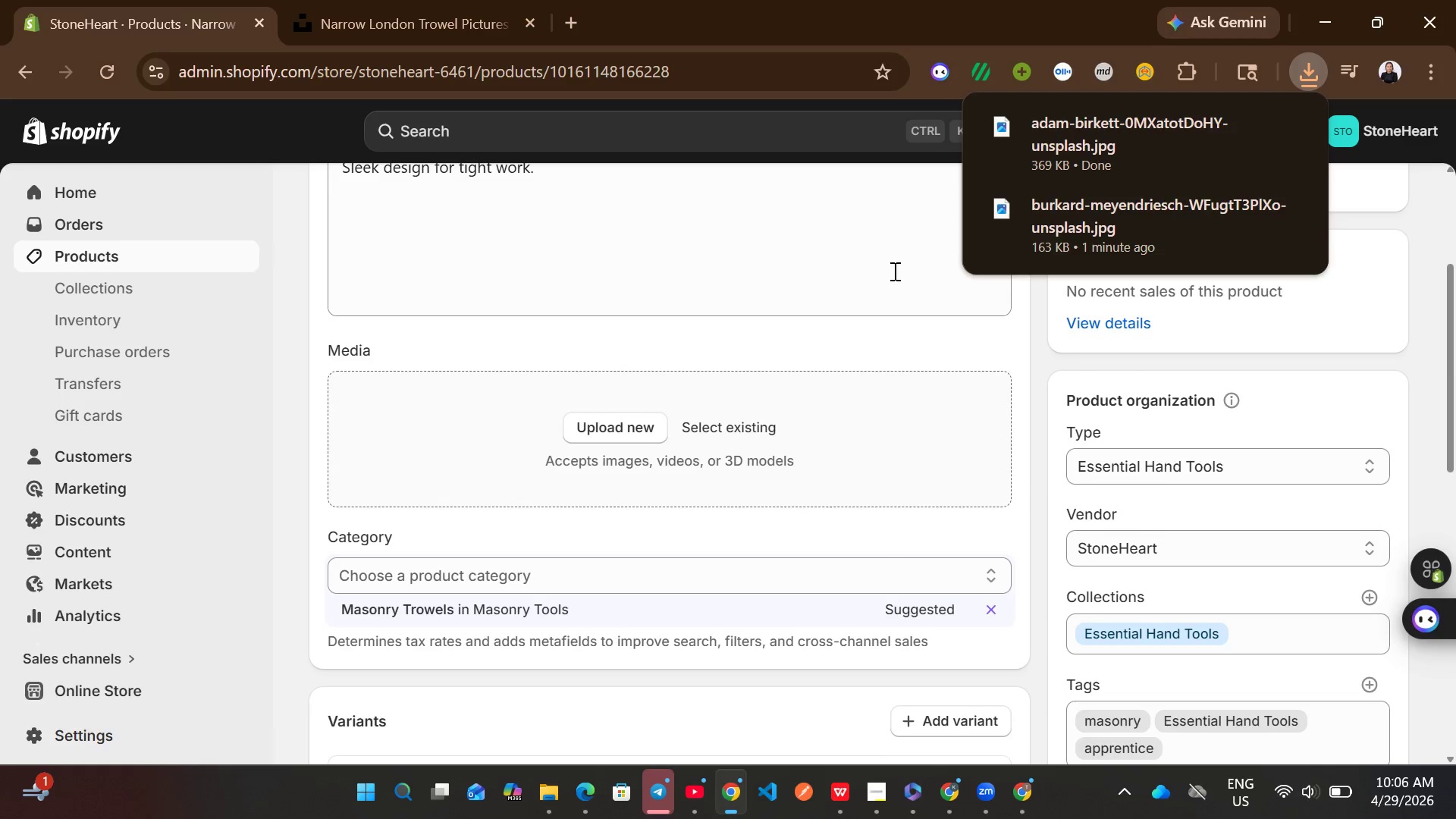 
left_click_drag(start_coordinate=[1116, 130], to_coordinate=[730, 453])
 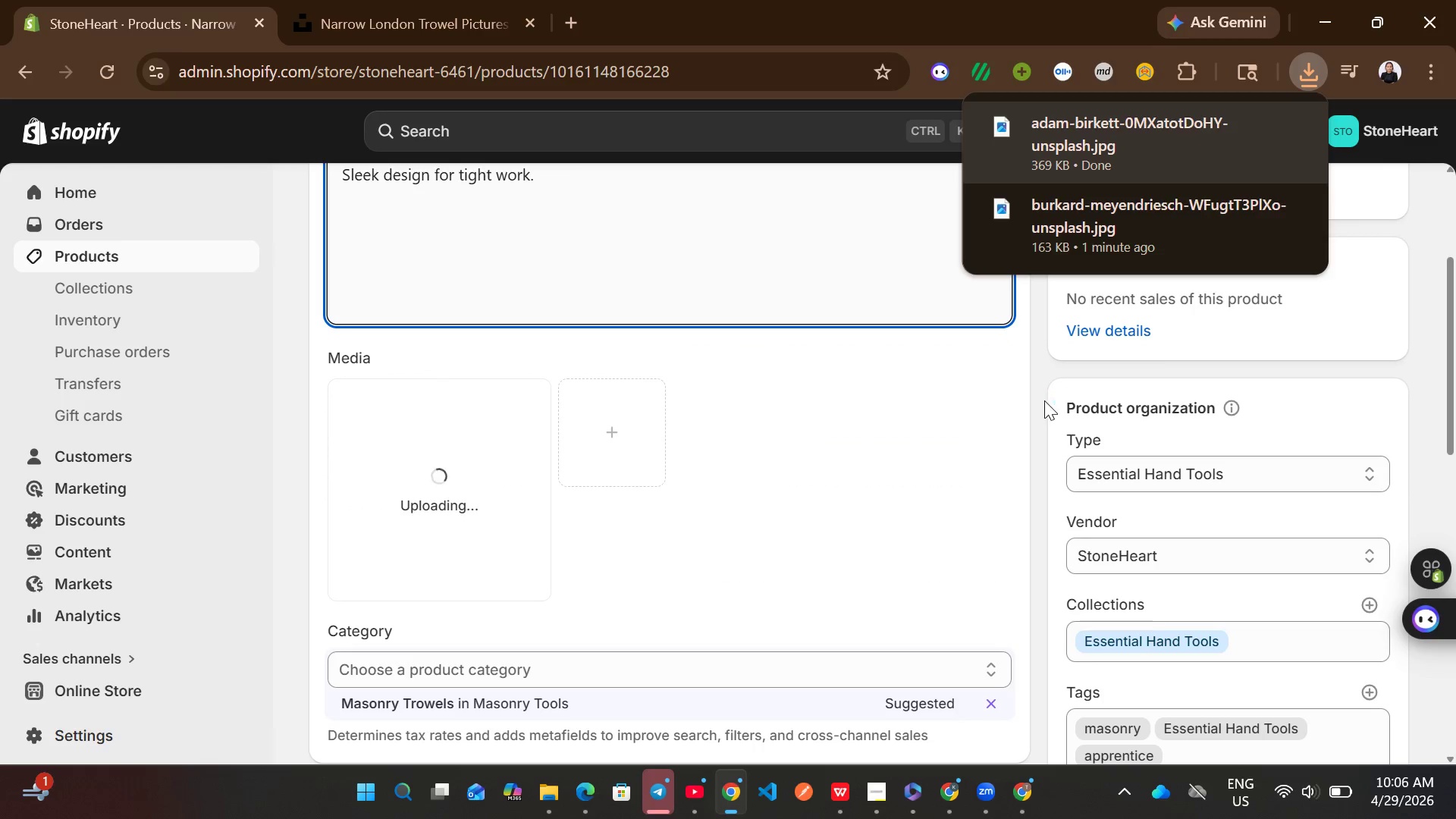 
left_click([1034, 400])
 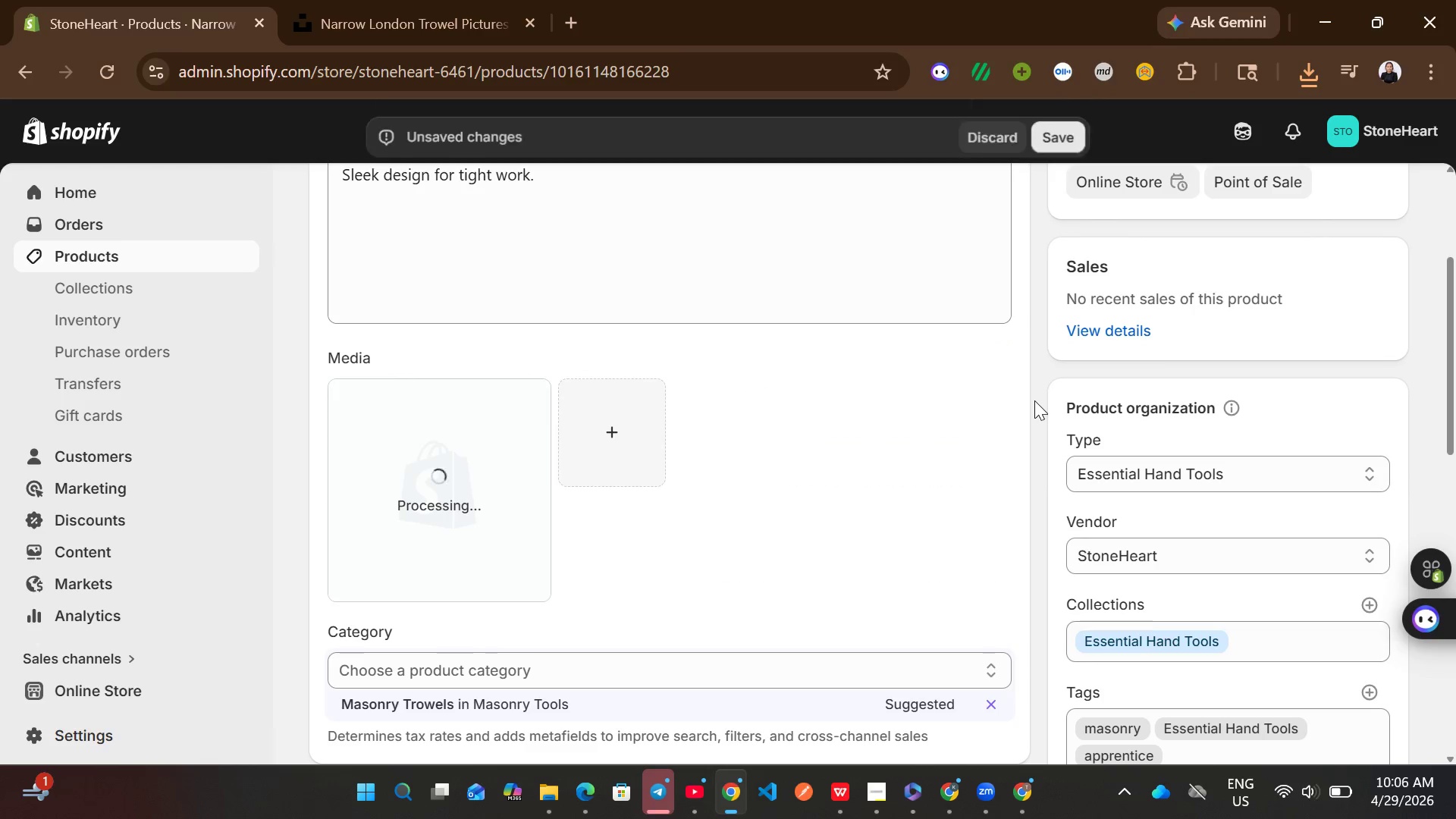 
wait(8.8)
 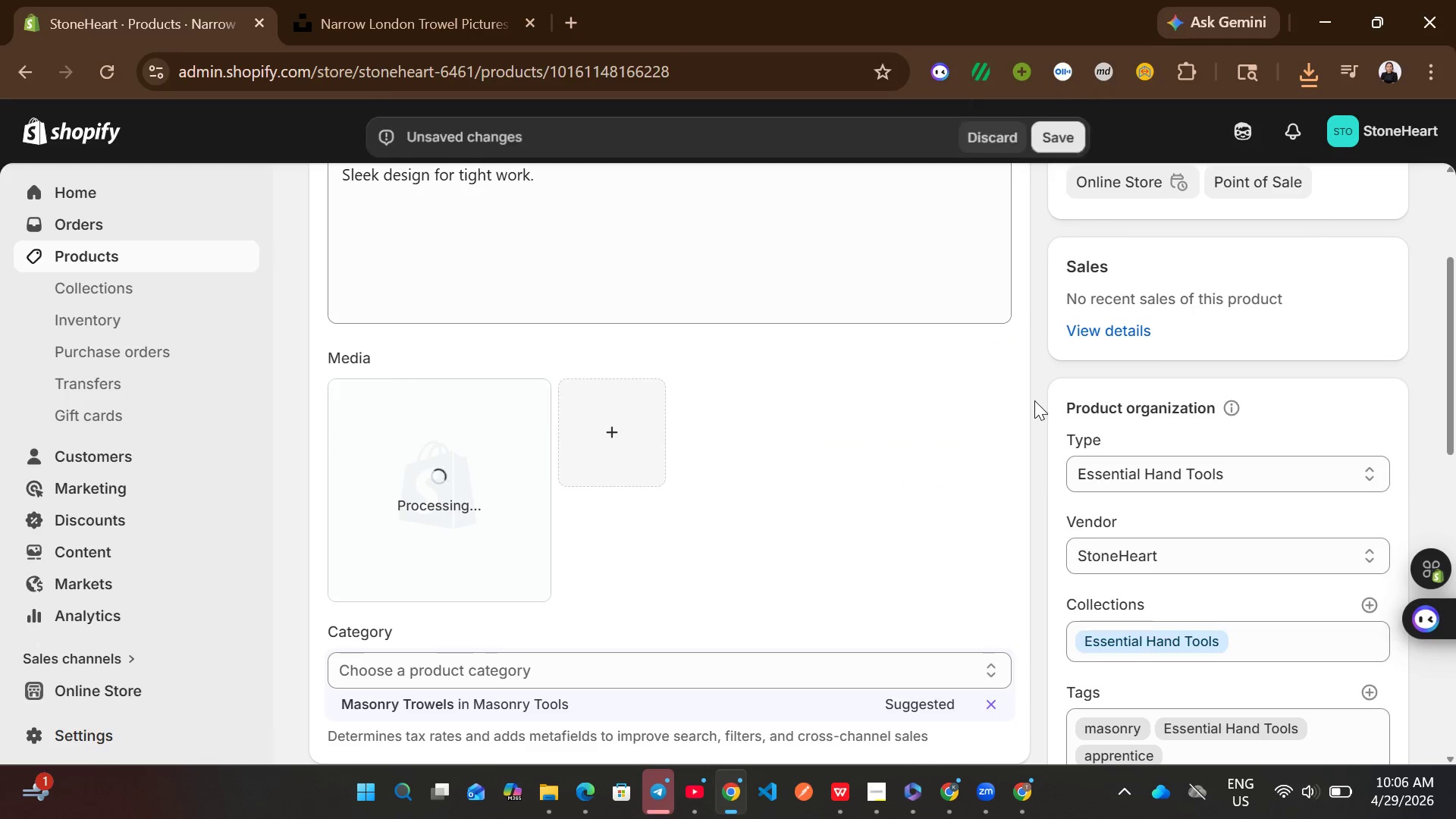 
left_click([482, 544])
 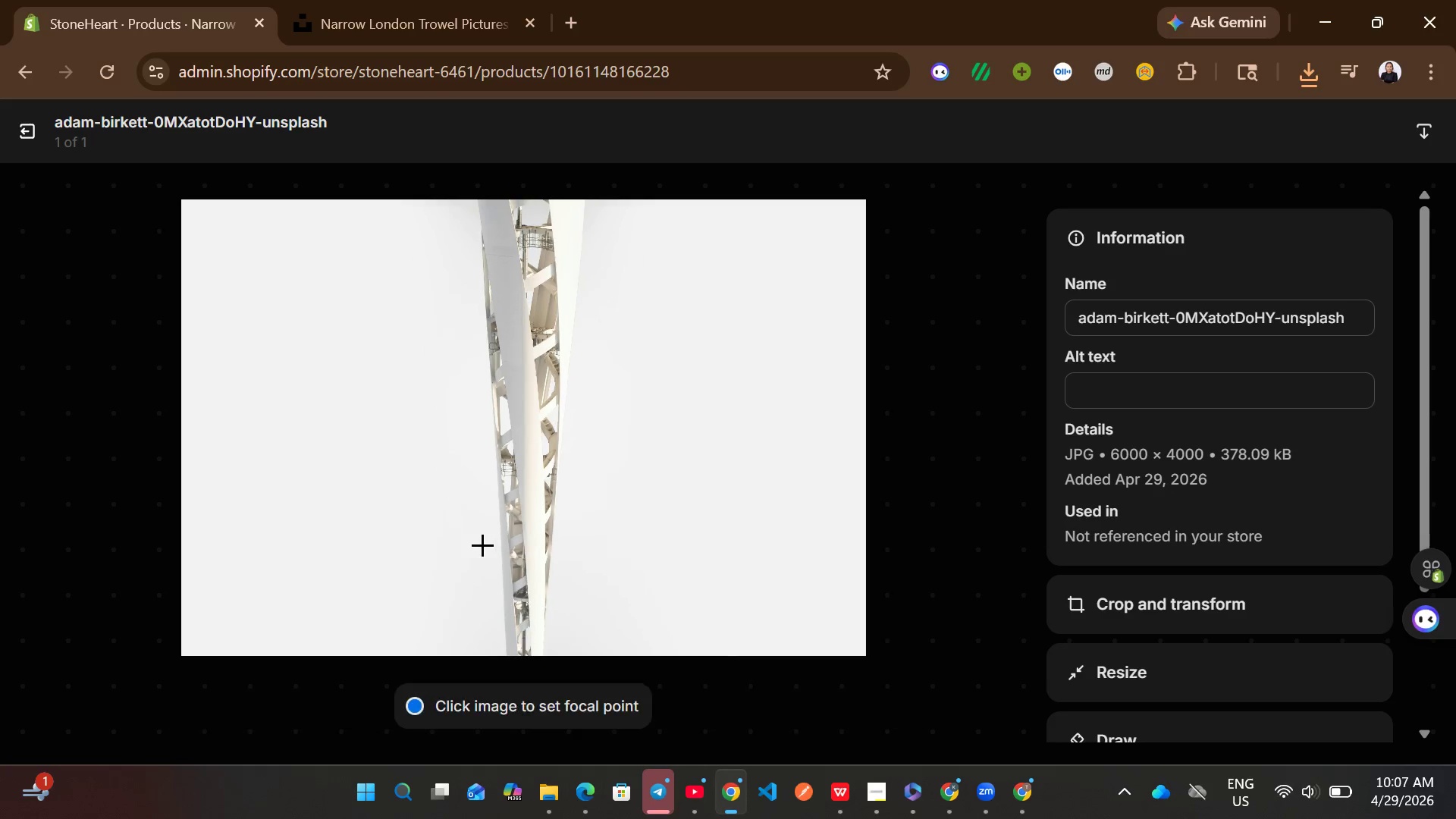 
wait(6.92)
 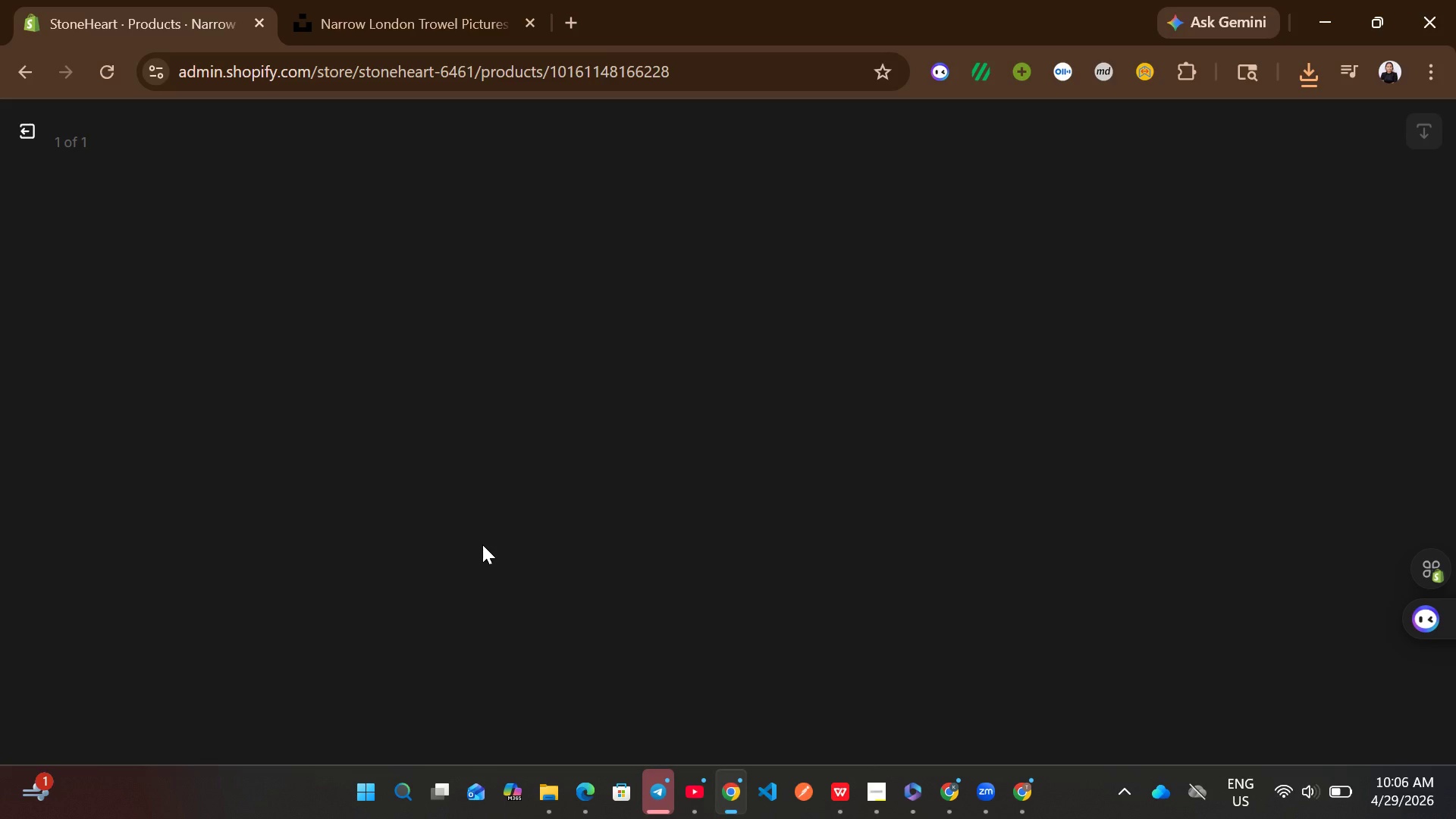 
left_click([1108, 391])
 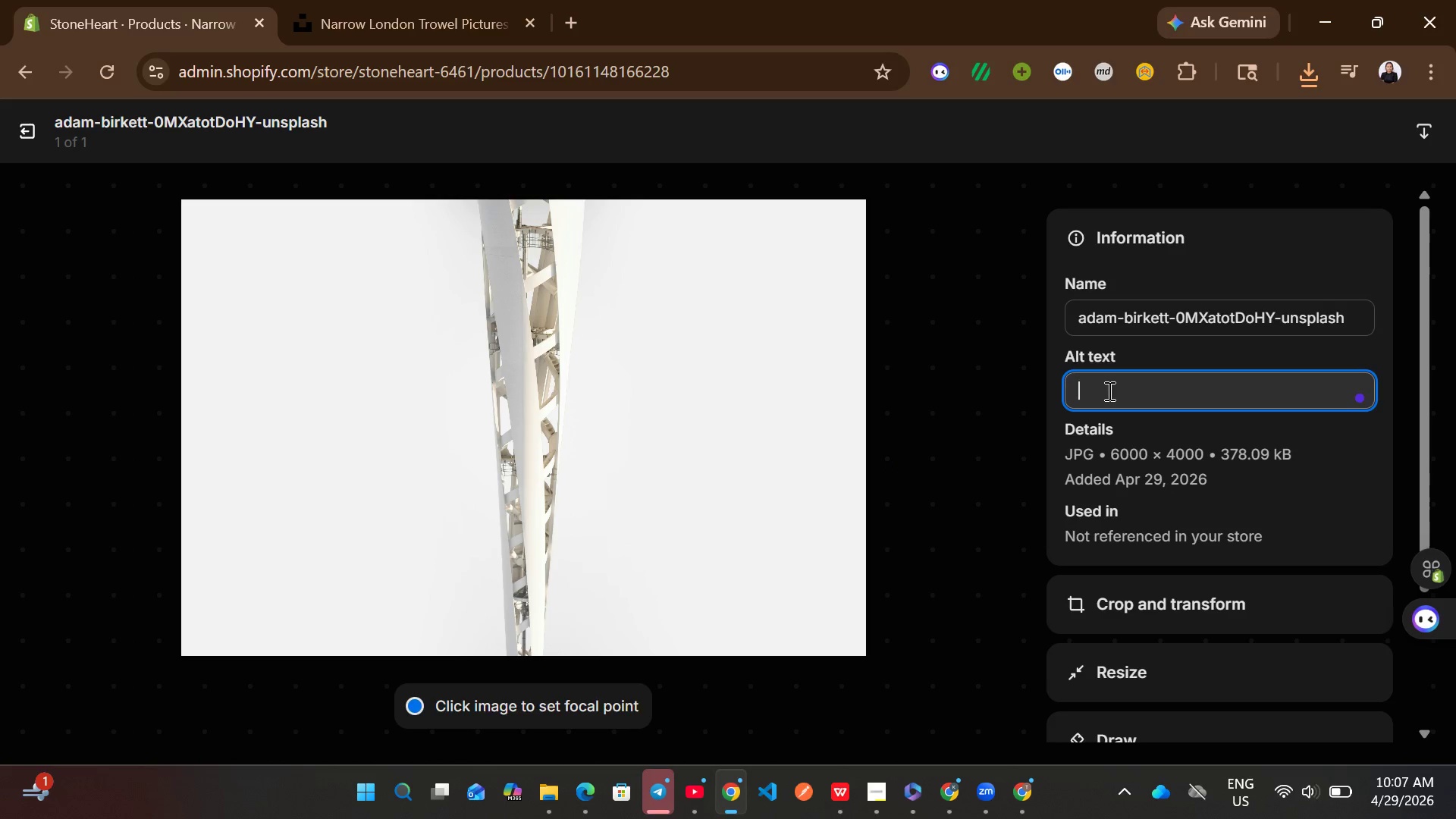 
type(ergonomic narroe=)
key(Backspace)
key(Backspace)
type(w london trowel fiberglass )
 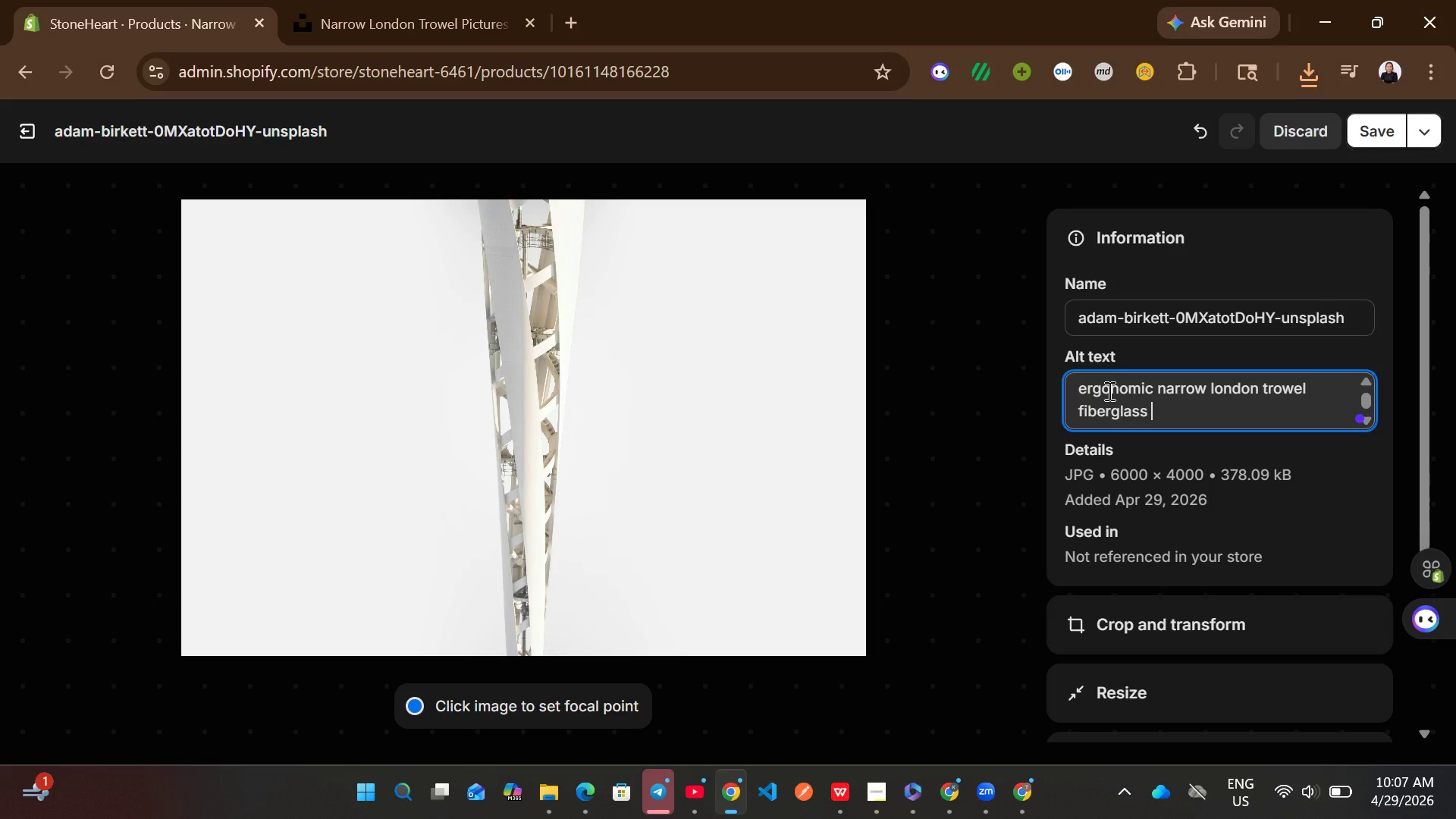 
type(gro)
key(Backspace)
type(ip)
 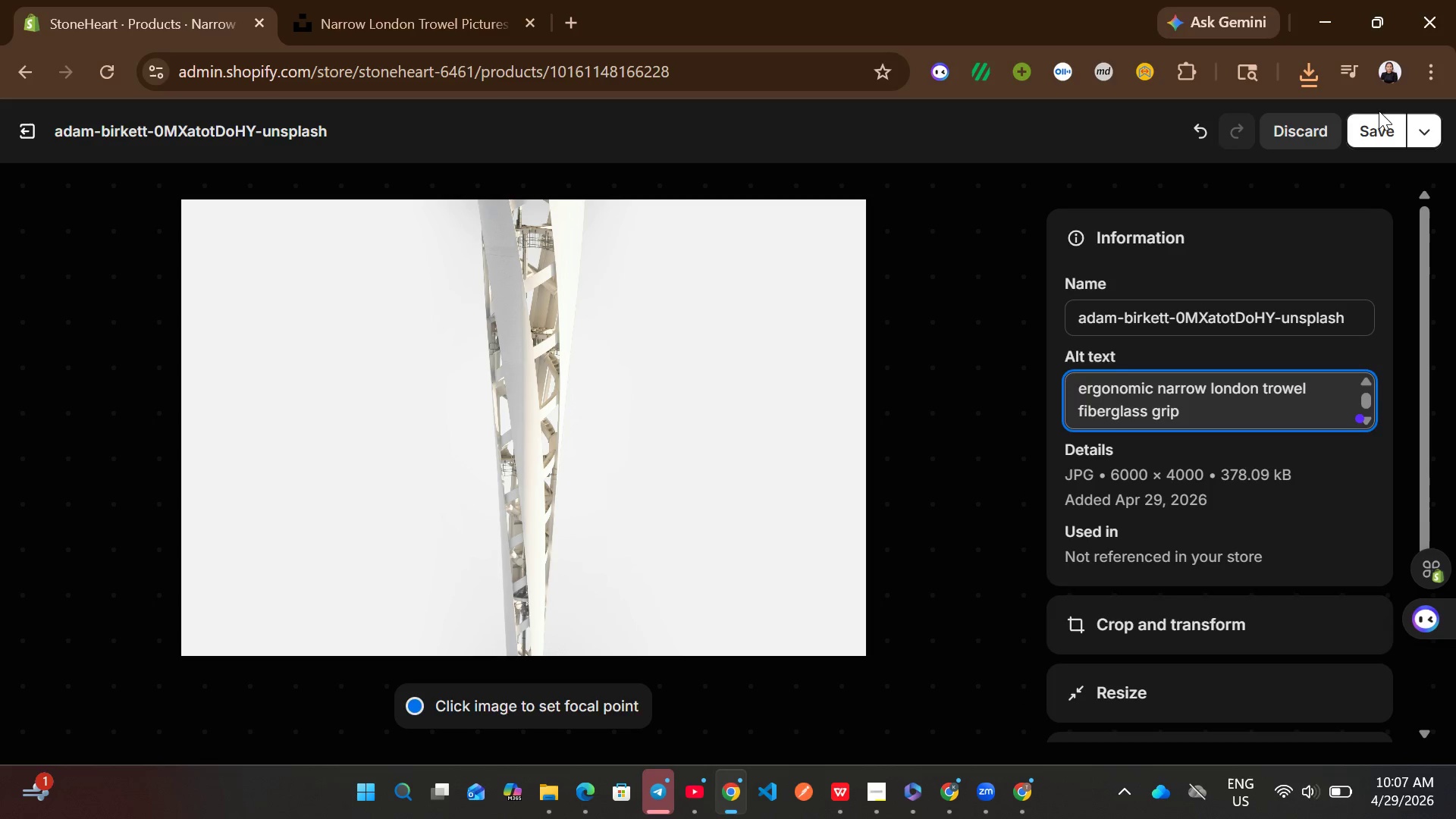 
left_click([1379, 115])
 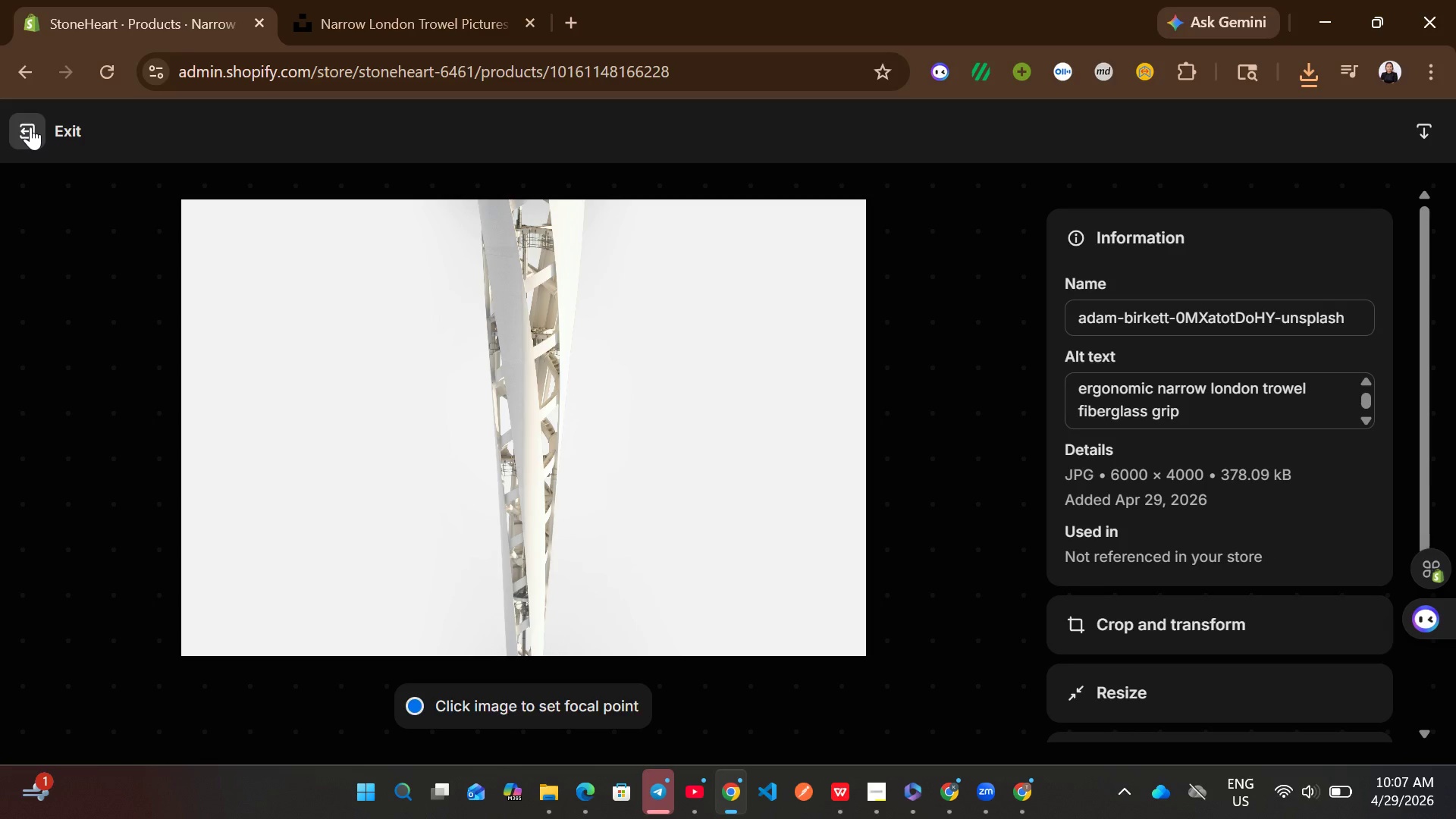 
left_click([27, 127])
 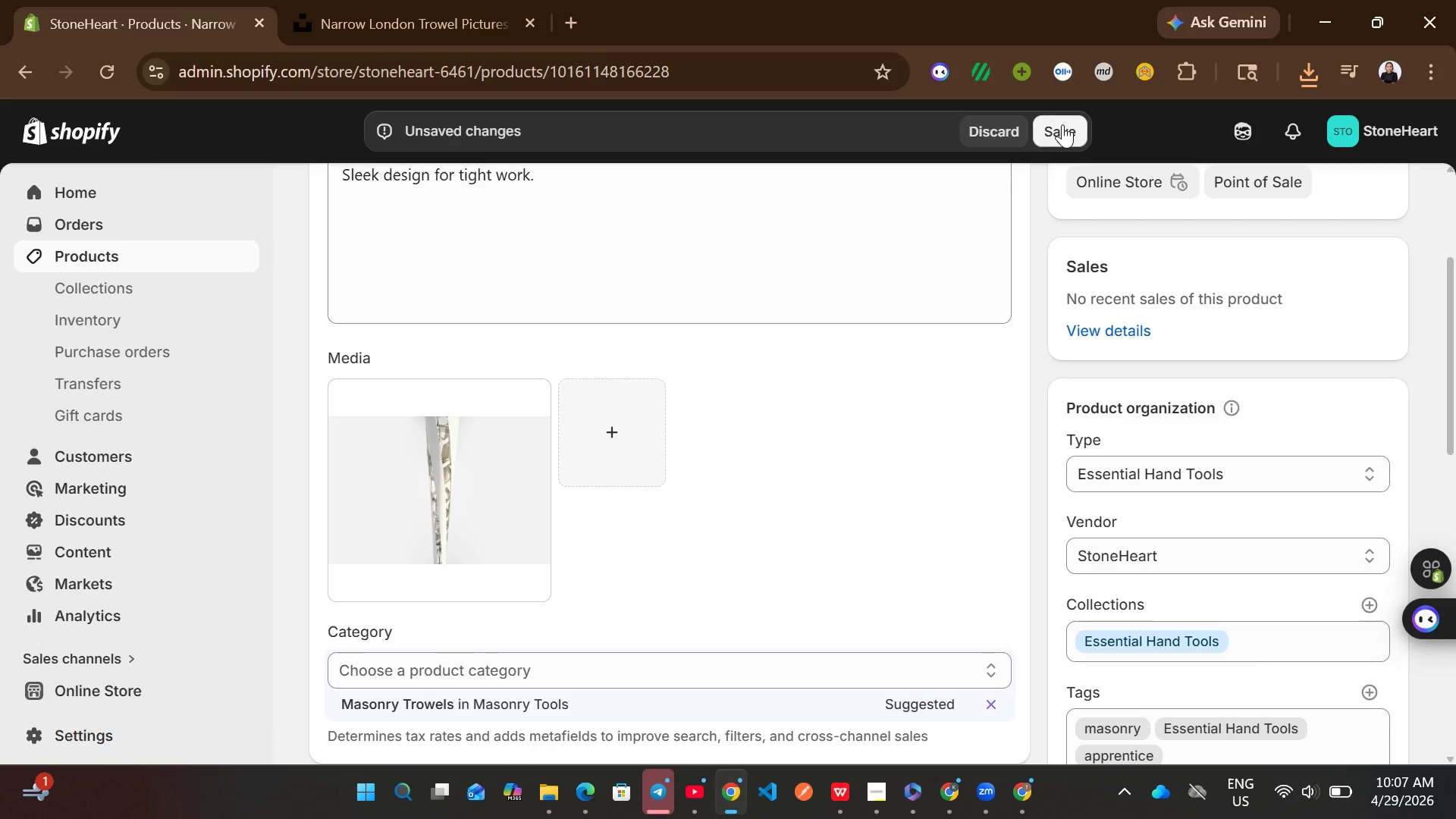 
wait(11.69)
 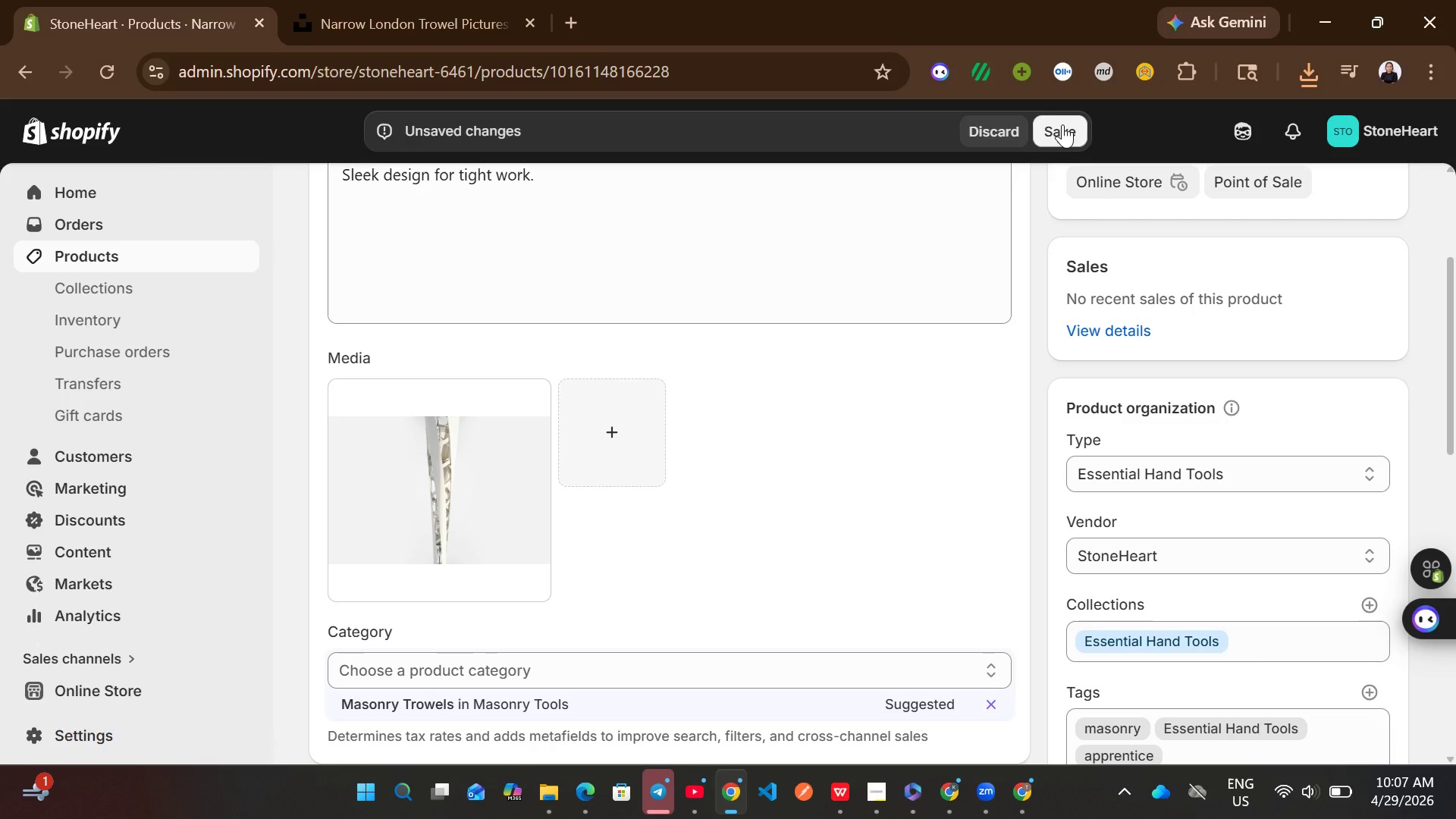 
left_click([1045, 138])
 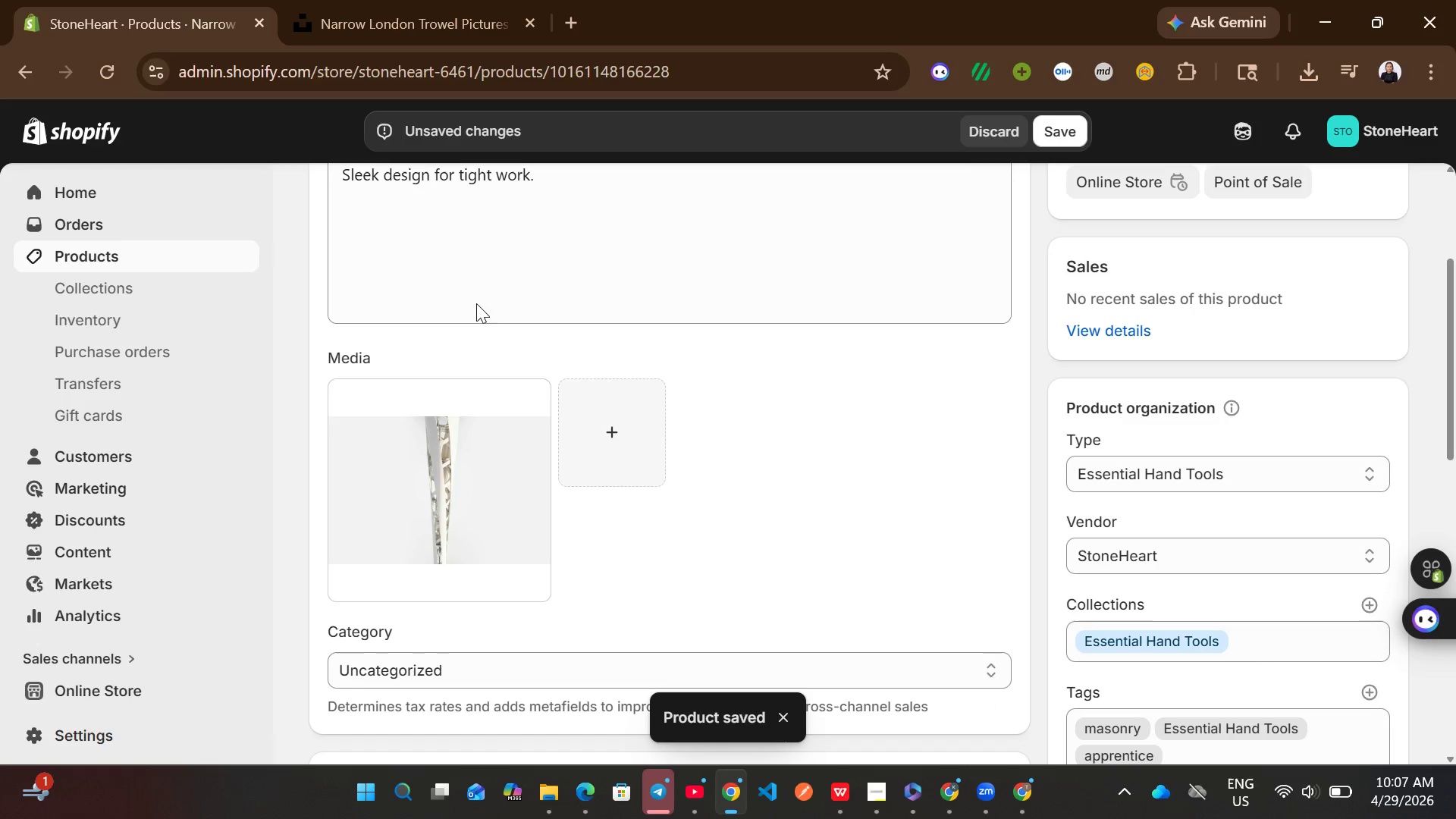 
wait(7.98)
 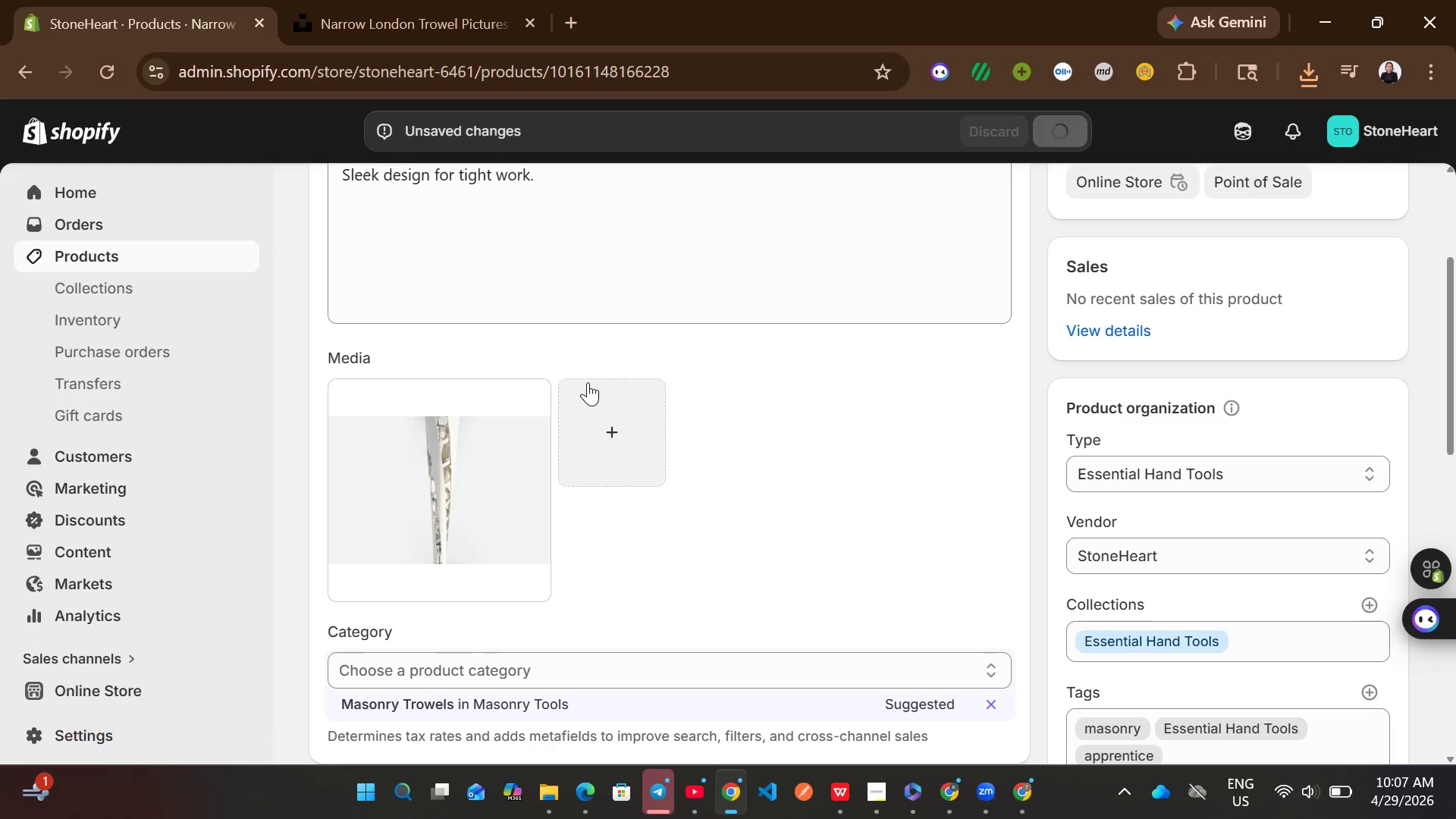 
left_click([187, 258])
 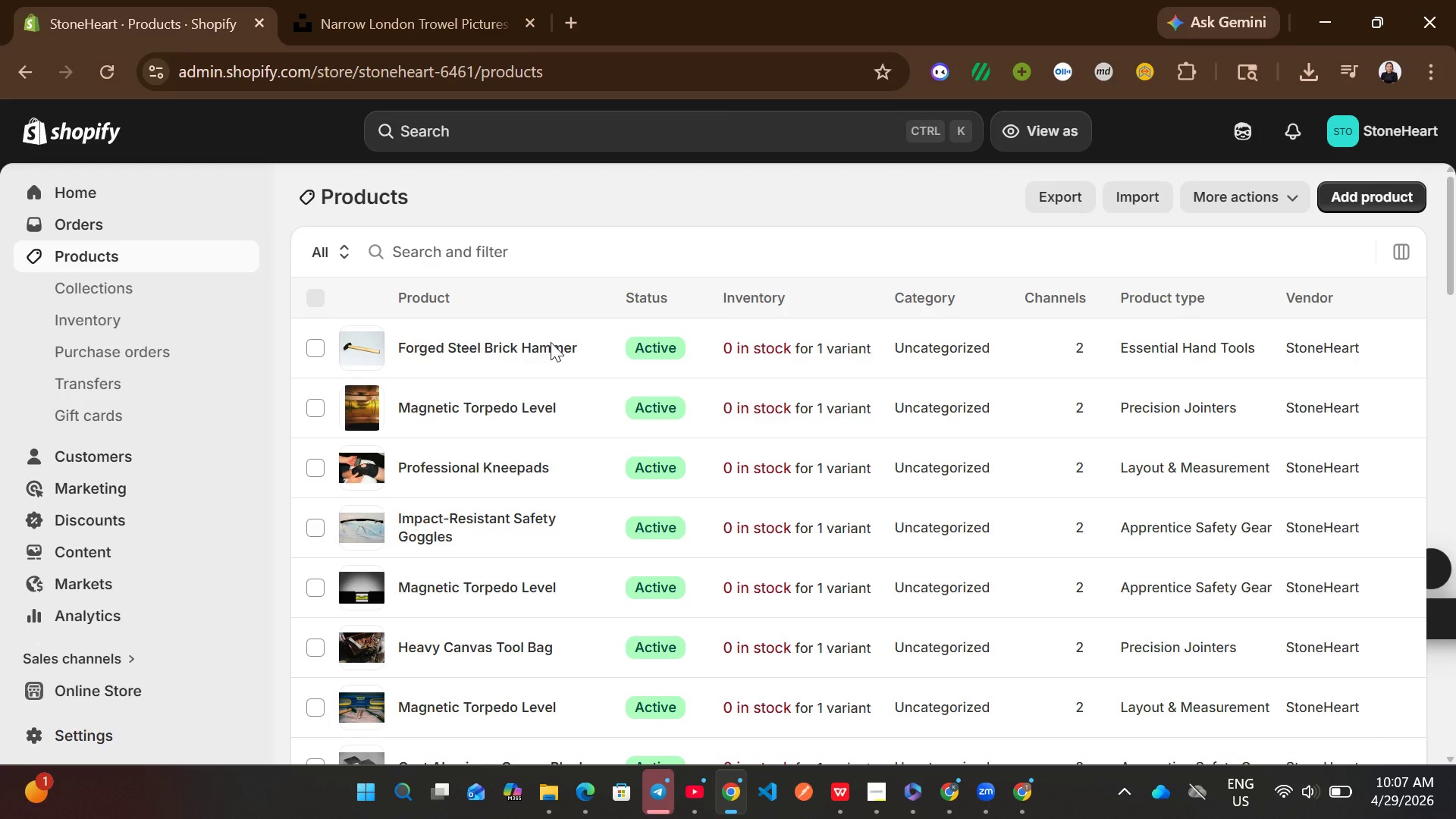 
wait(8.7)
 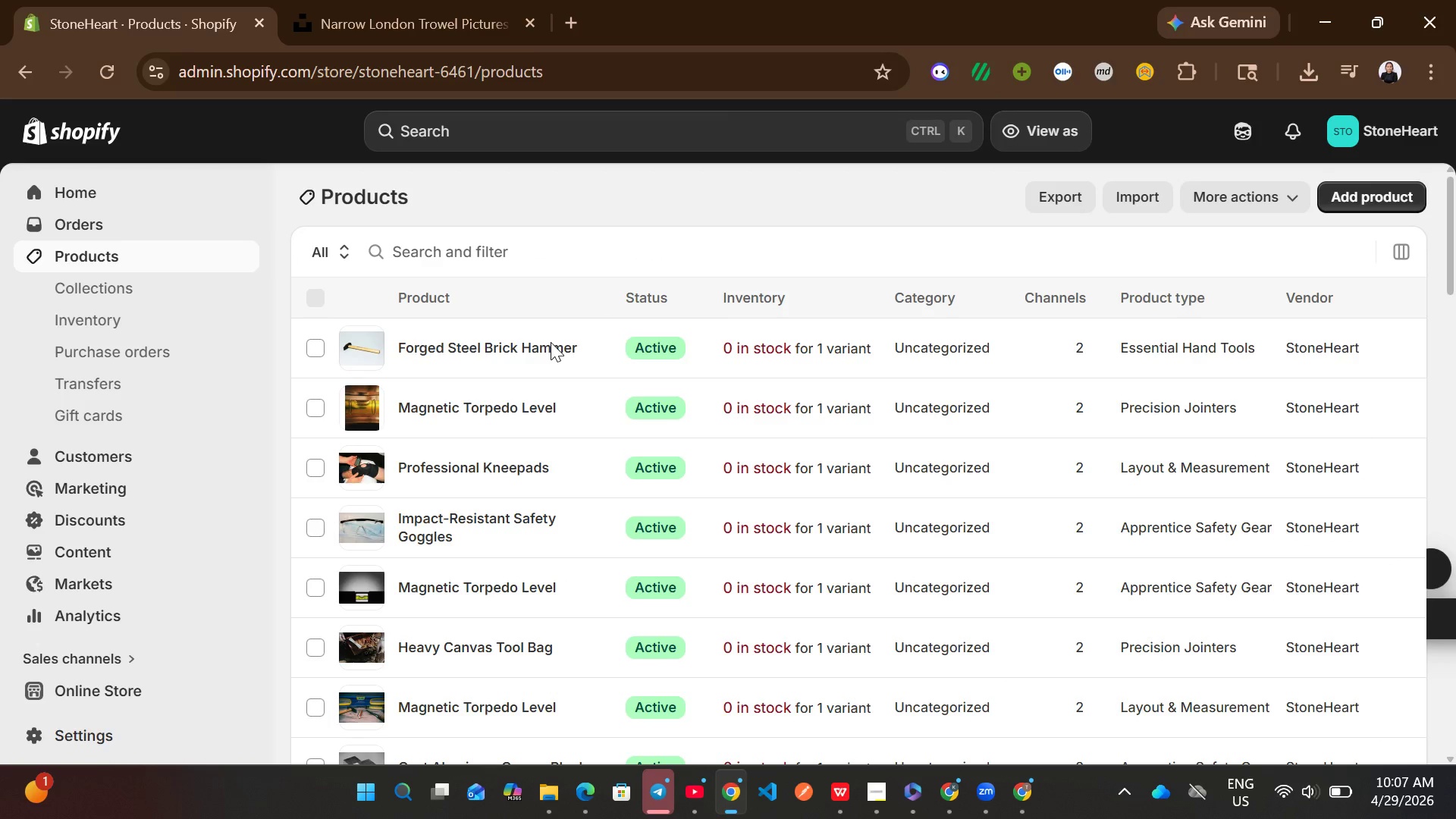 
left_click([800, 499])
 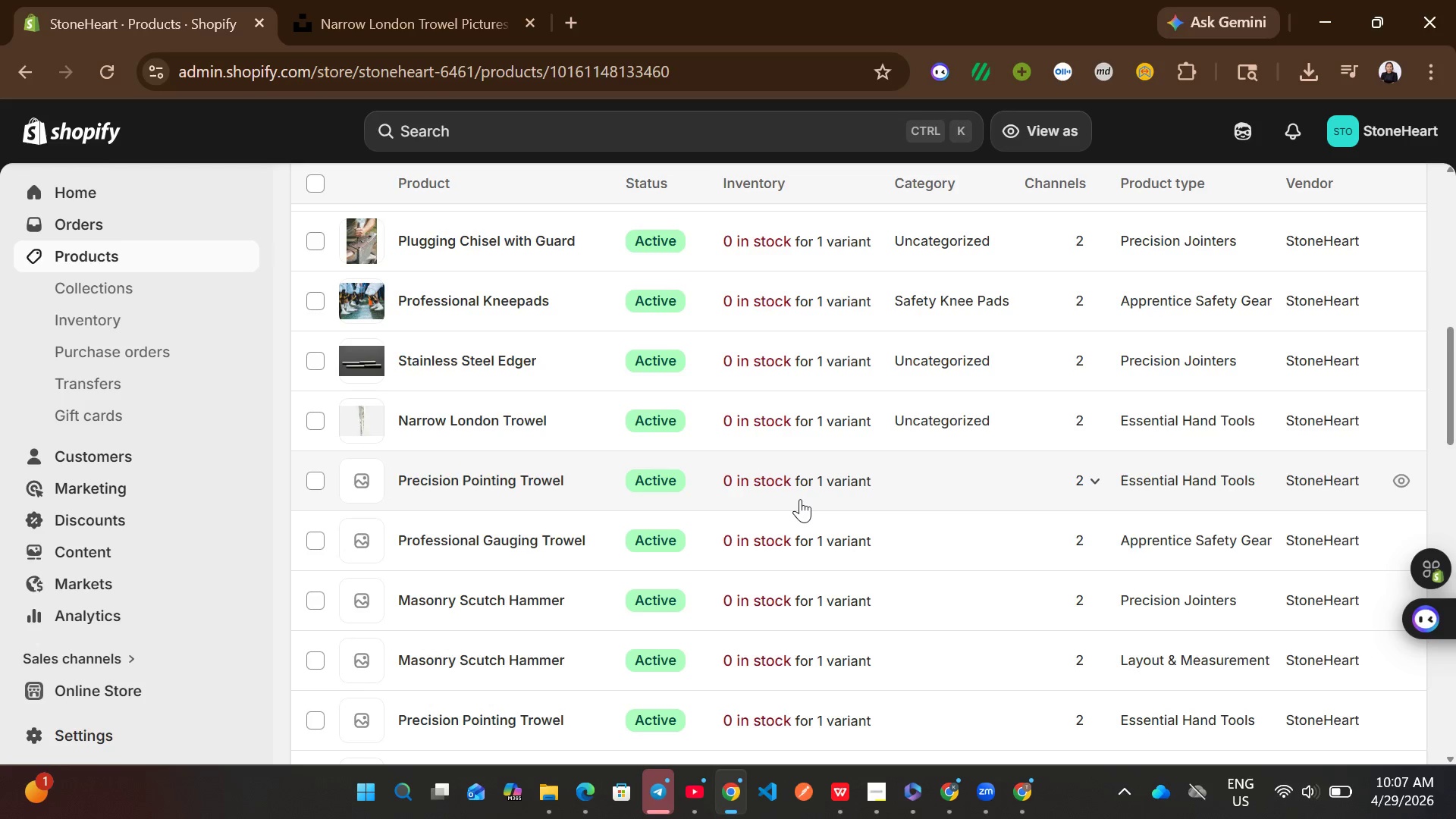 
left_click([800, 499])
 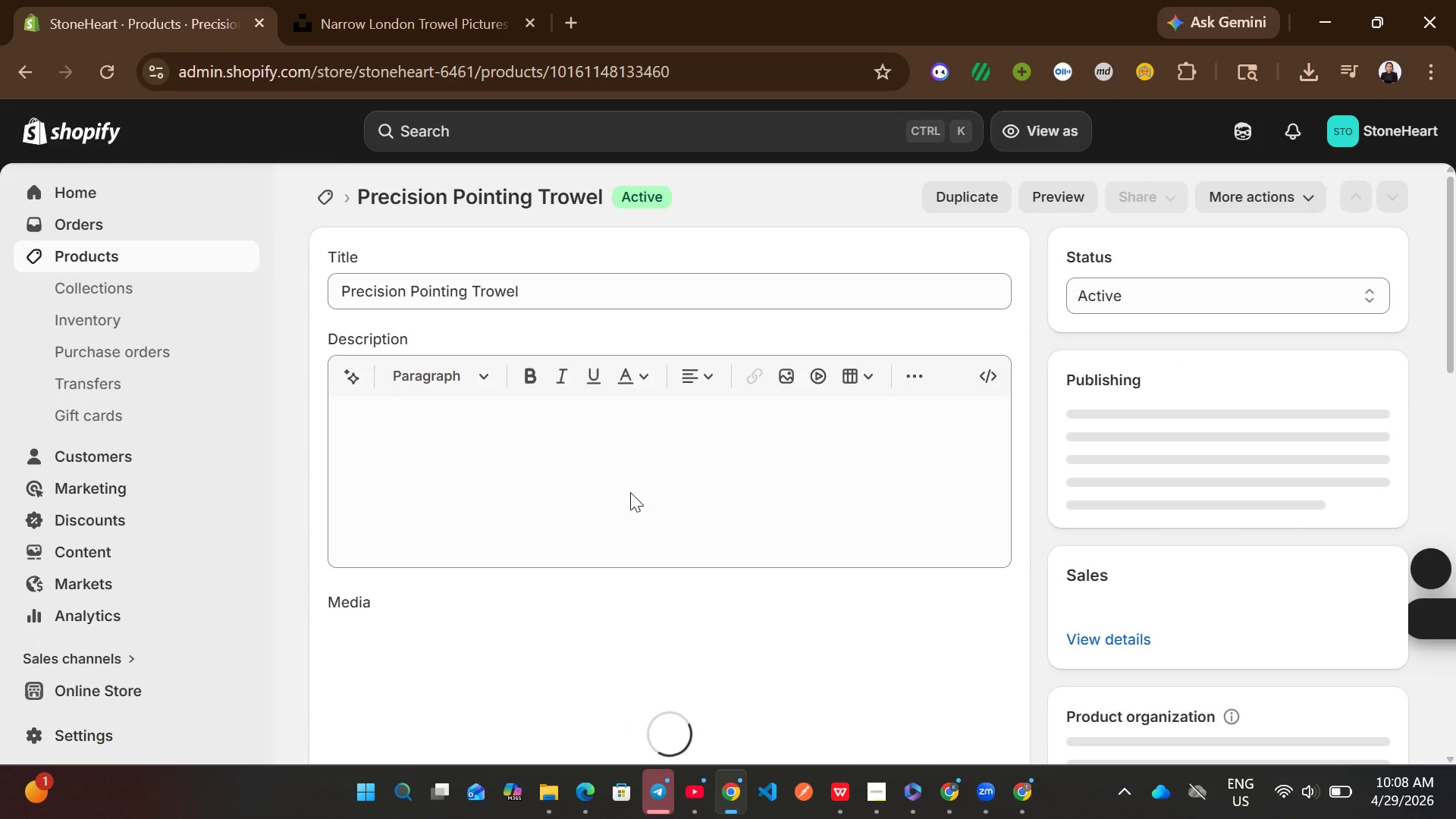 
left_click([566, 279])
 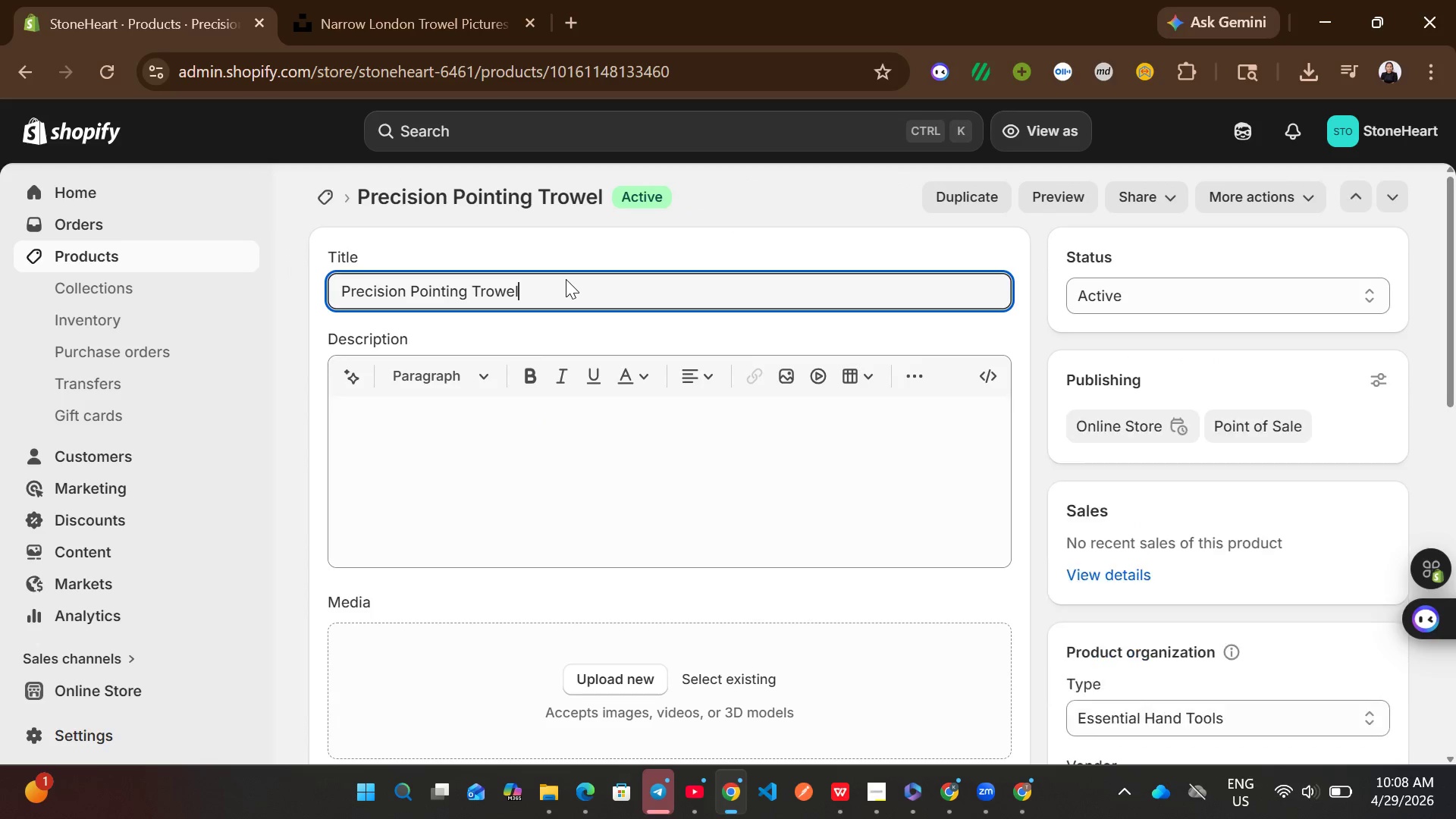 
key(Control+A)
 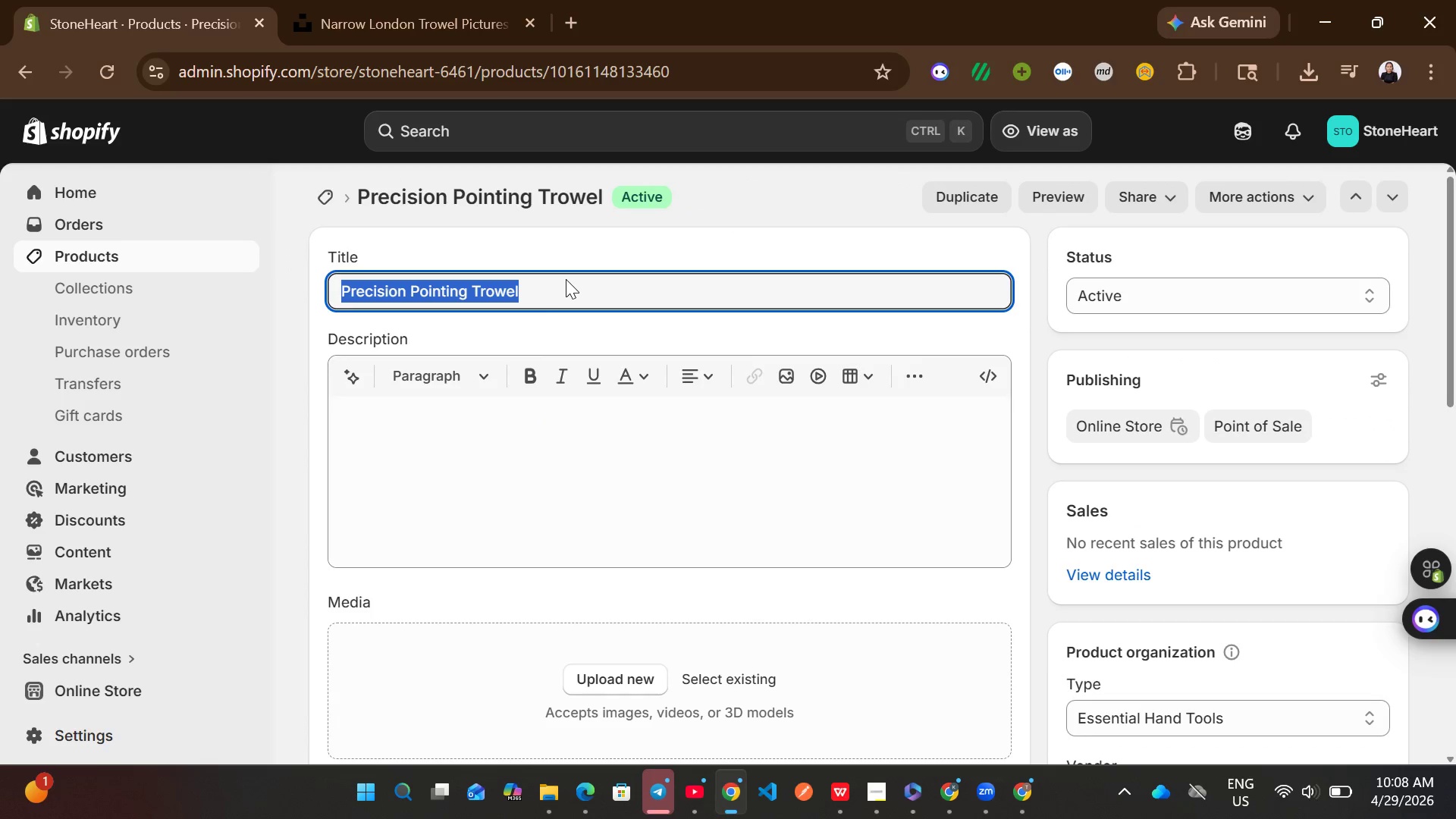 
key(Control+ControlLeft)
 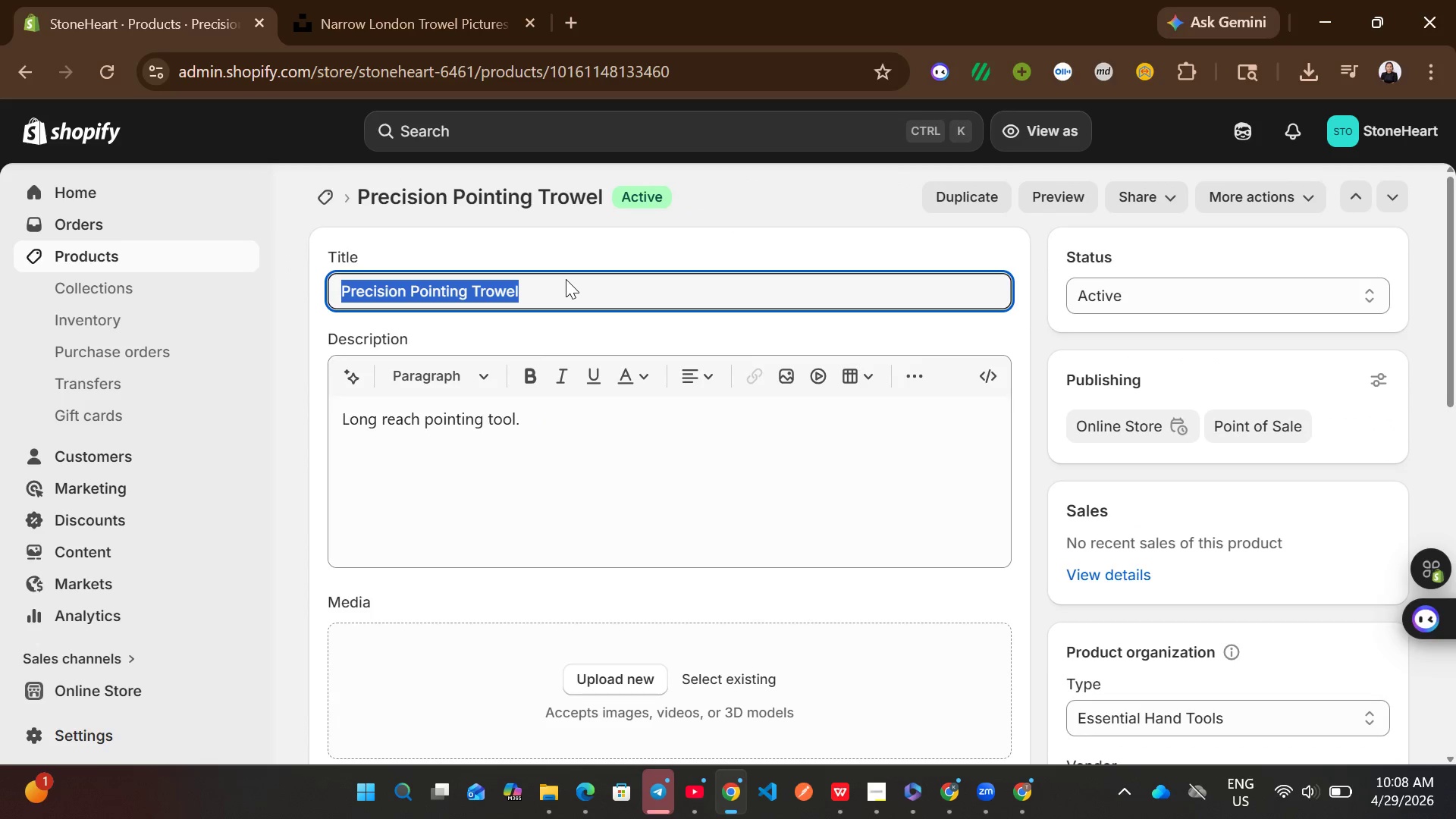 
key(Control+C)
 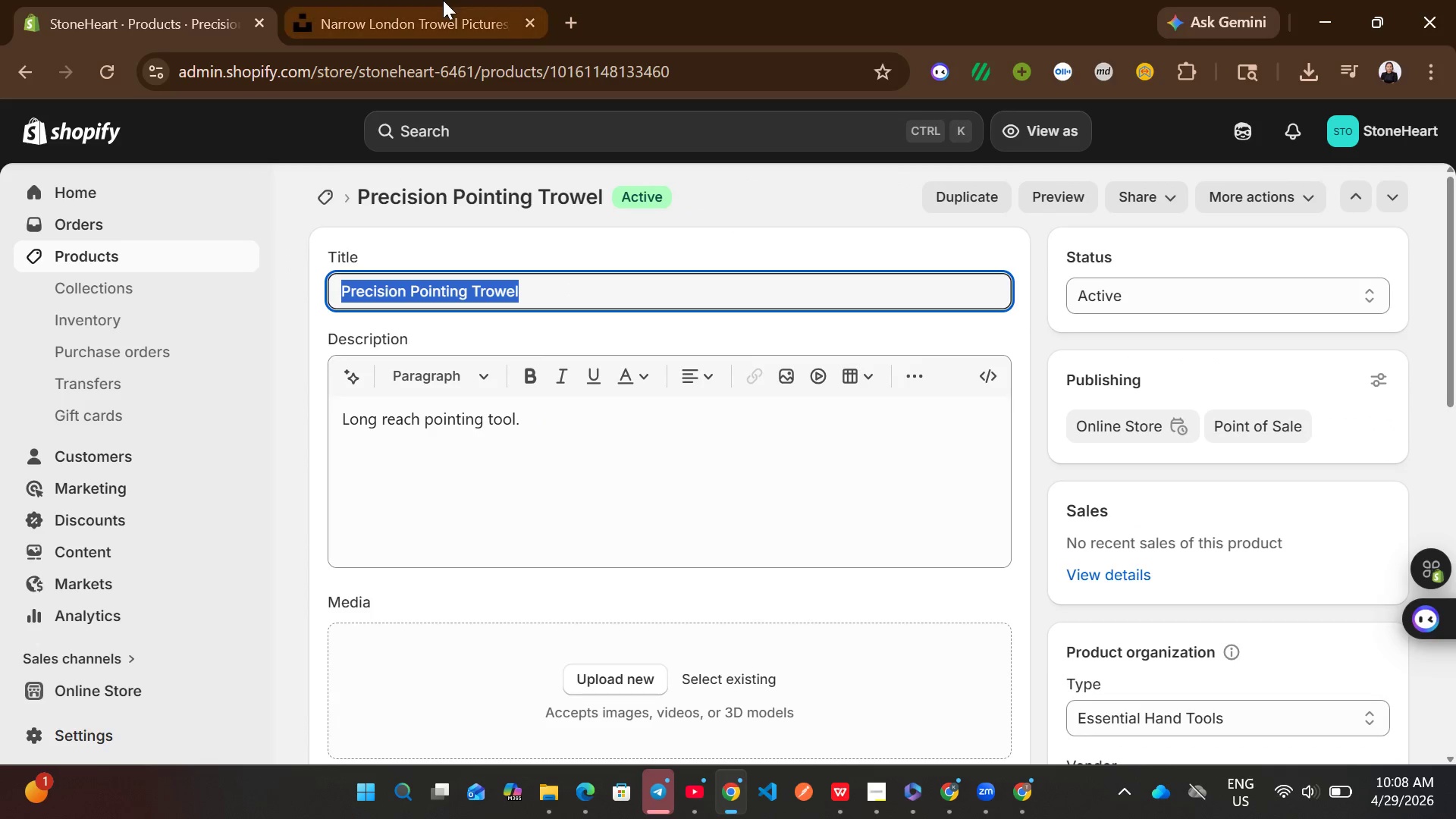 
left_click([443, 0])
 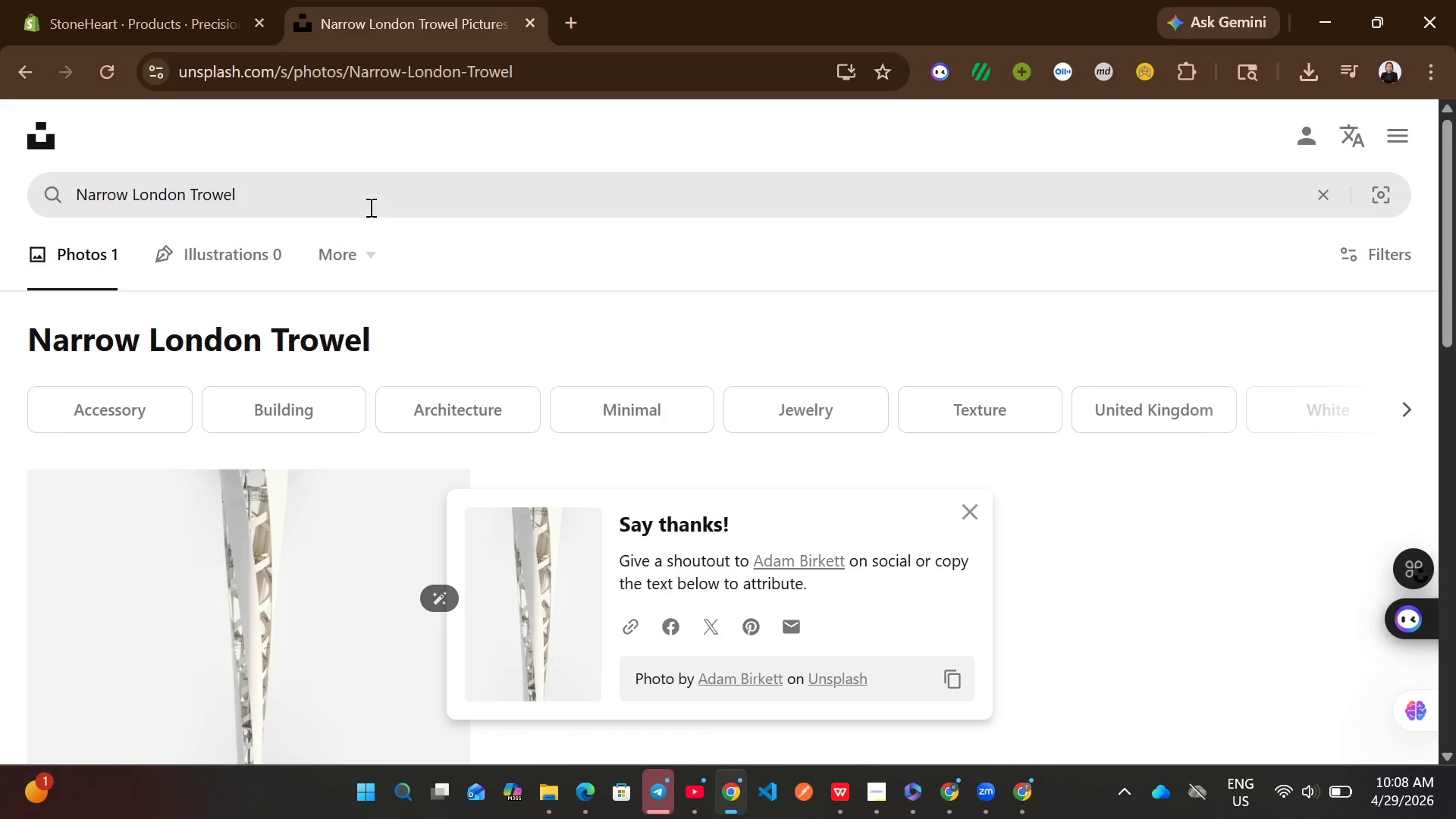 
left_click([321, 200])
 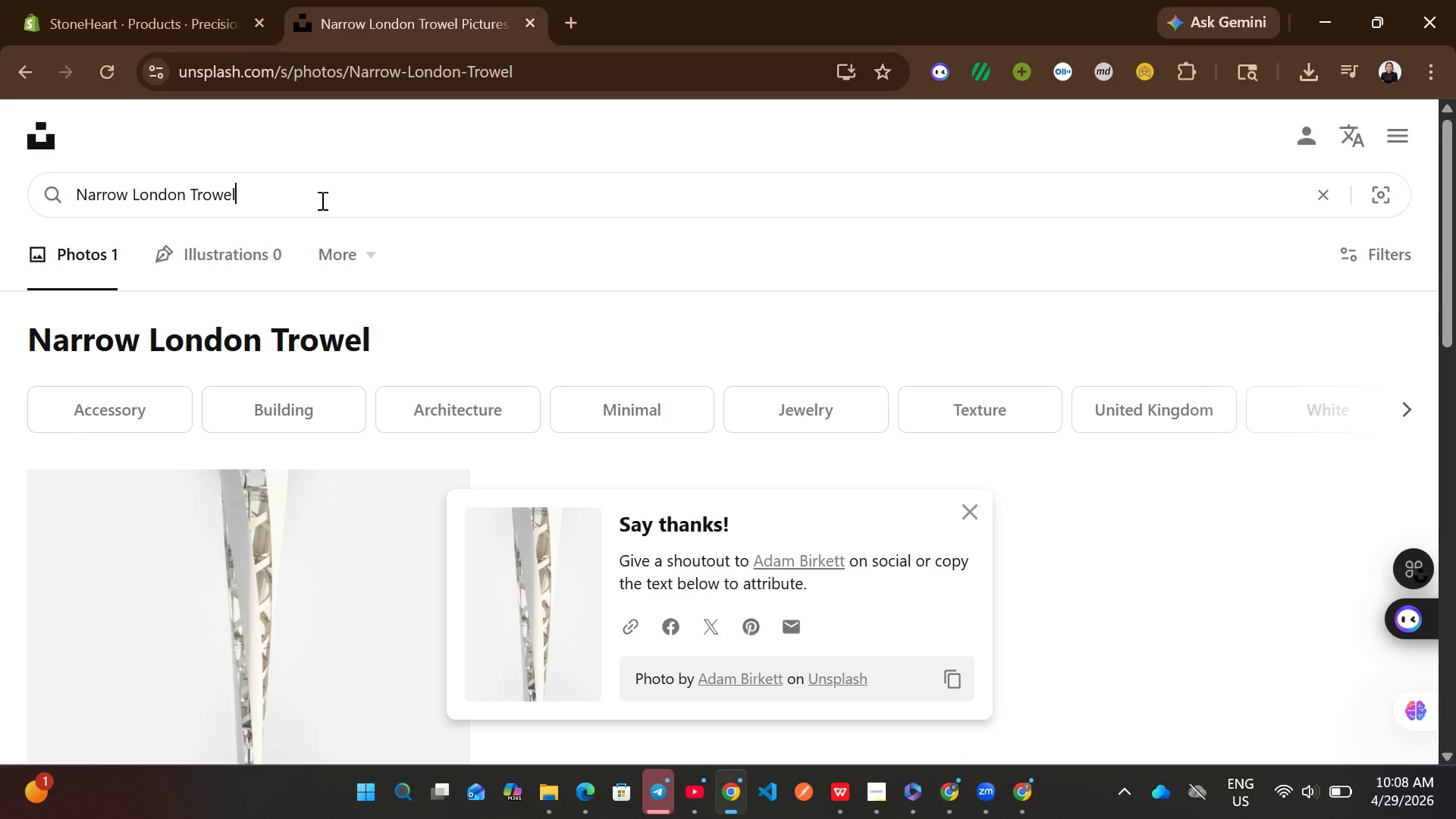 
key(Control+A)
 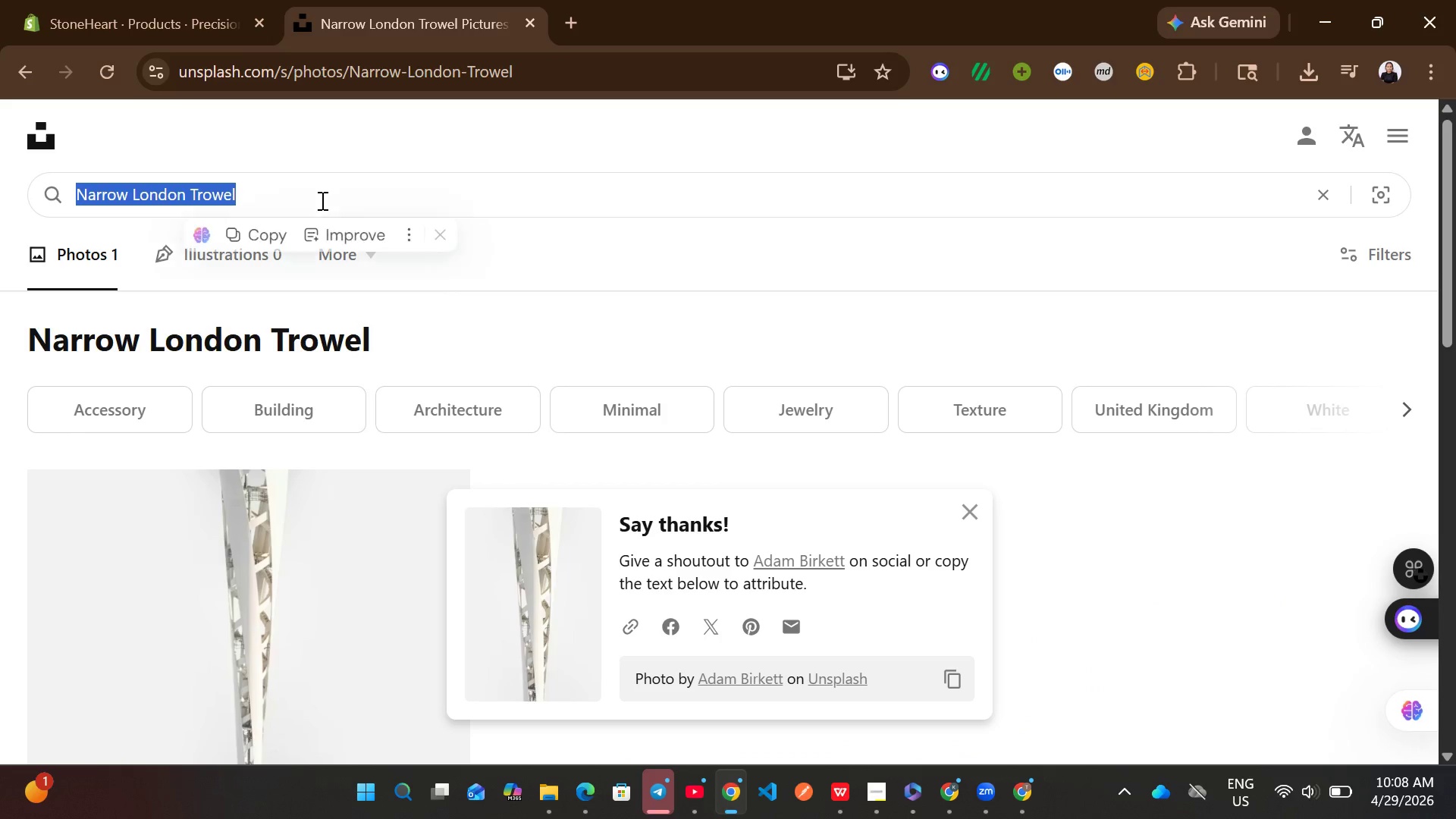 
key(Control+ControlLeft)
 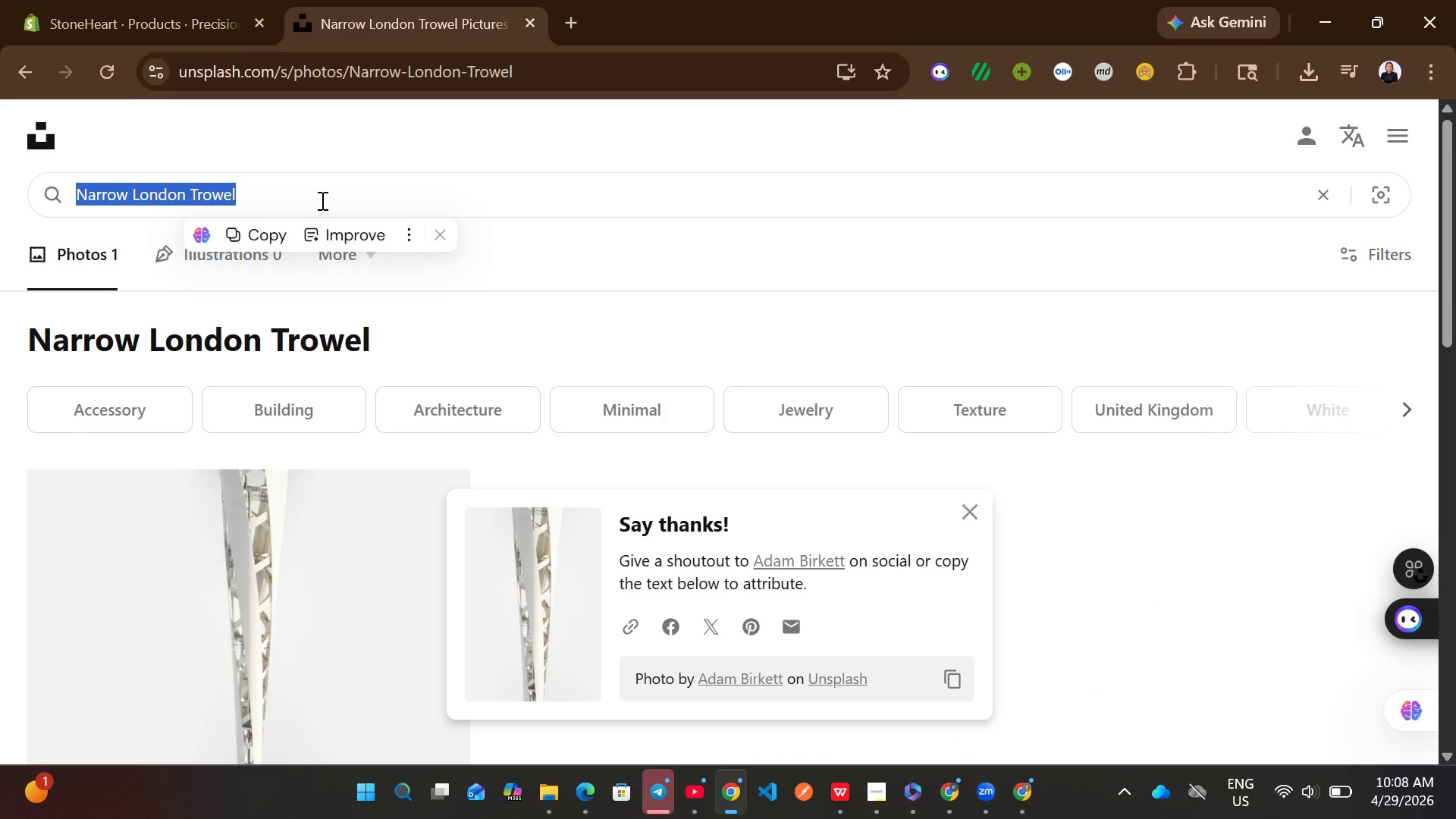 
key(Control+V)
 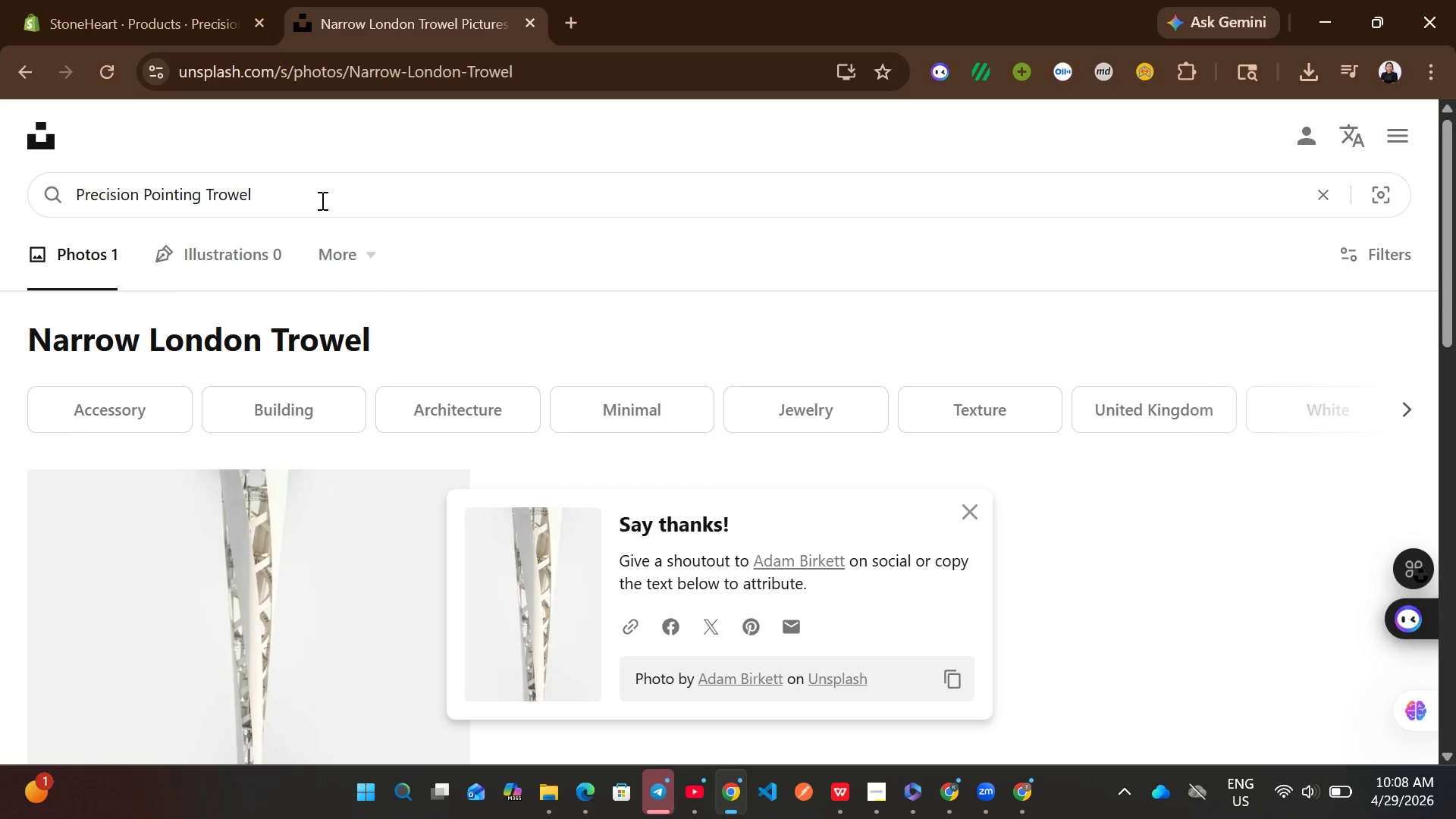 
key(Enter)
 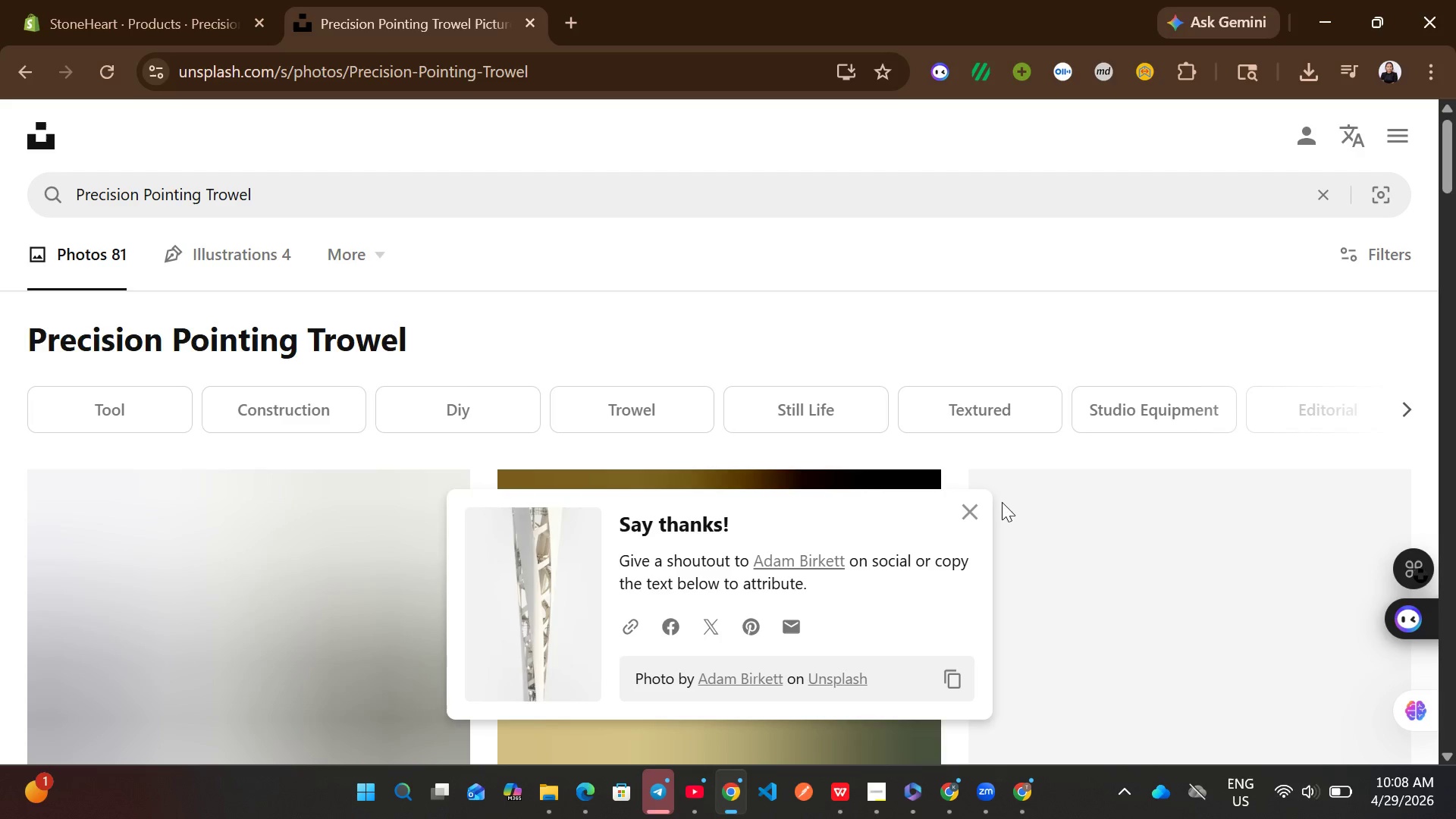 
left_click([978, 504])
 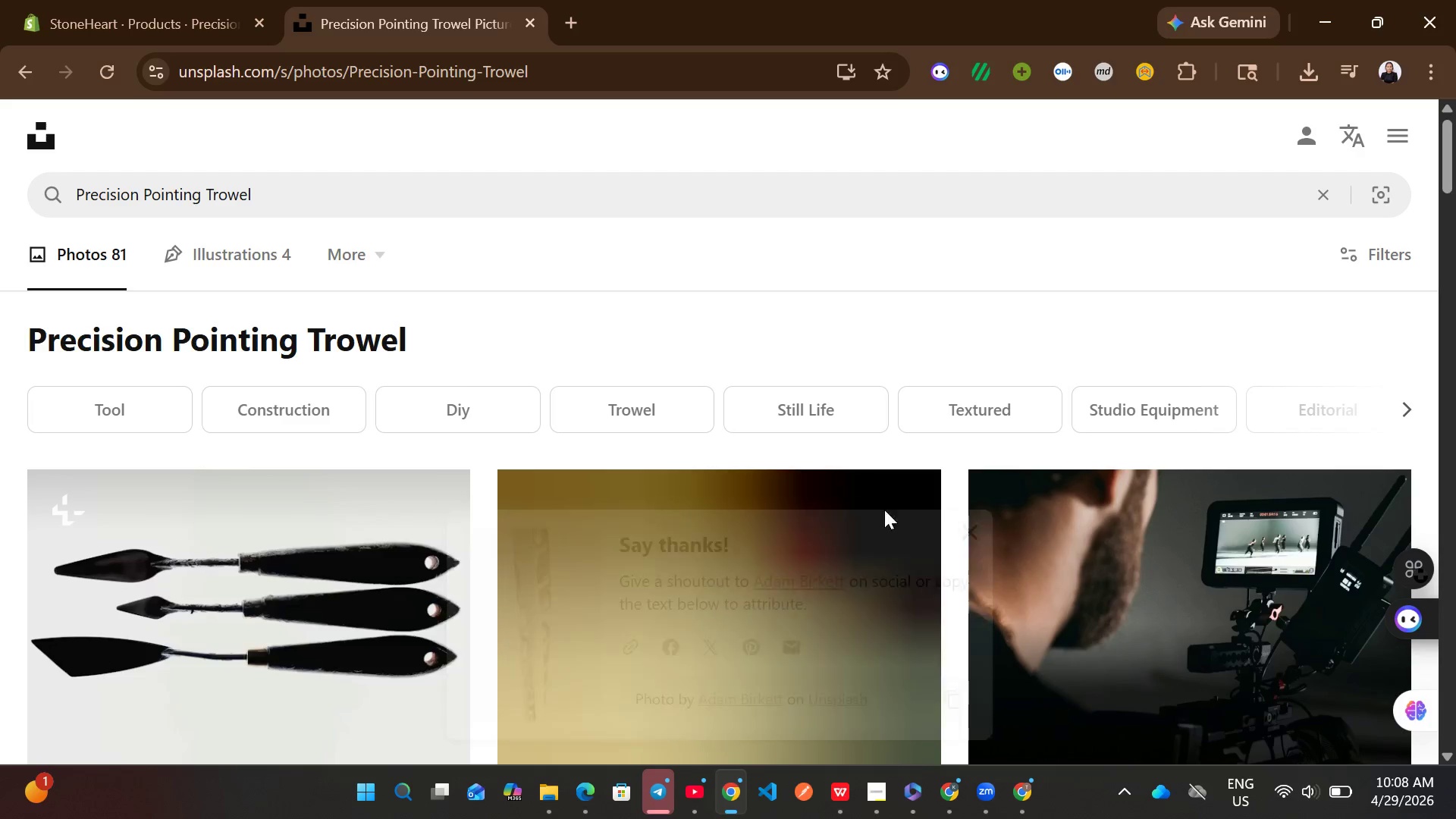 
mouse_move([840, 540])
 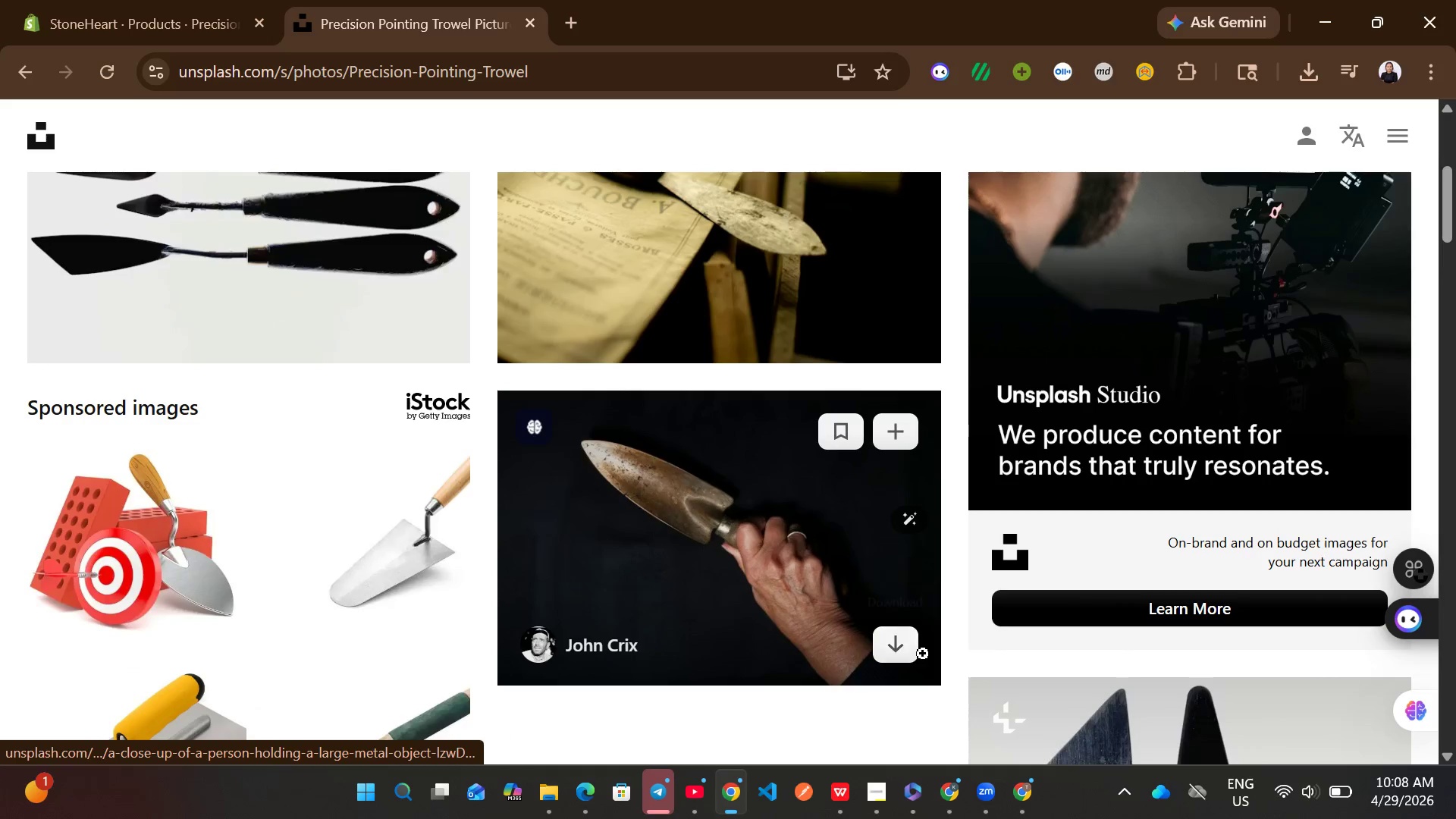 
left_click([890, 645])
 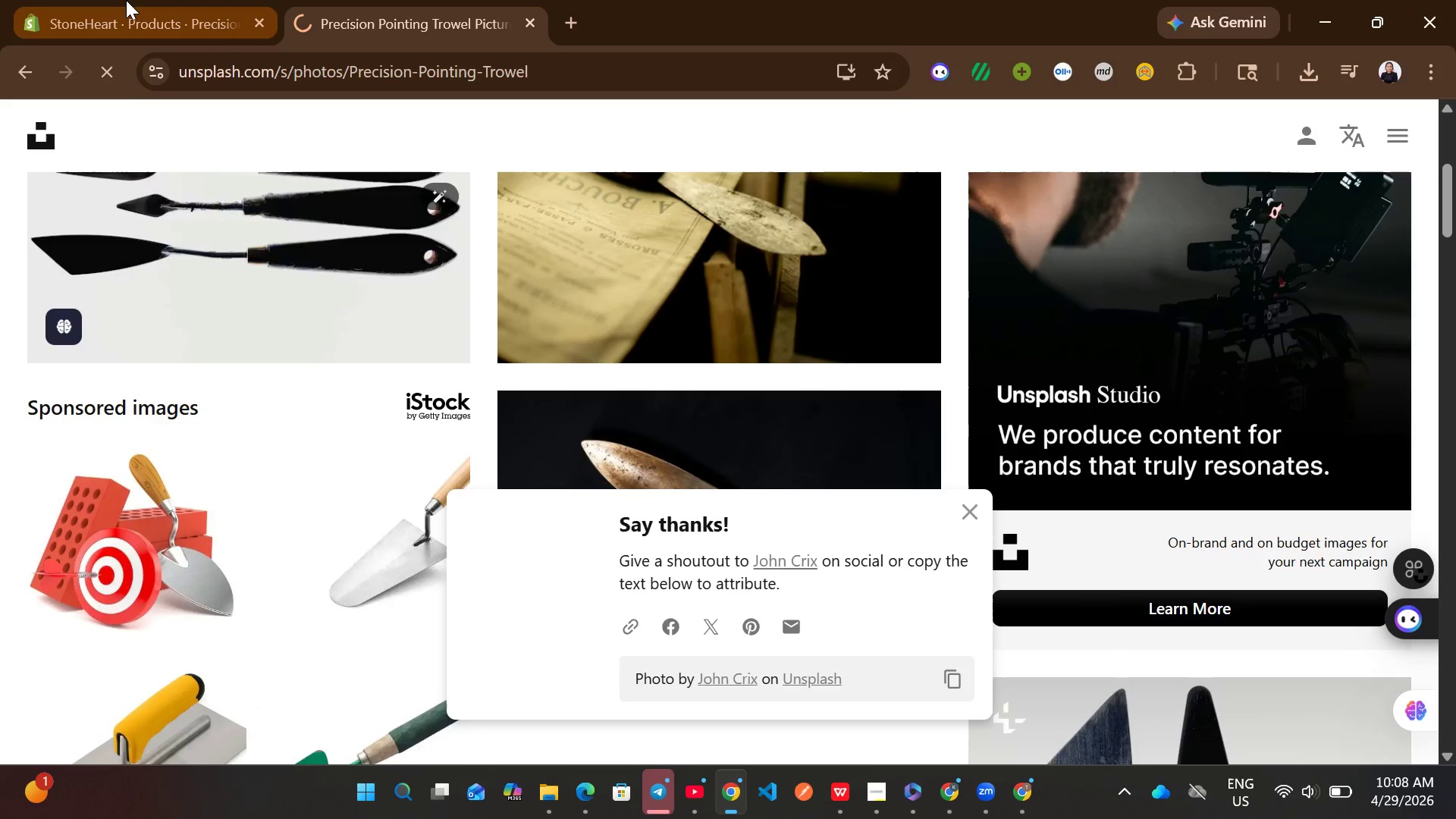 
left_click([126, 0])
 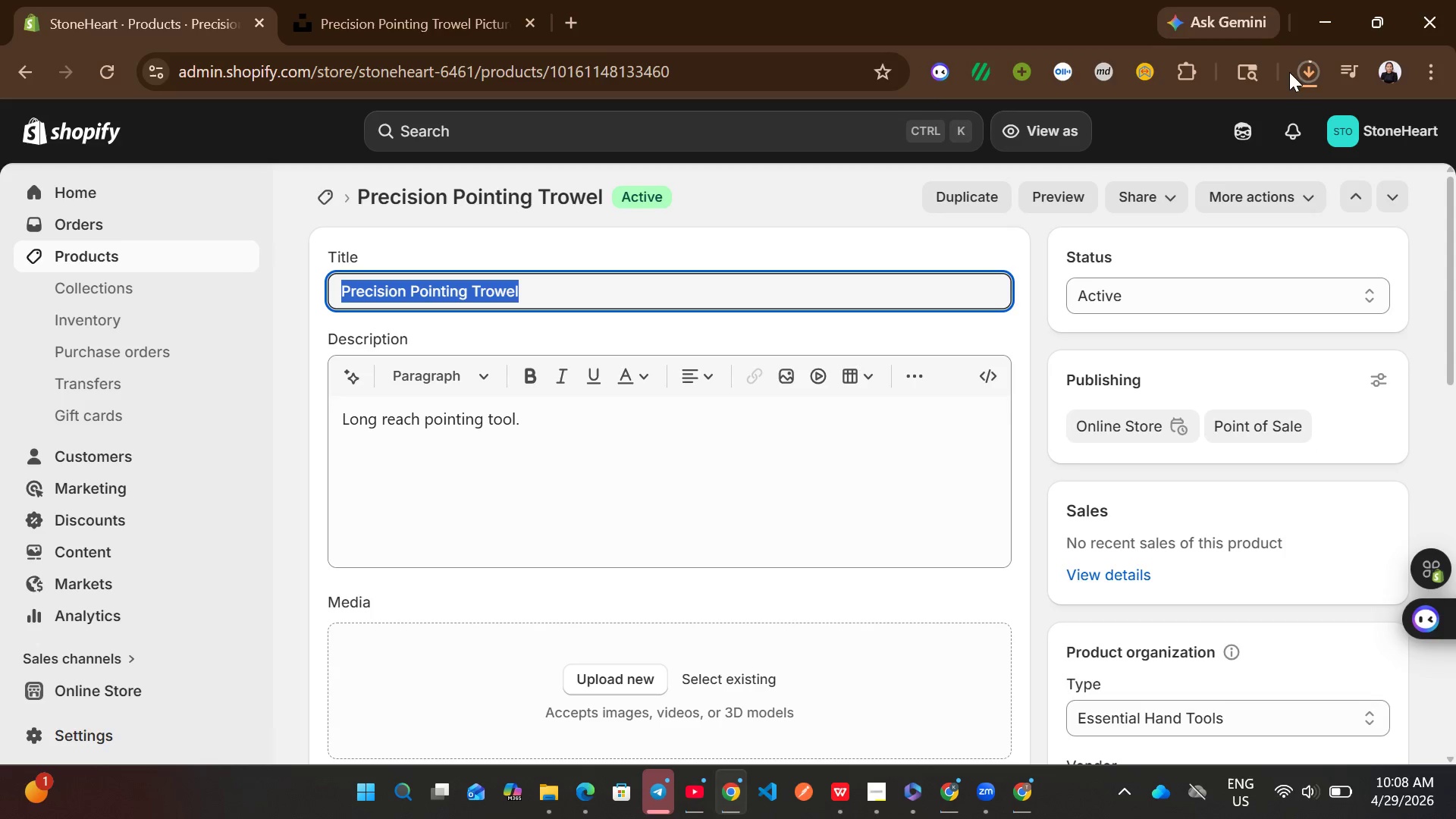 
left_click([1312, 68])
 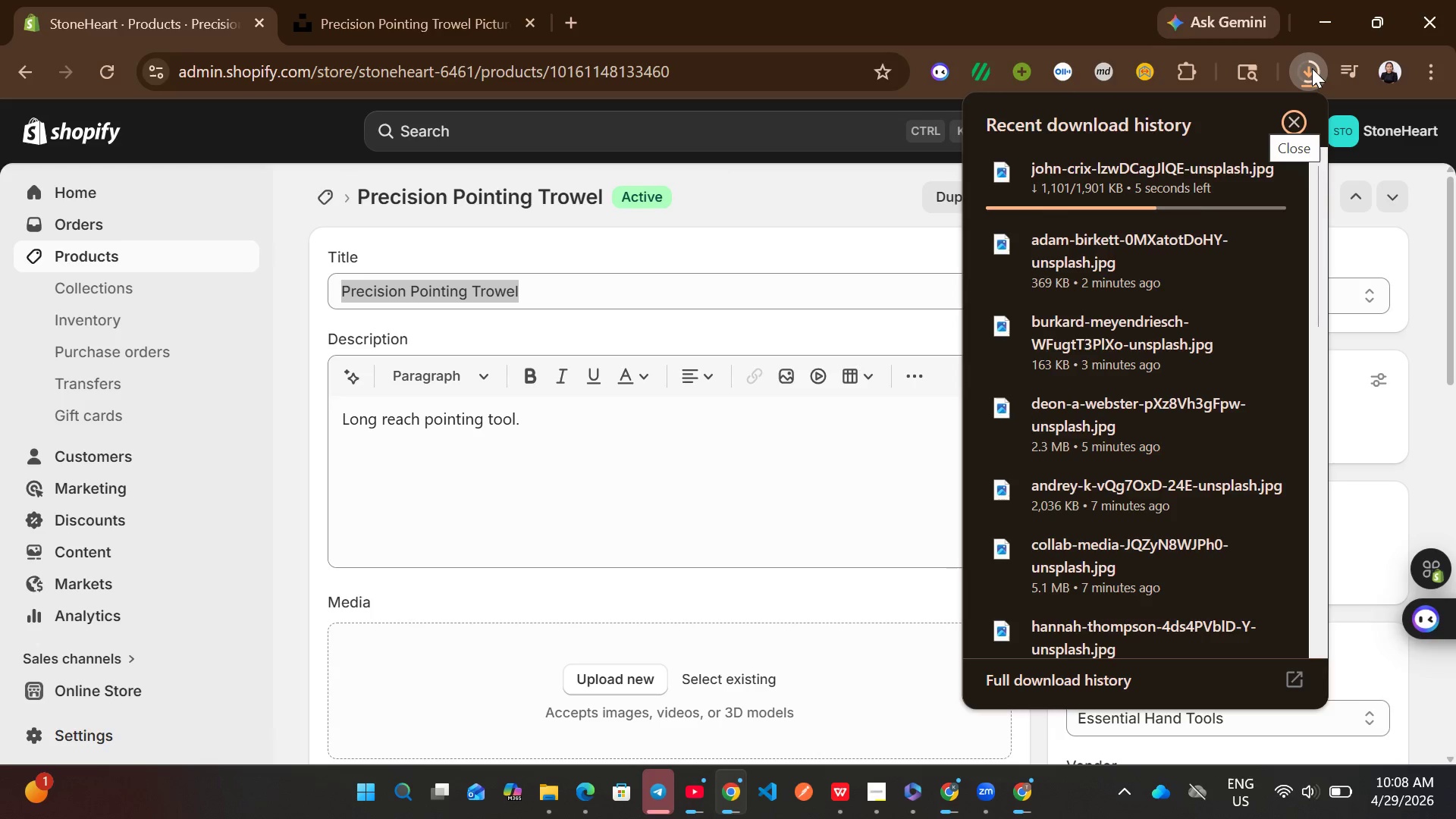 
left_click([1312, 68])
 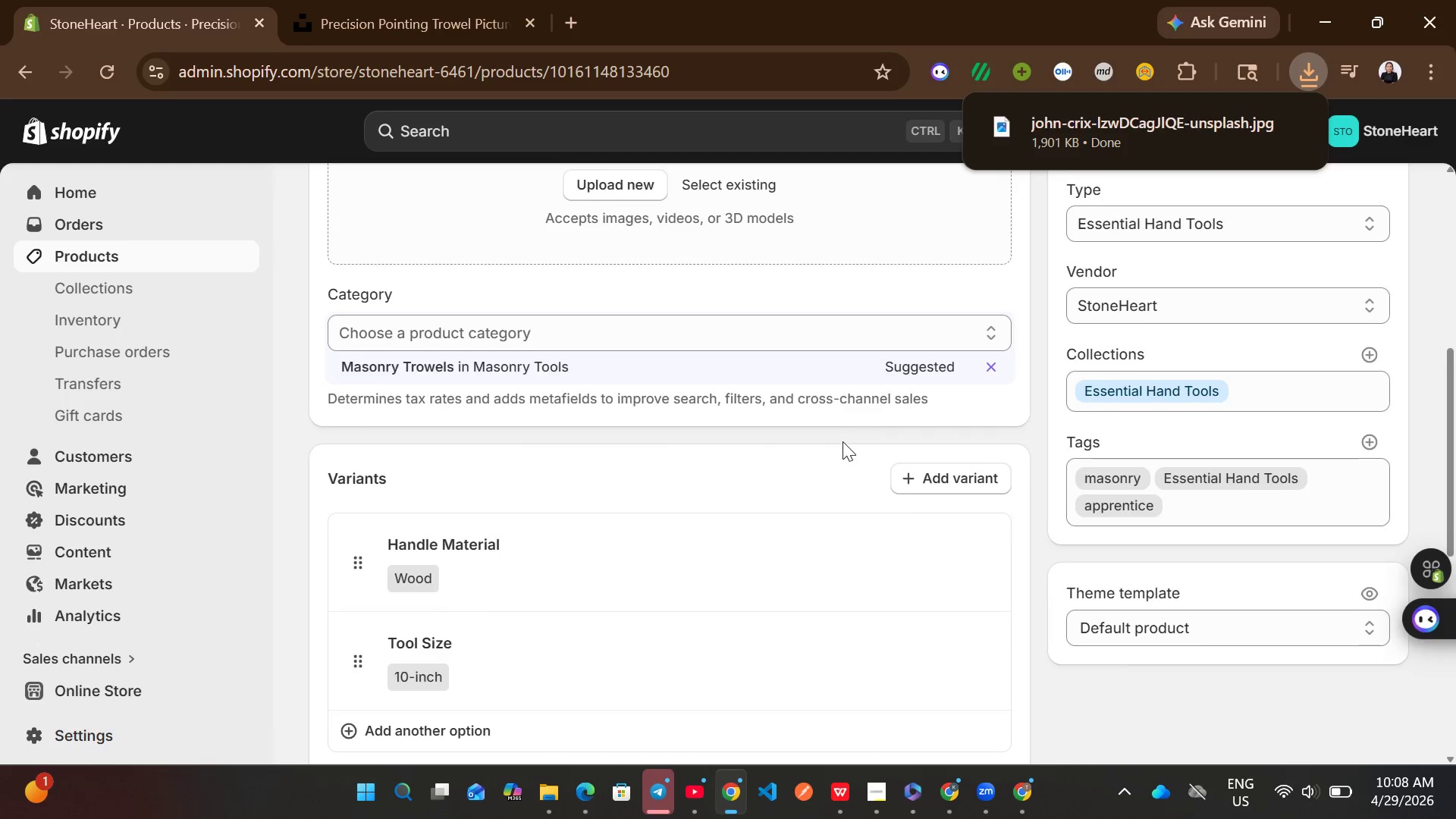 
left_click_drag(start_coordinate=[1062, 131], to_coordinate=[744, 692])
 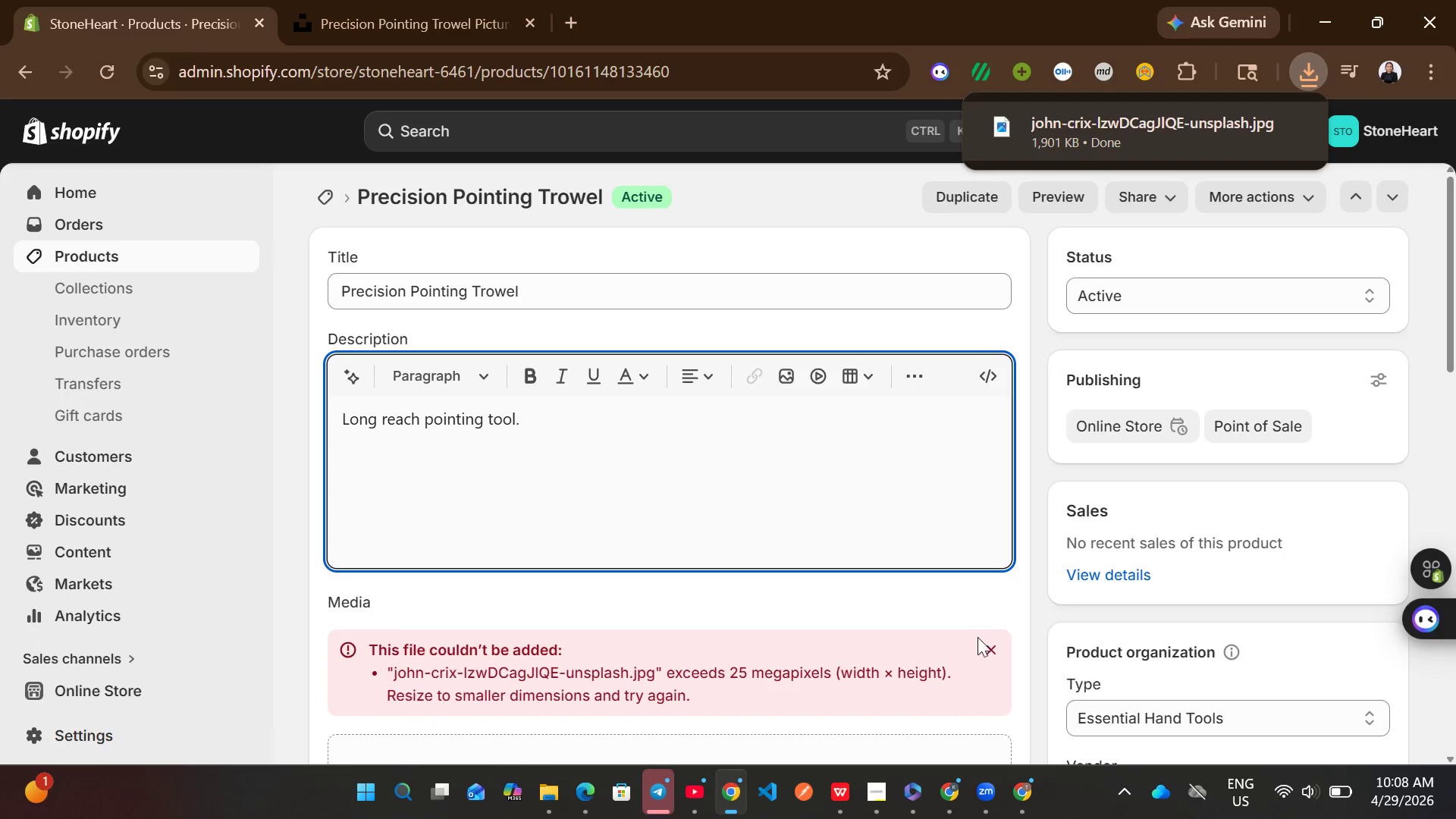 
left_click([985, 647])
 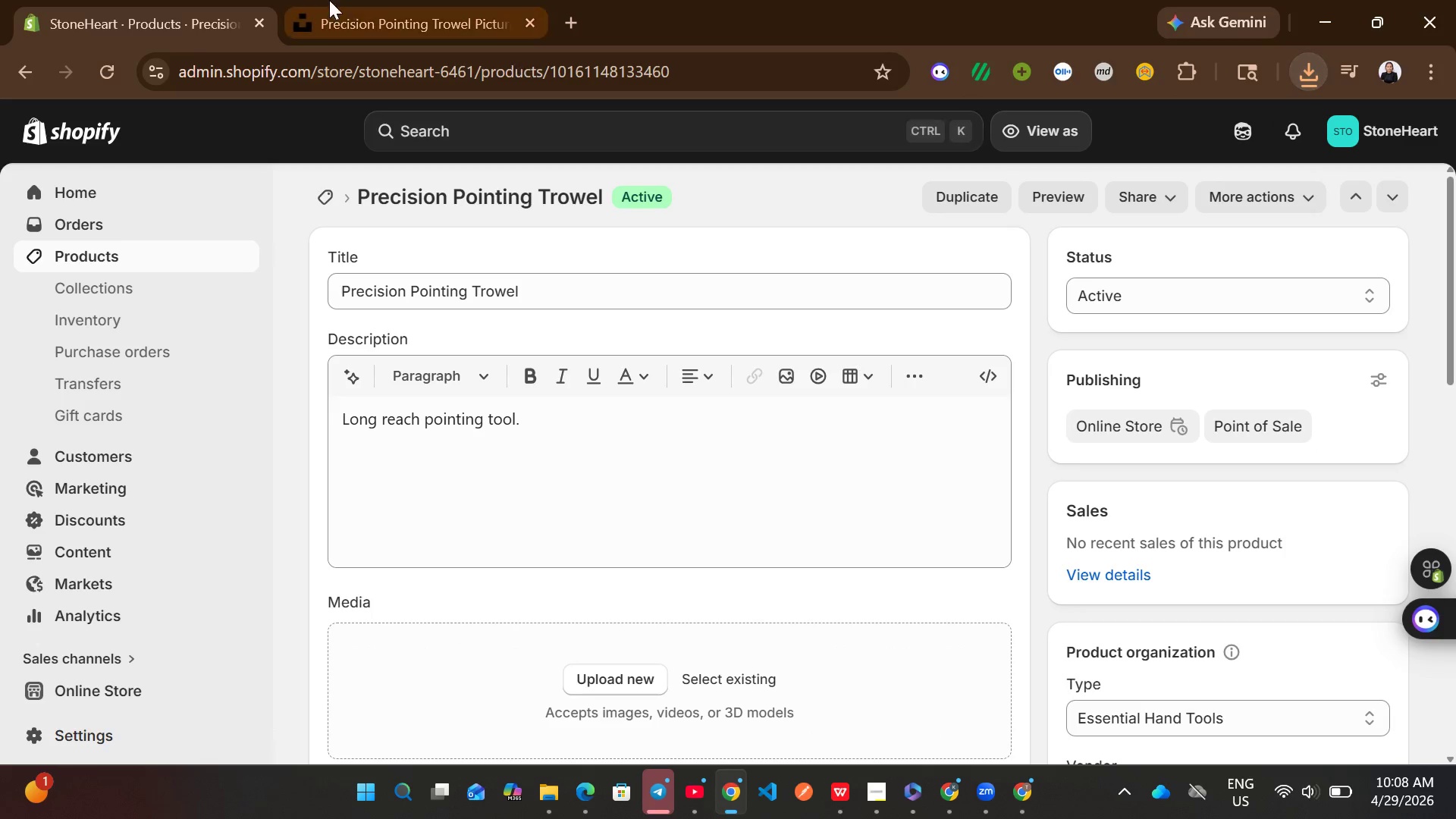 
left_click([329, 0])
 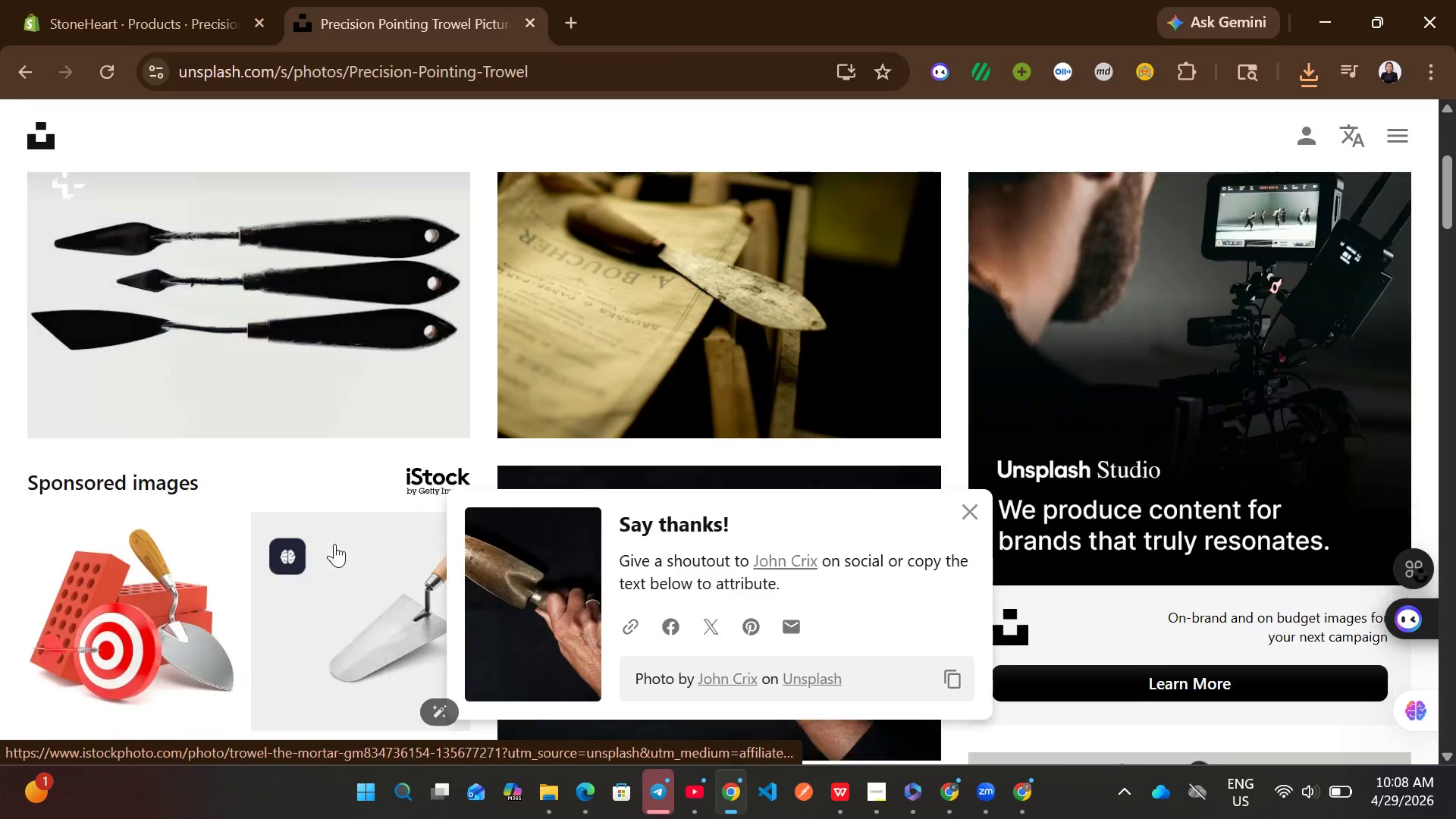 
left_click([905, 399])
 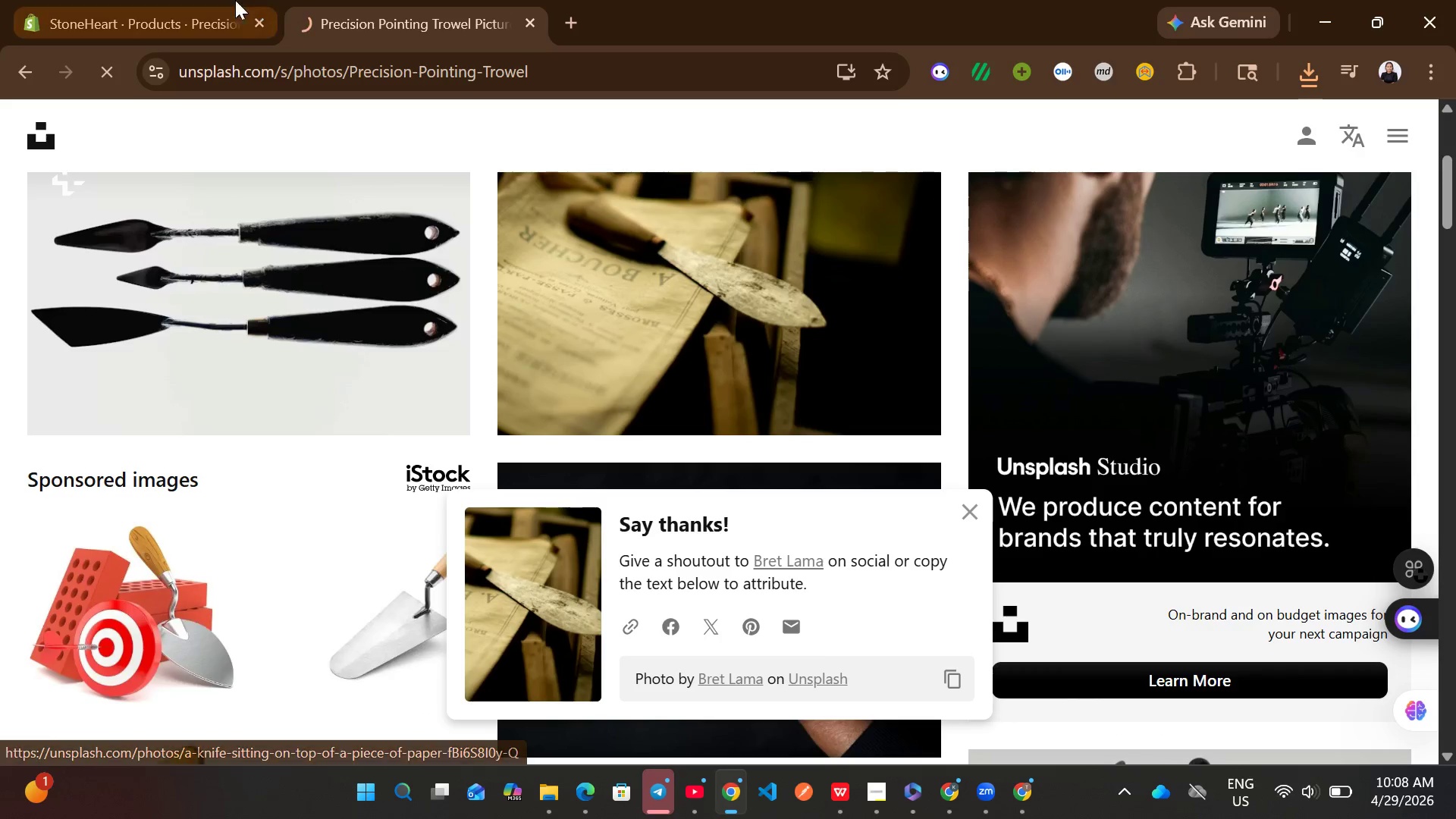 
left_click([201, 0])
 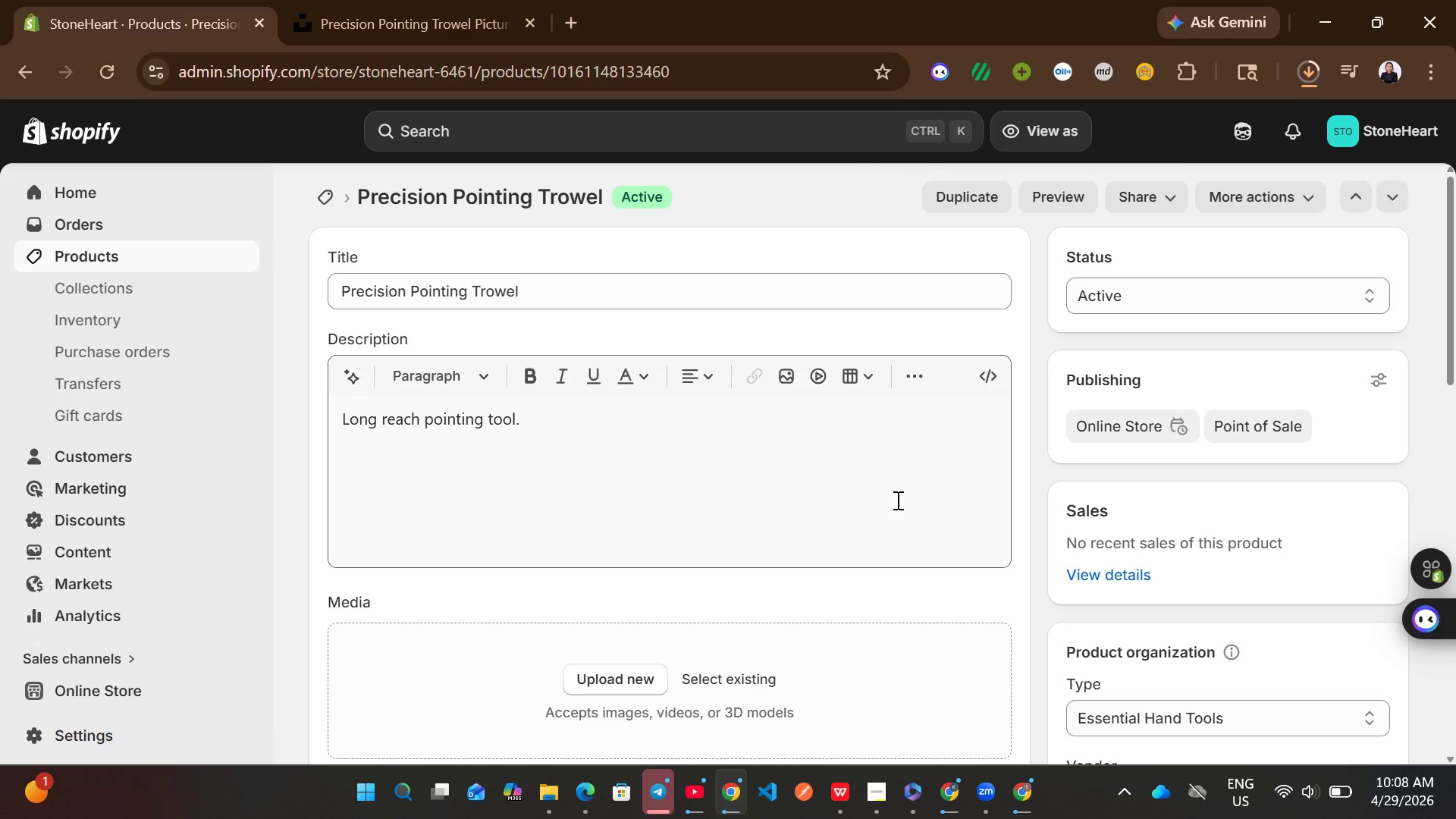 
wait(8.81)
 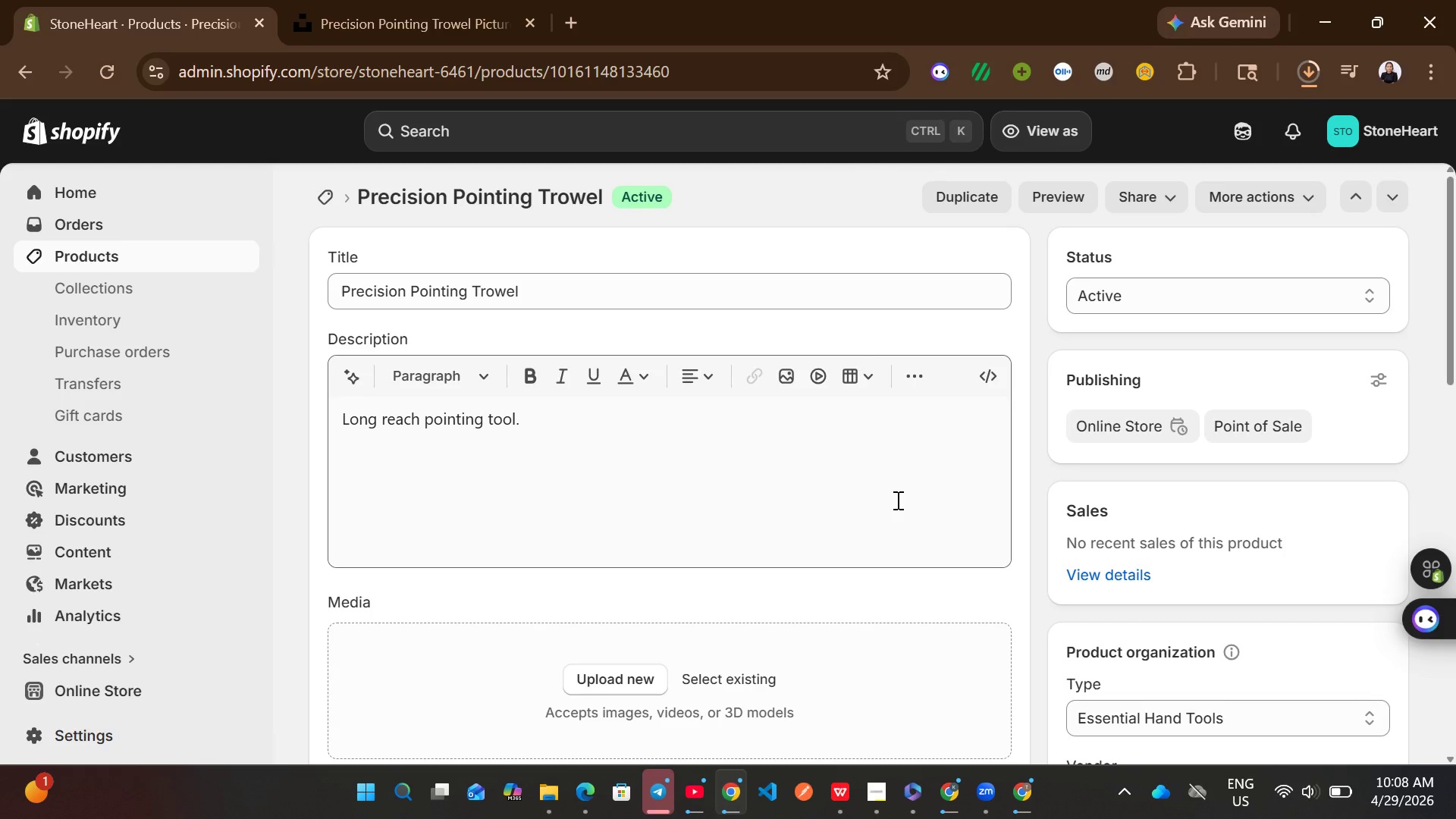 
left_click_drag(start_coordinate=[1045, 127], to_coordinate=[707, 473])
 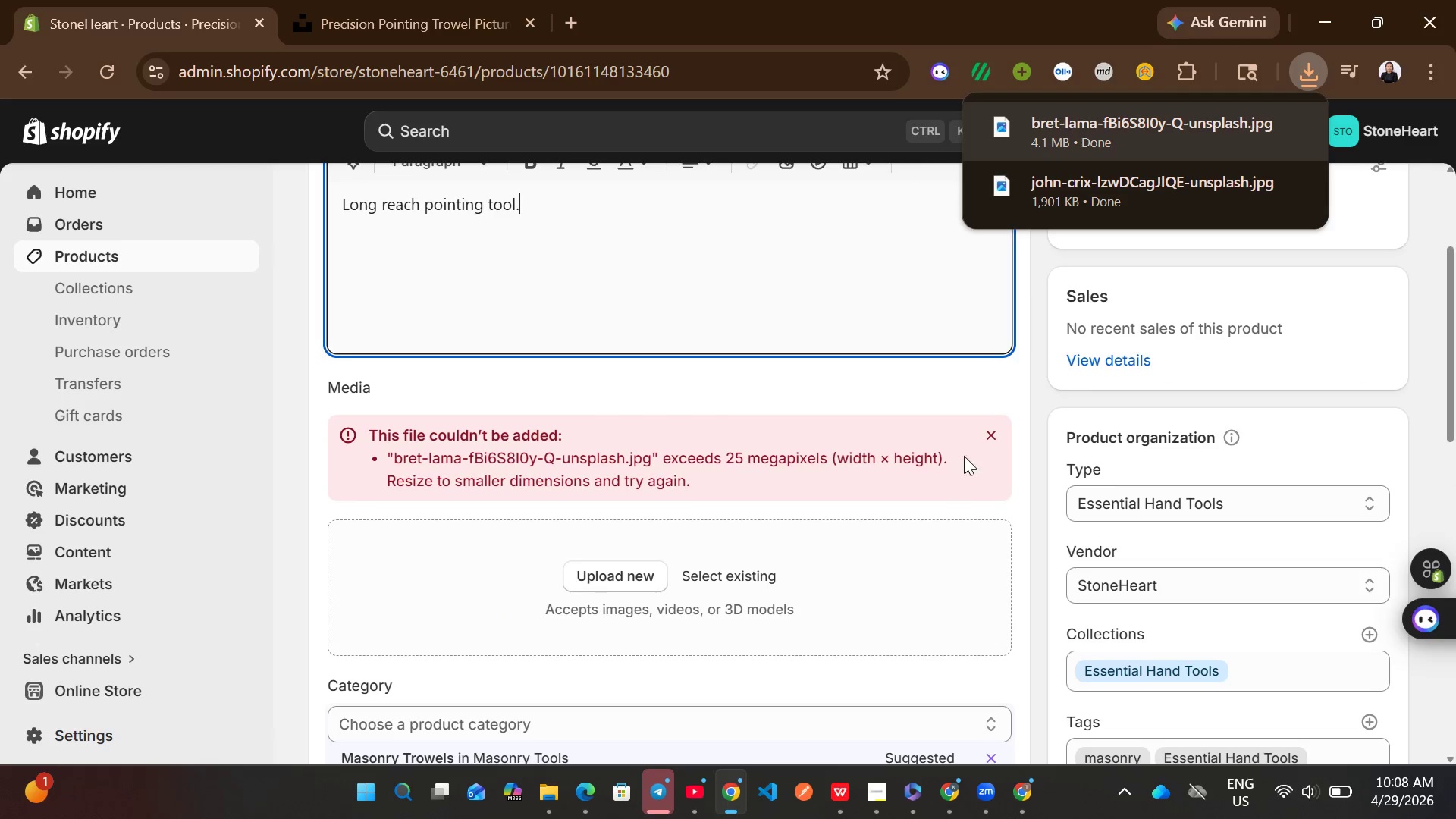 
left_click([984, 438])
 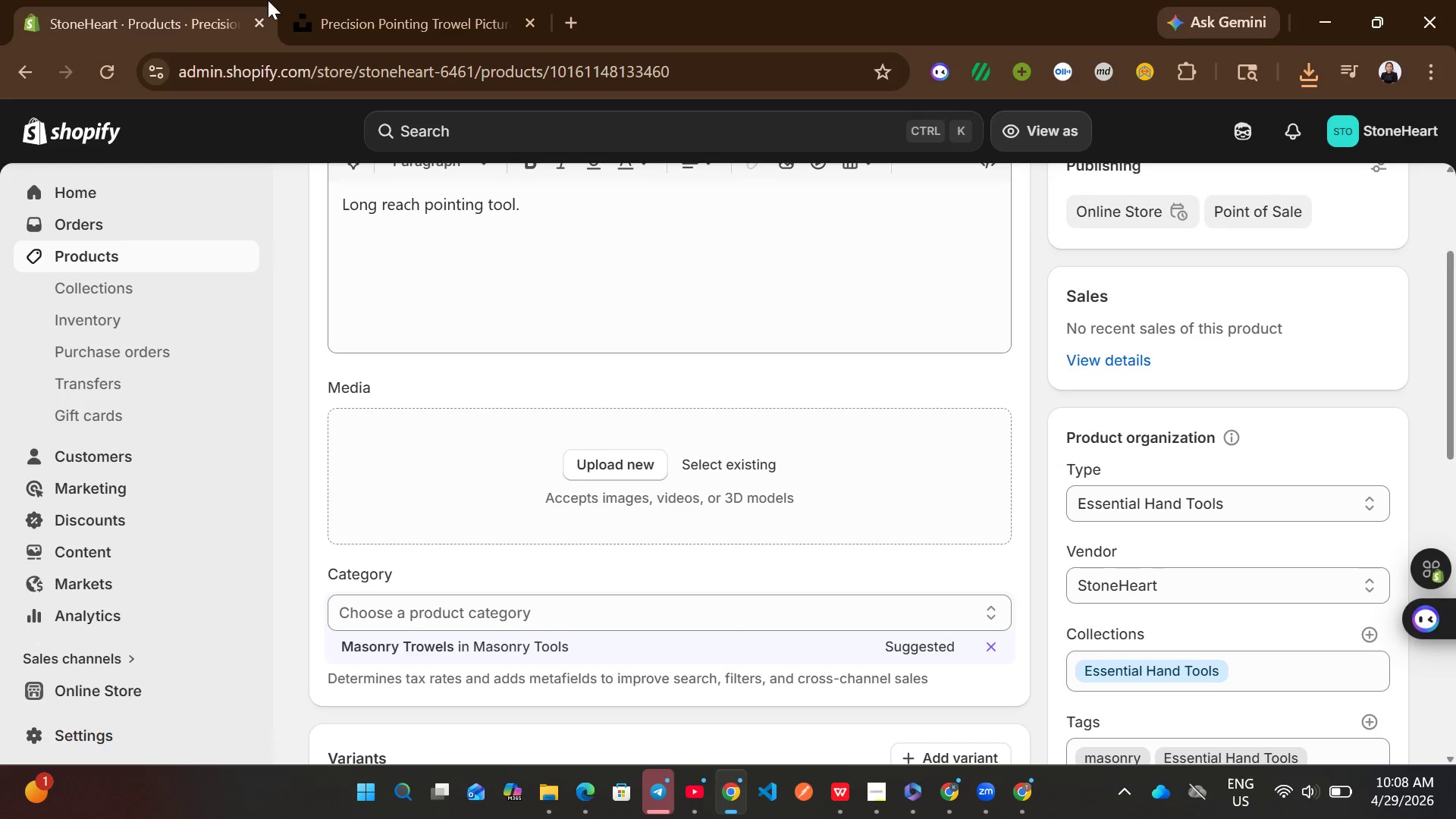 
left_click([352, 0])
 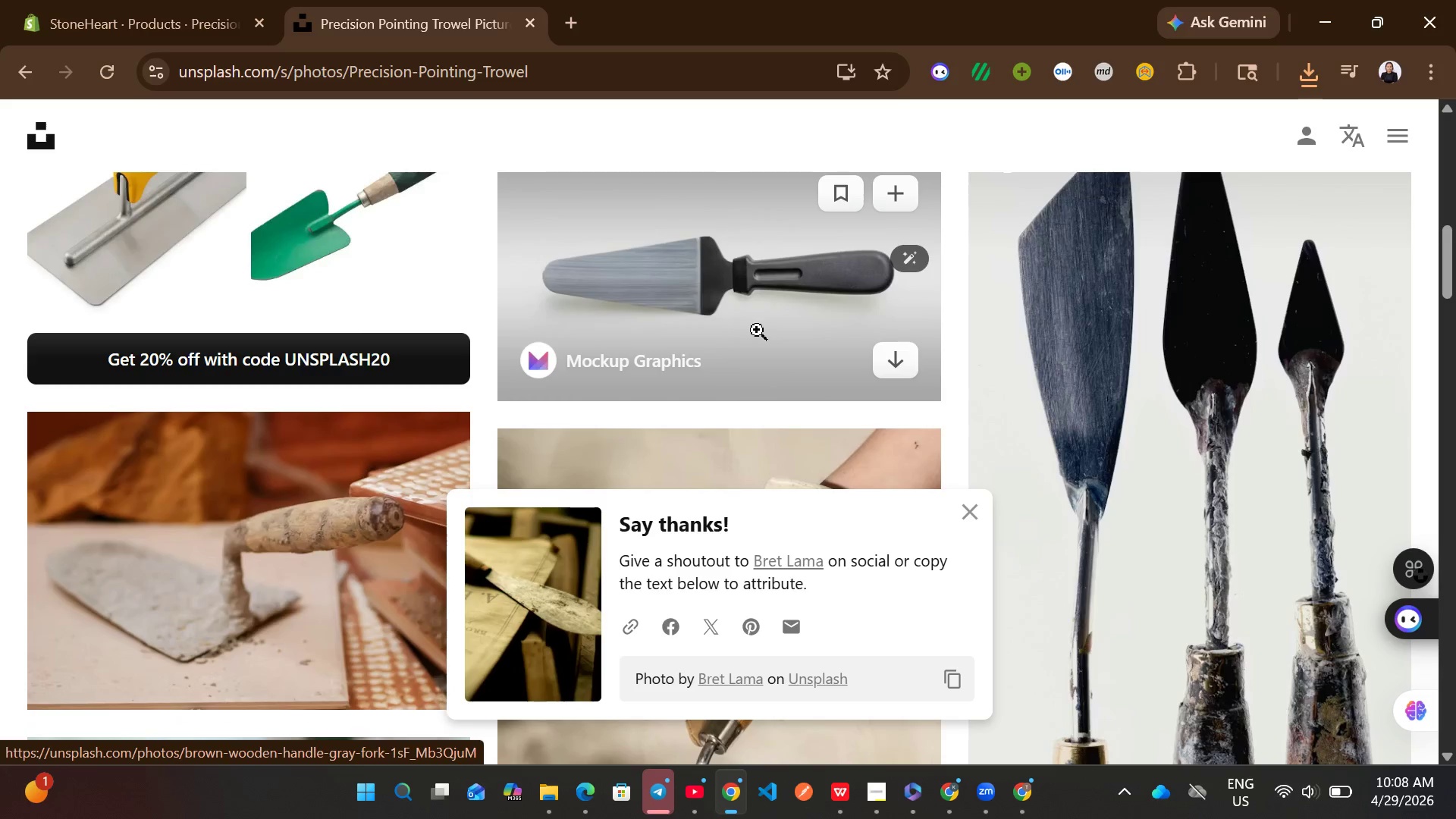 
left_click([909, 359])
 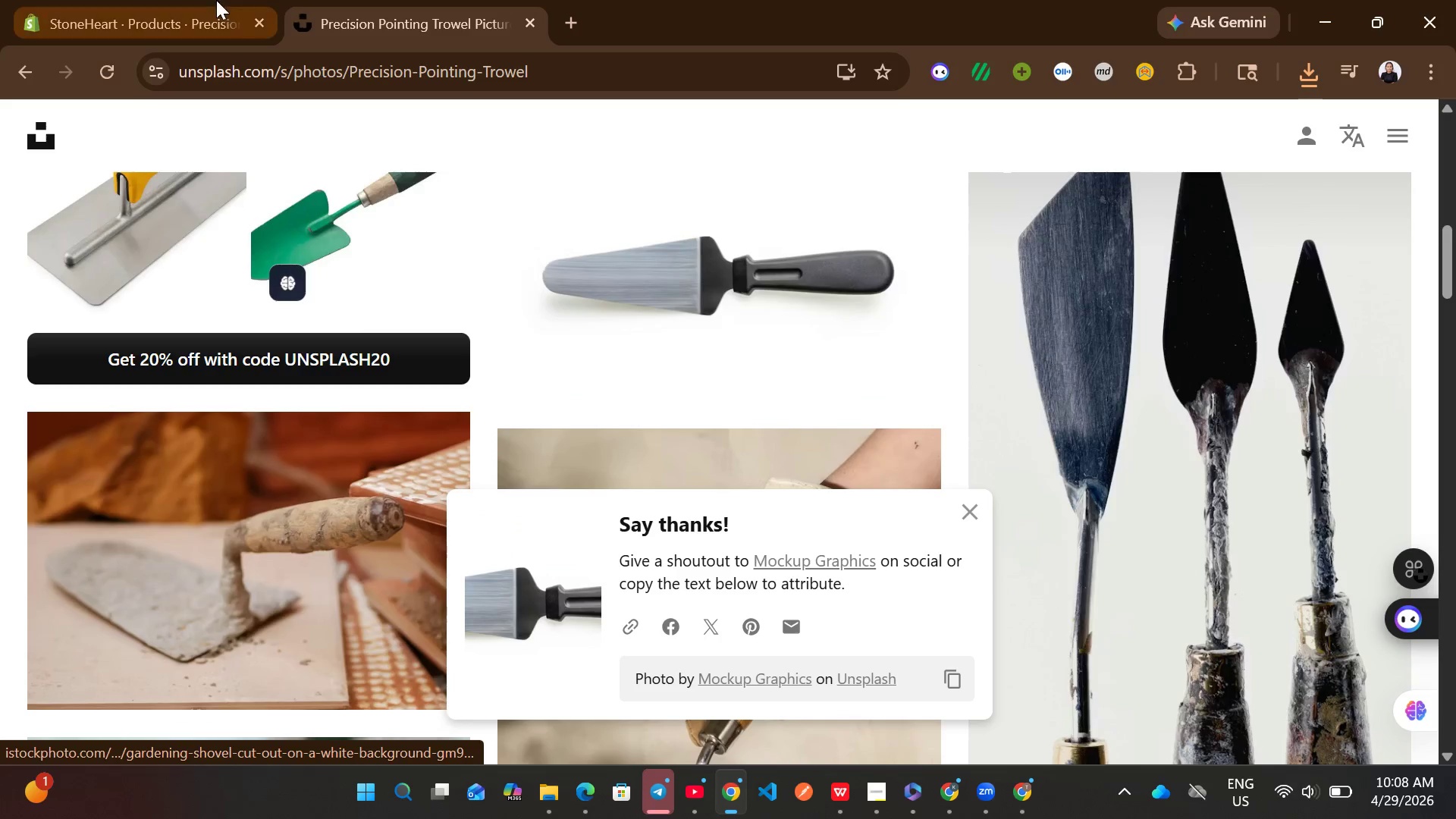 
left_click([216, 0])
 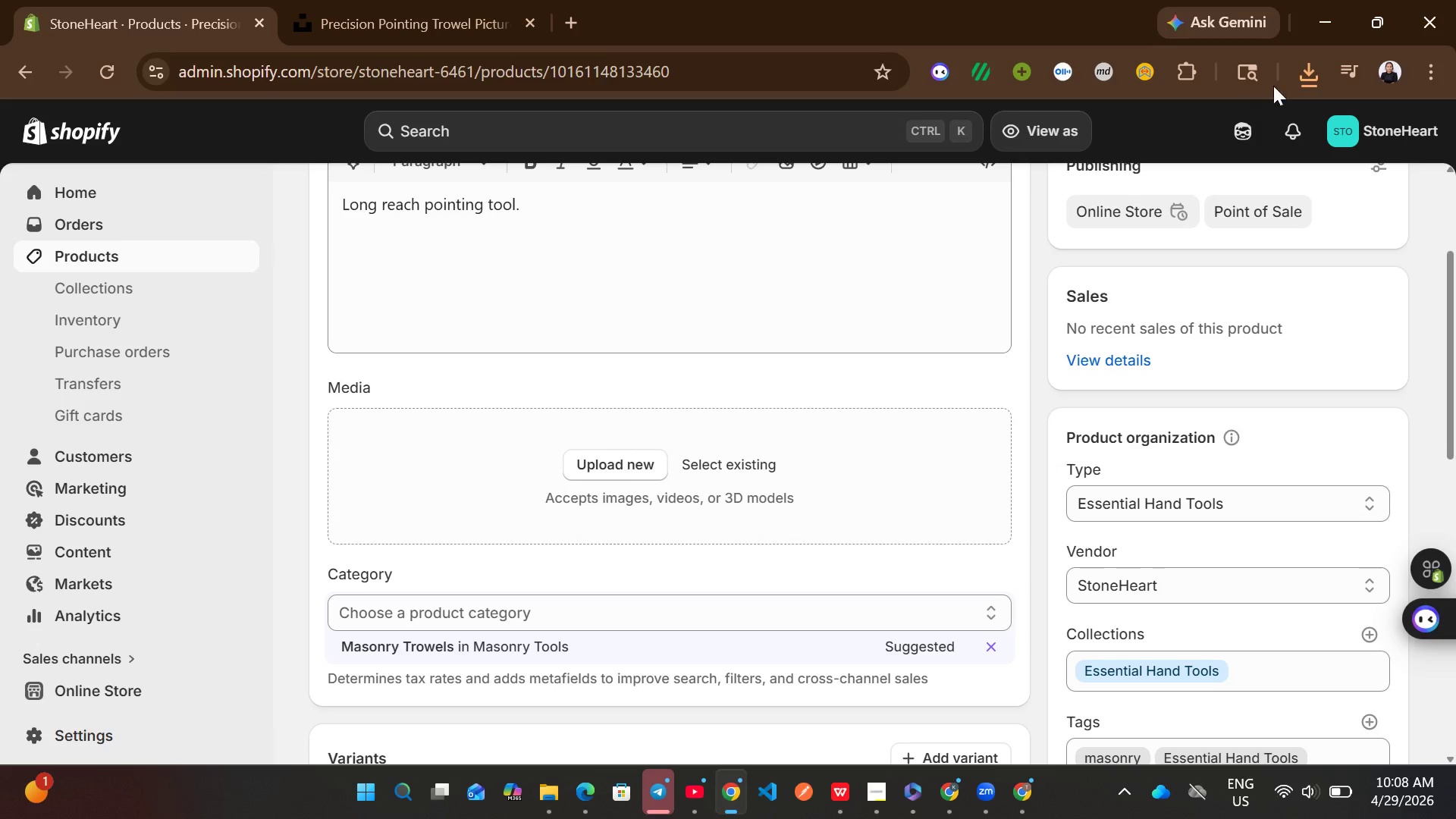 
left_click([1323, 60])
 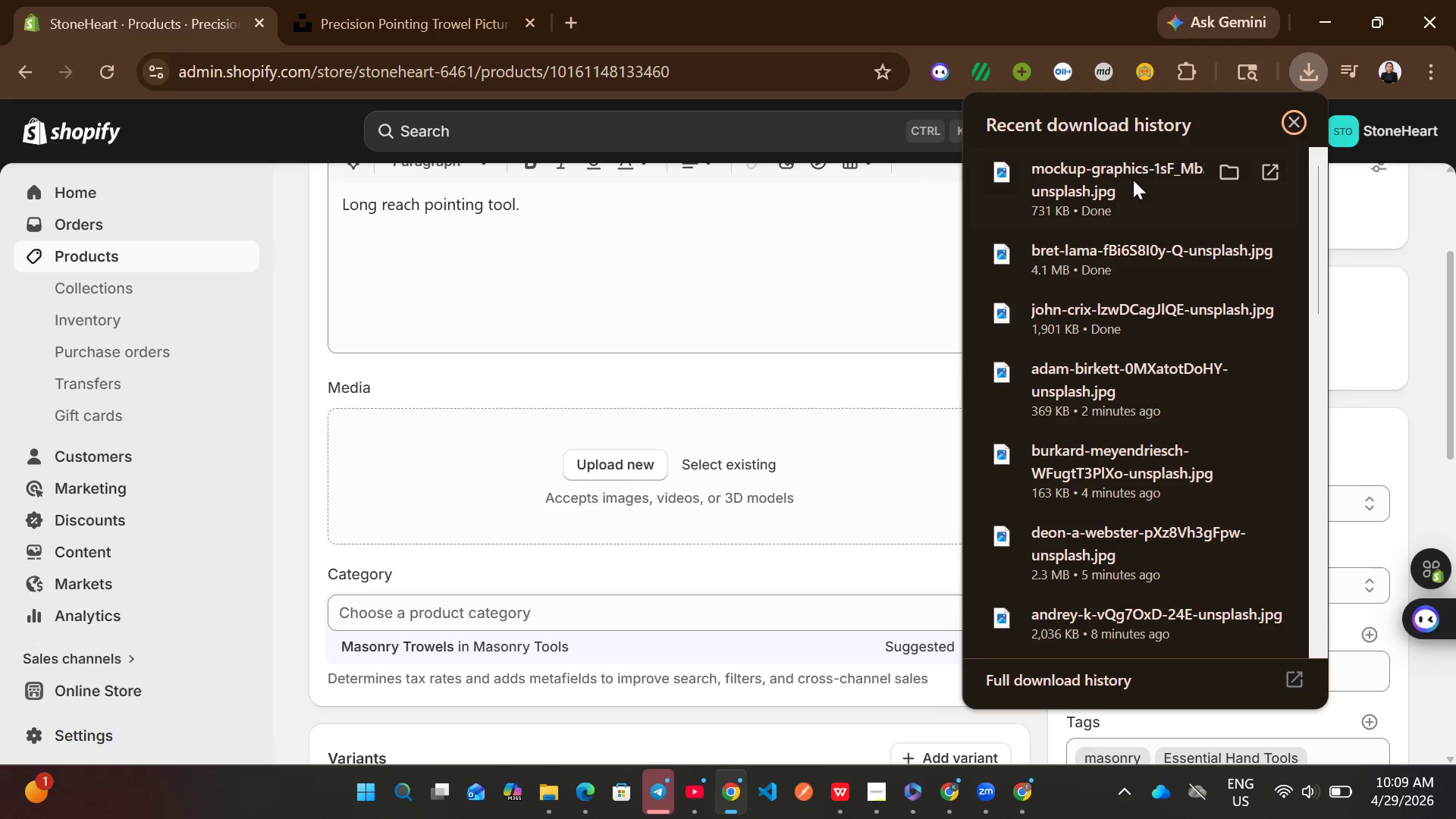 
left_click_drag(start_coordinate=[1118, 187], to_coordinate=[754, 504])
 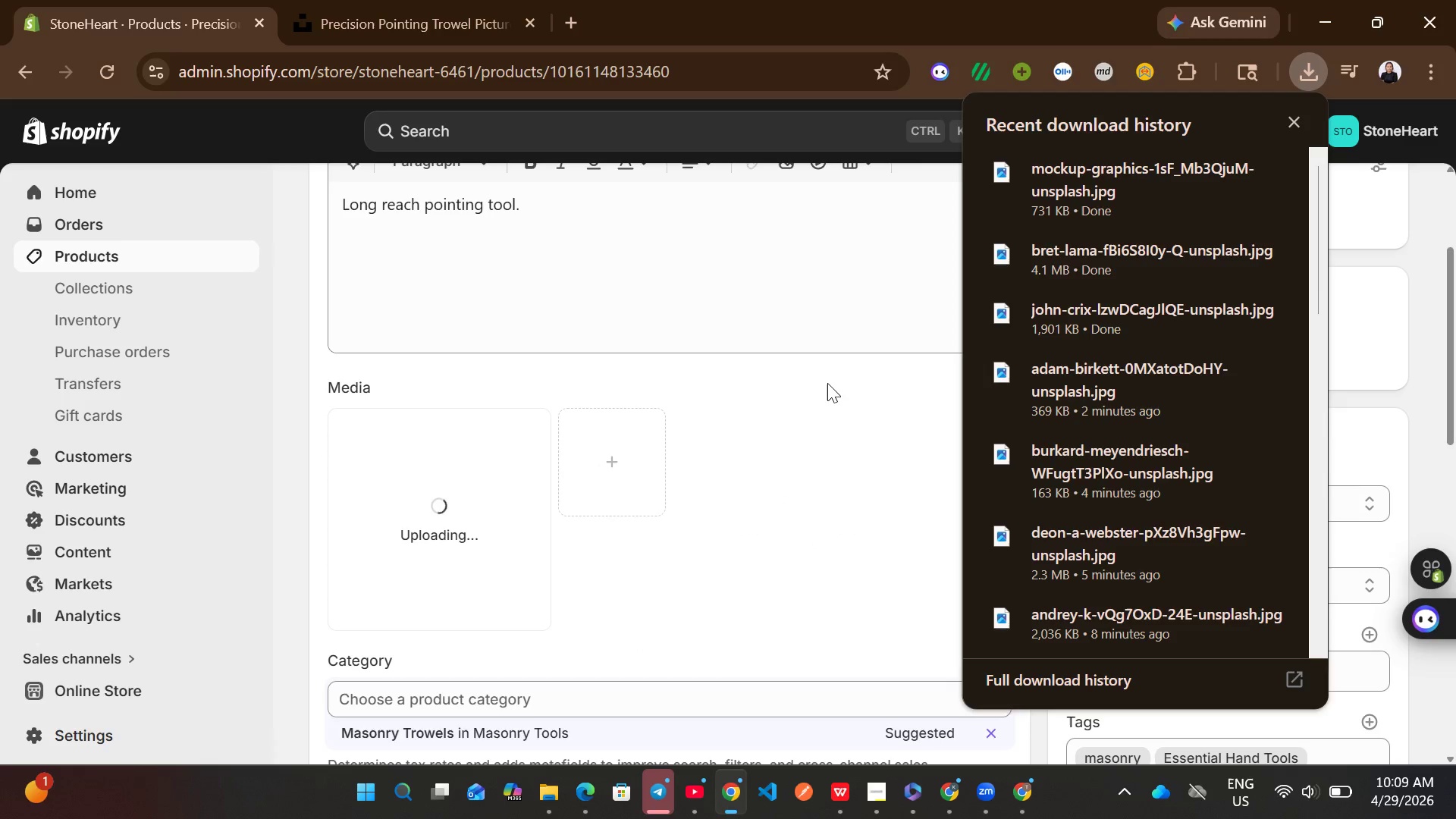 
left_click([827, 383])
 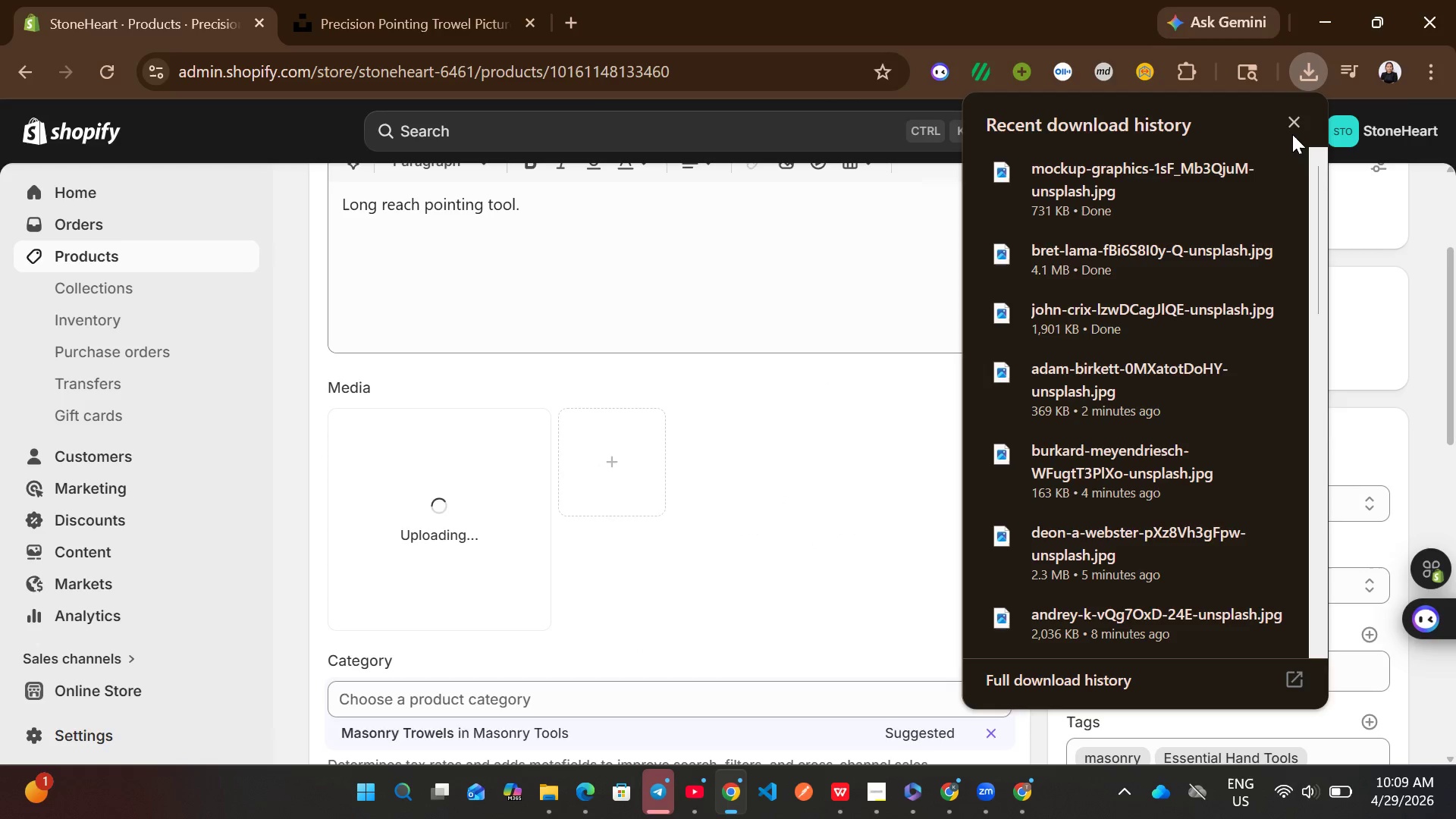 
left_click([1292, 124])
 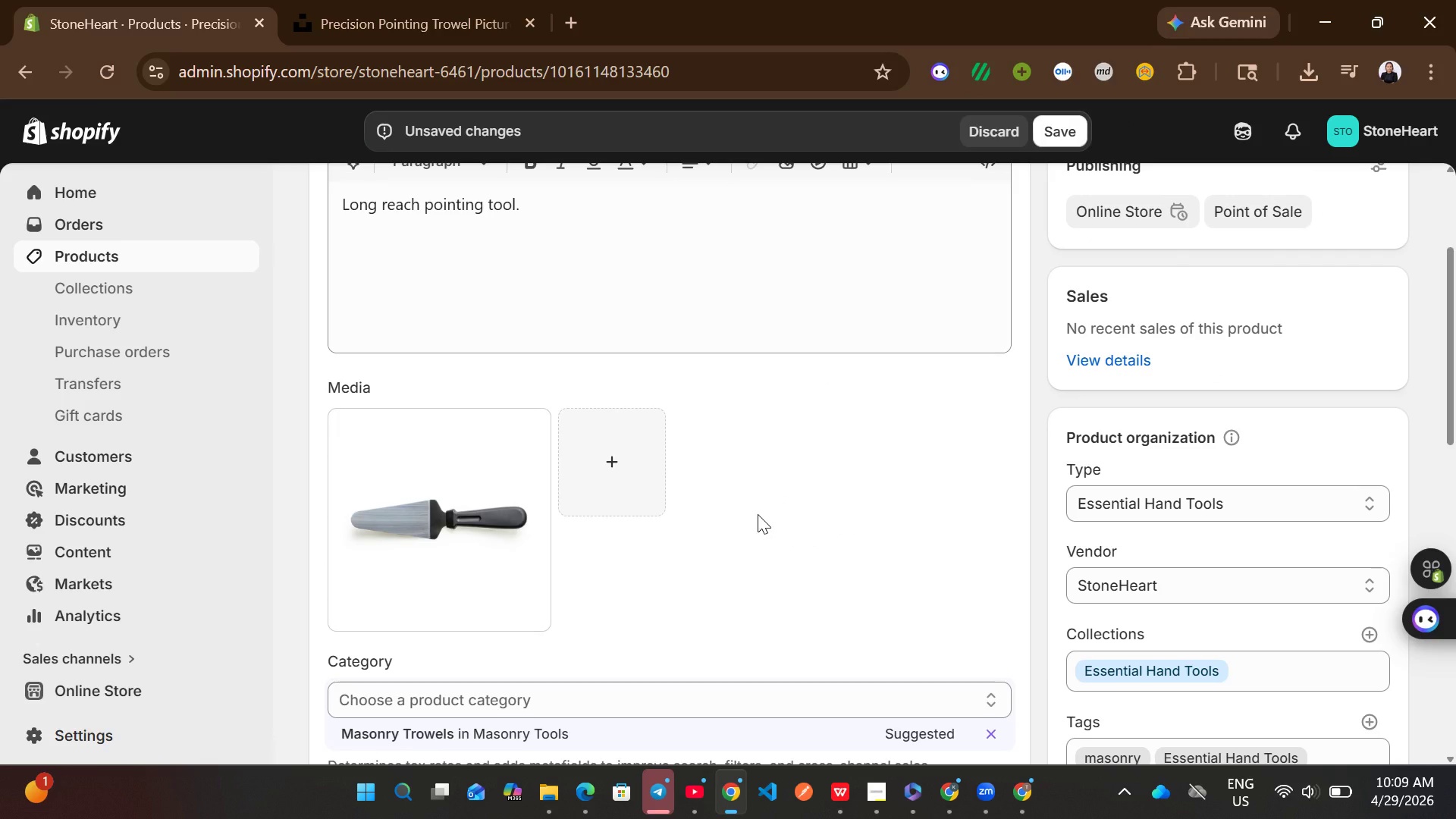 
wait(13.58)
 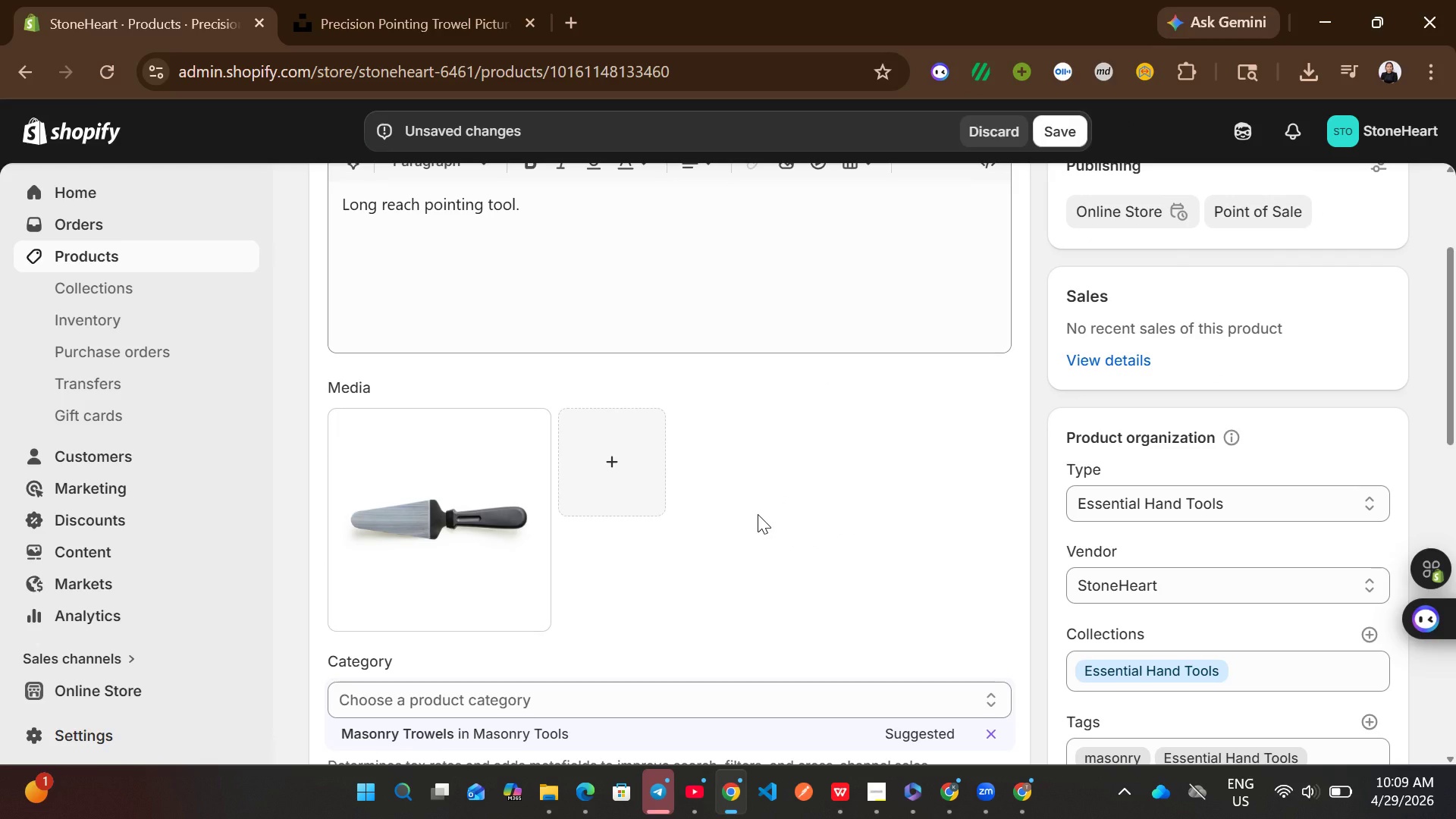 
left_click([472, 570])
 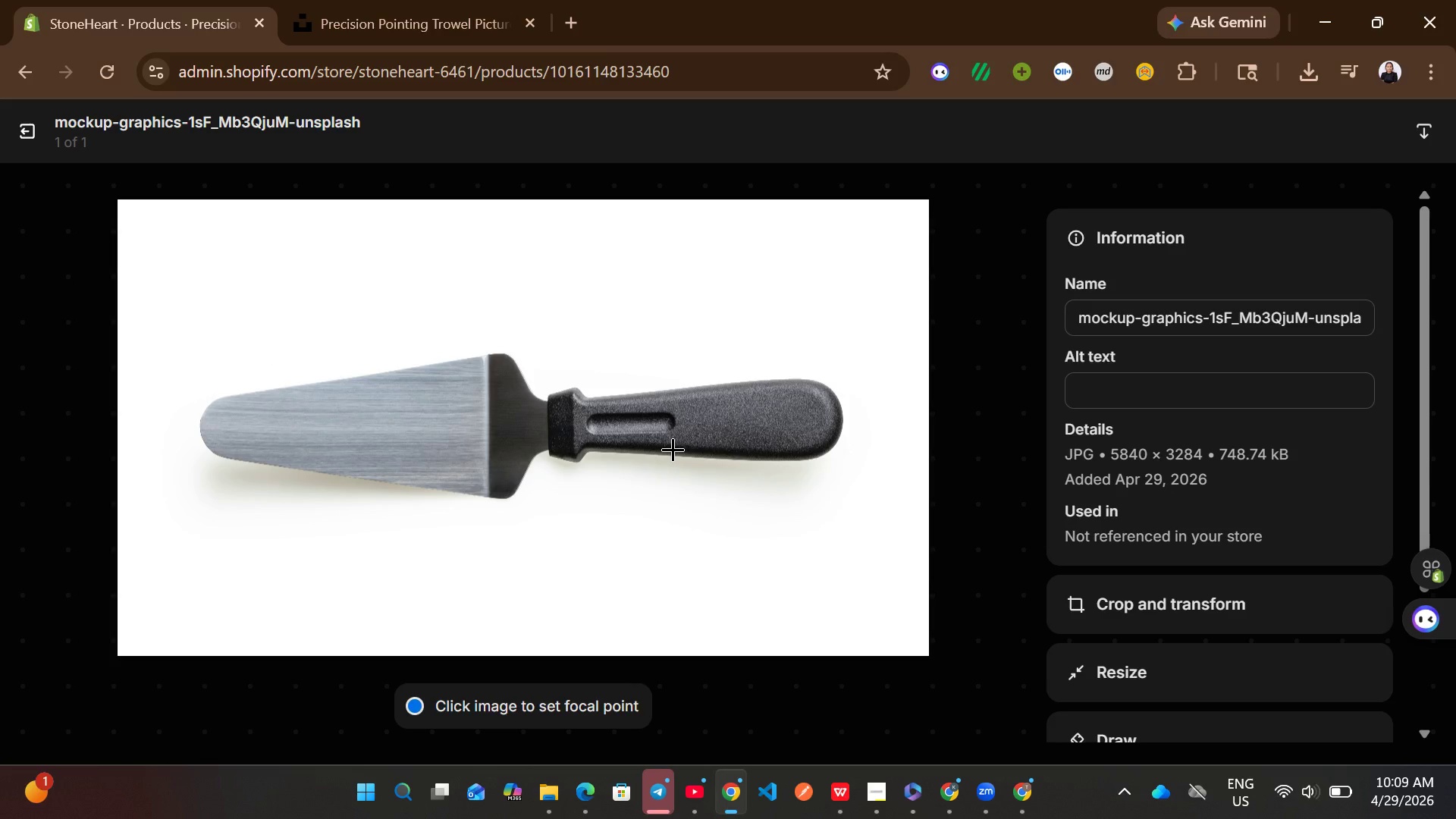 
wait(12.66)
 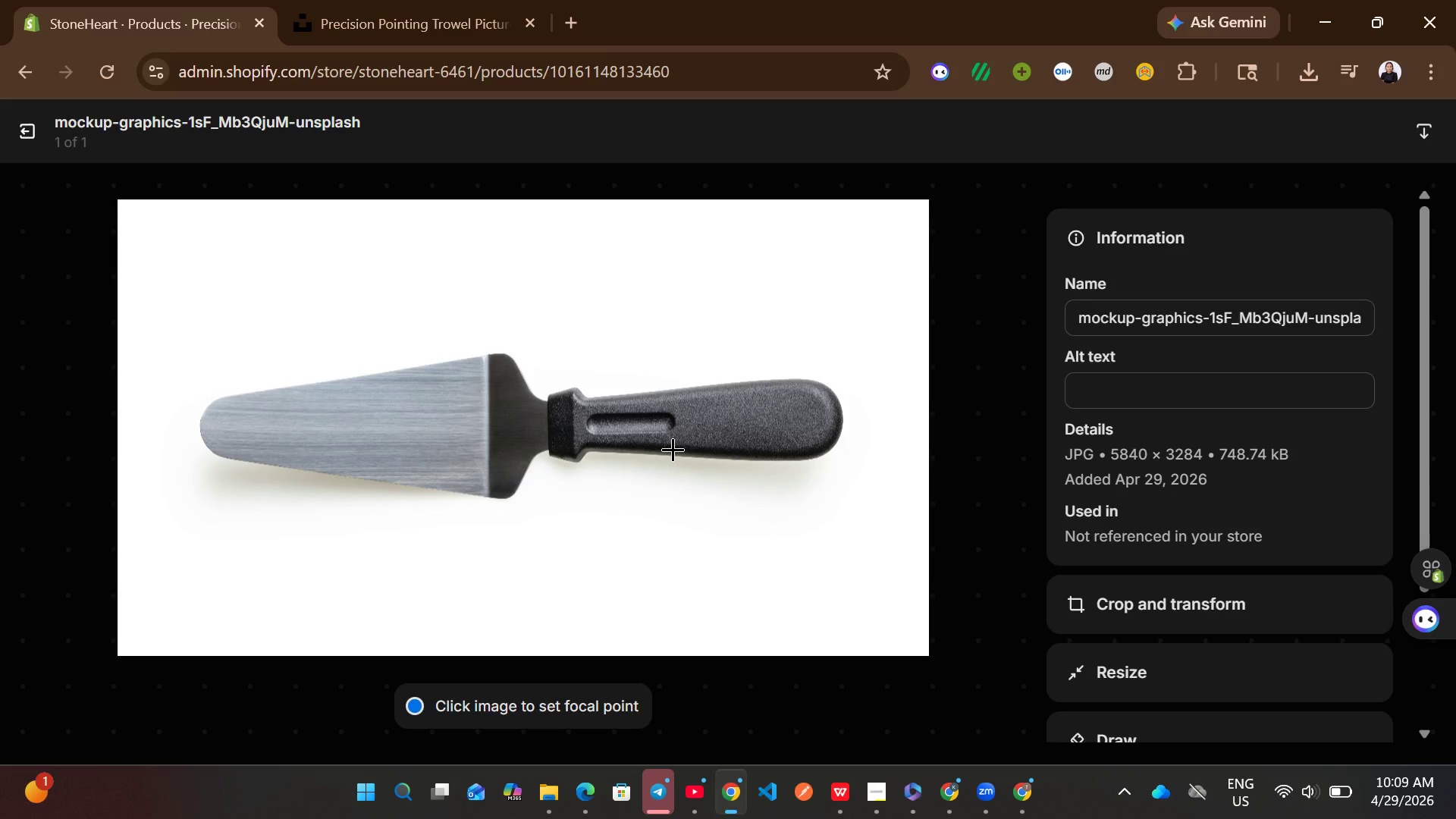 
left_click([1090, 402])
 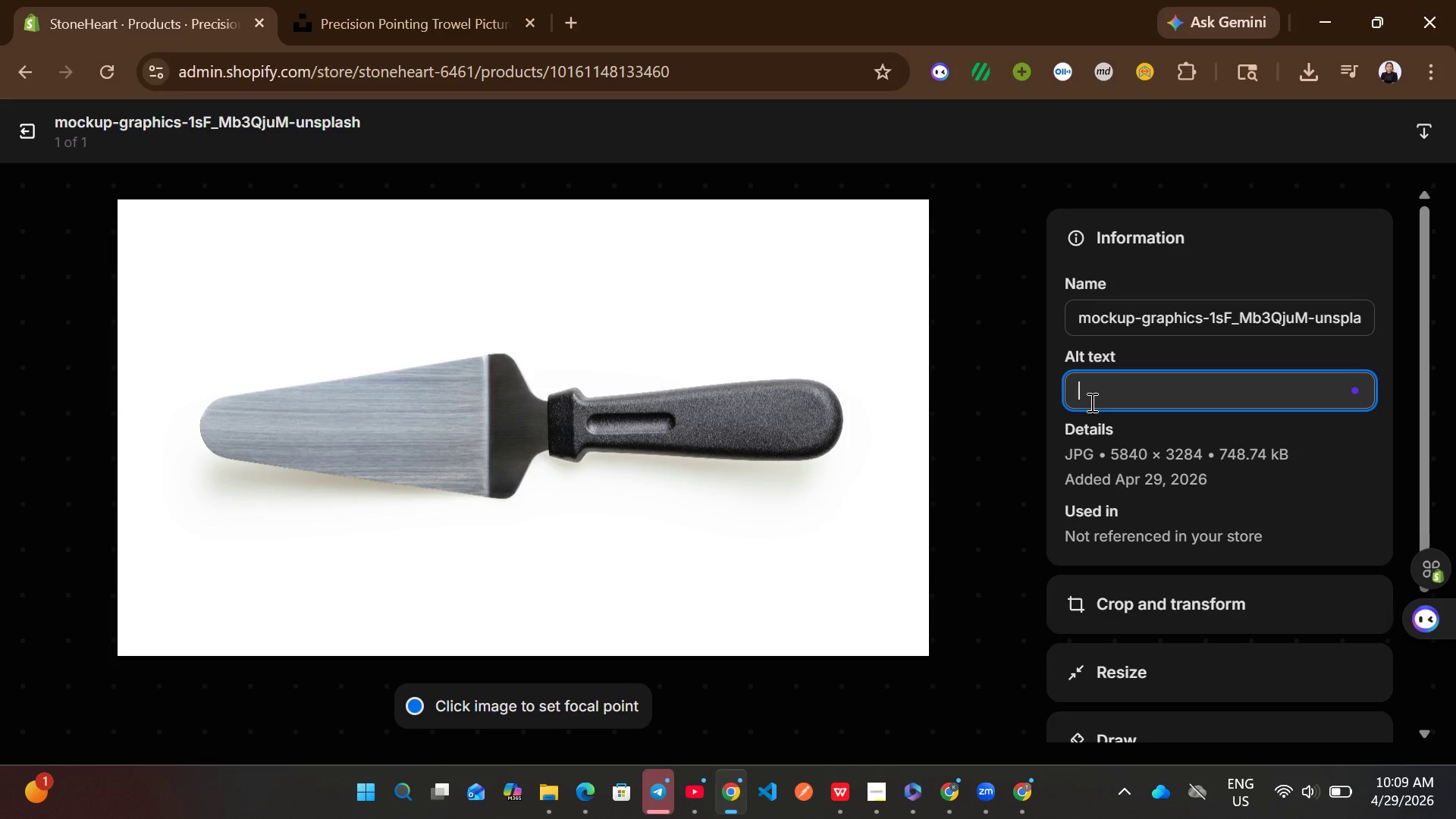 
type(ergonomic precision pointing trowel wood gro)
key(Backspace)
type(ip)
 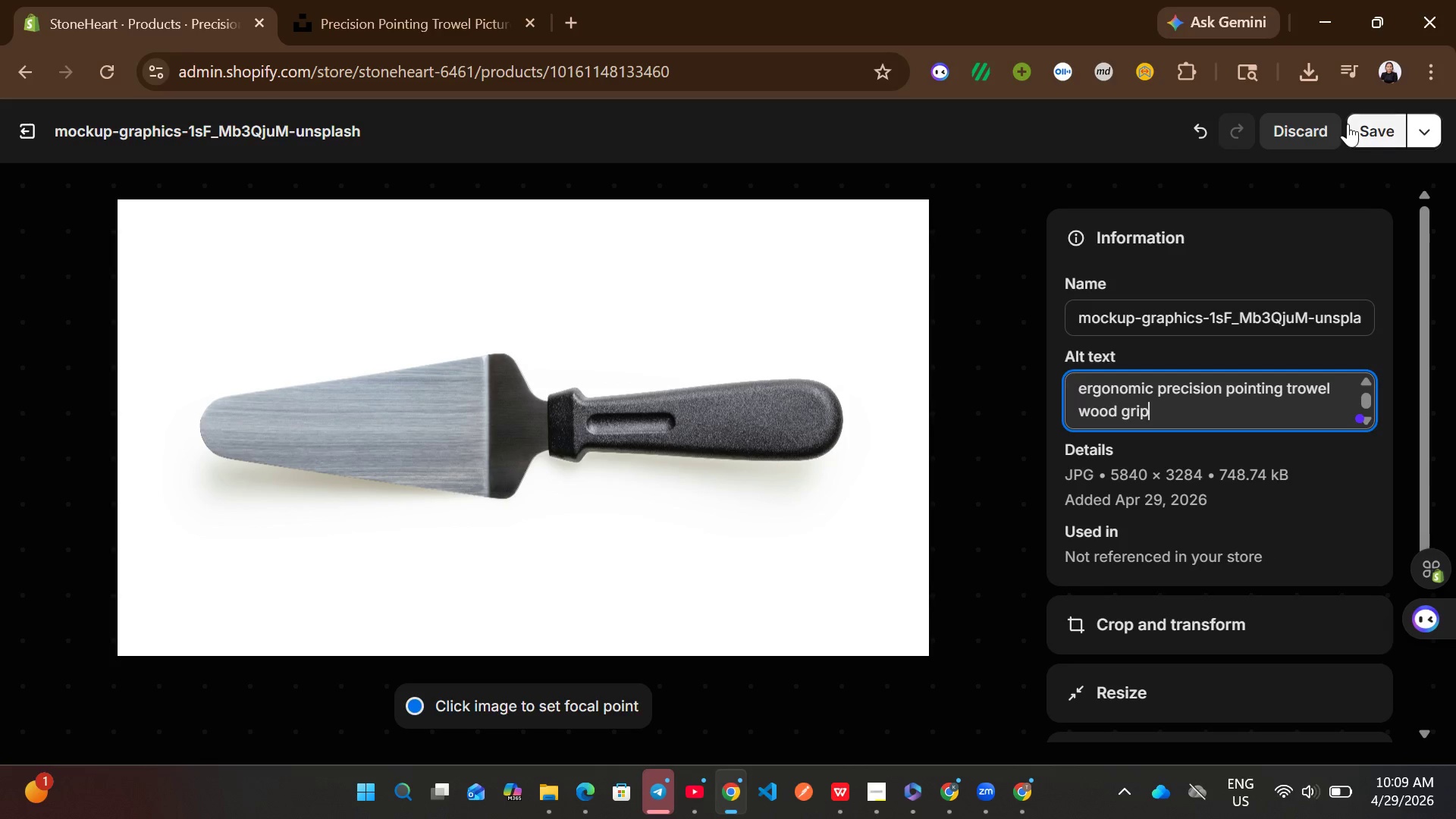 
left_click([1366, 133])
 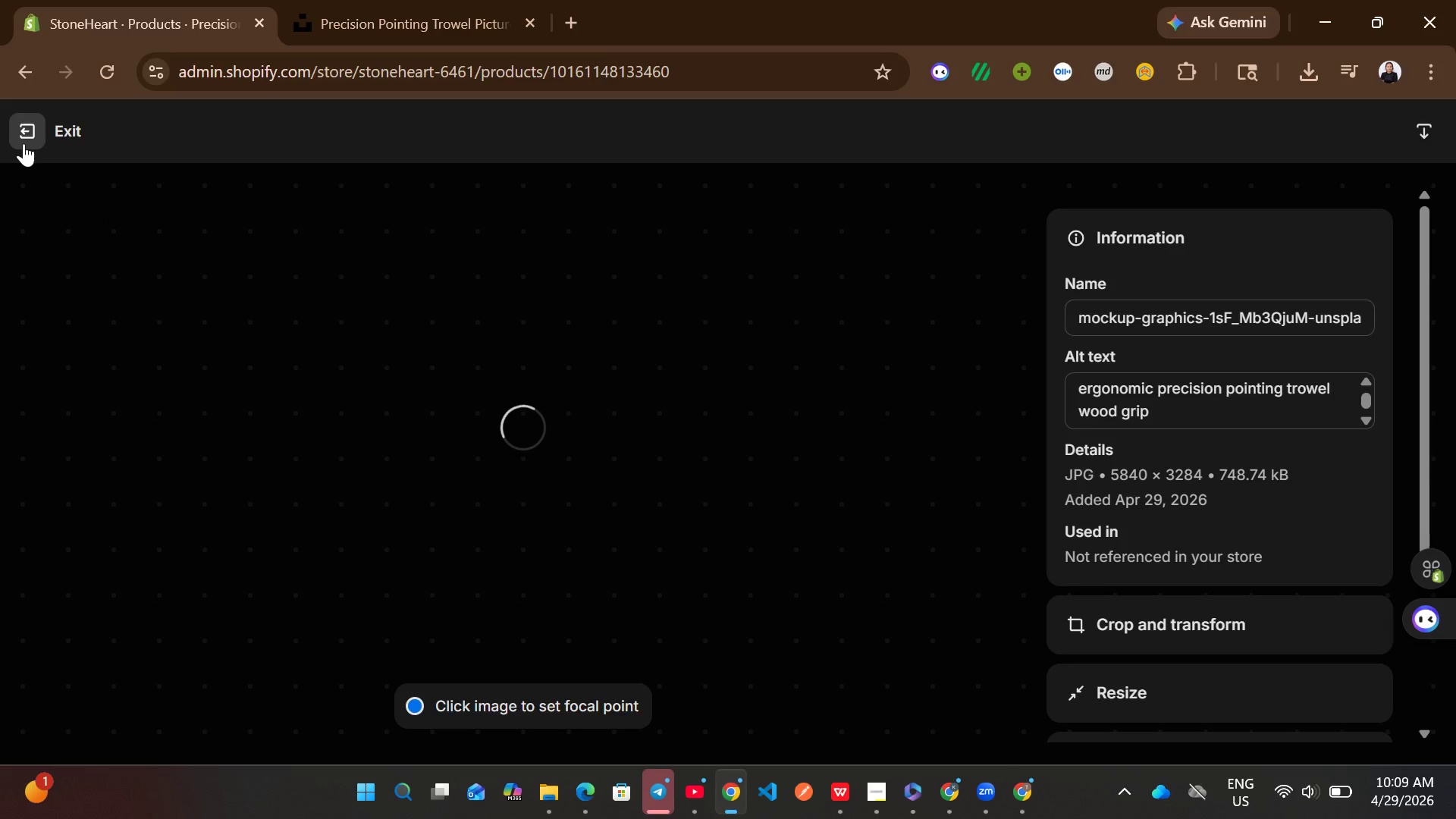 
left_click([24, 143])
 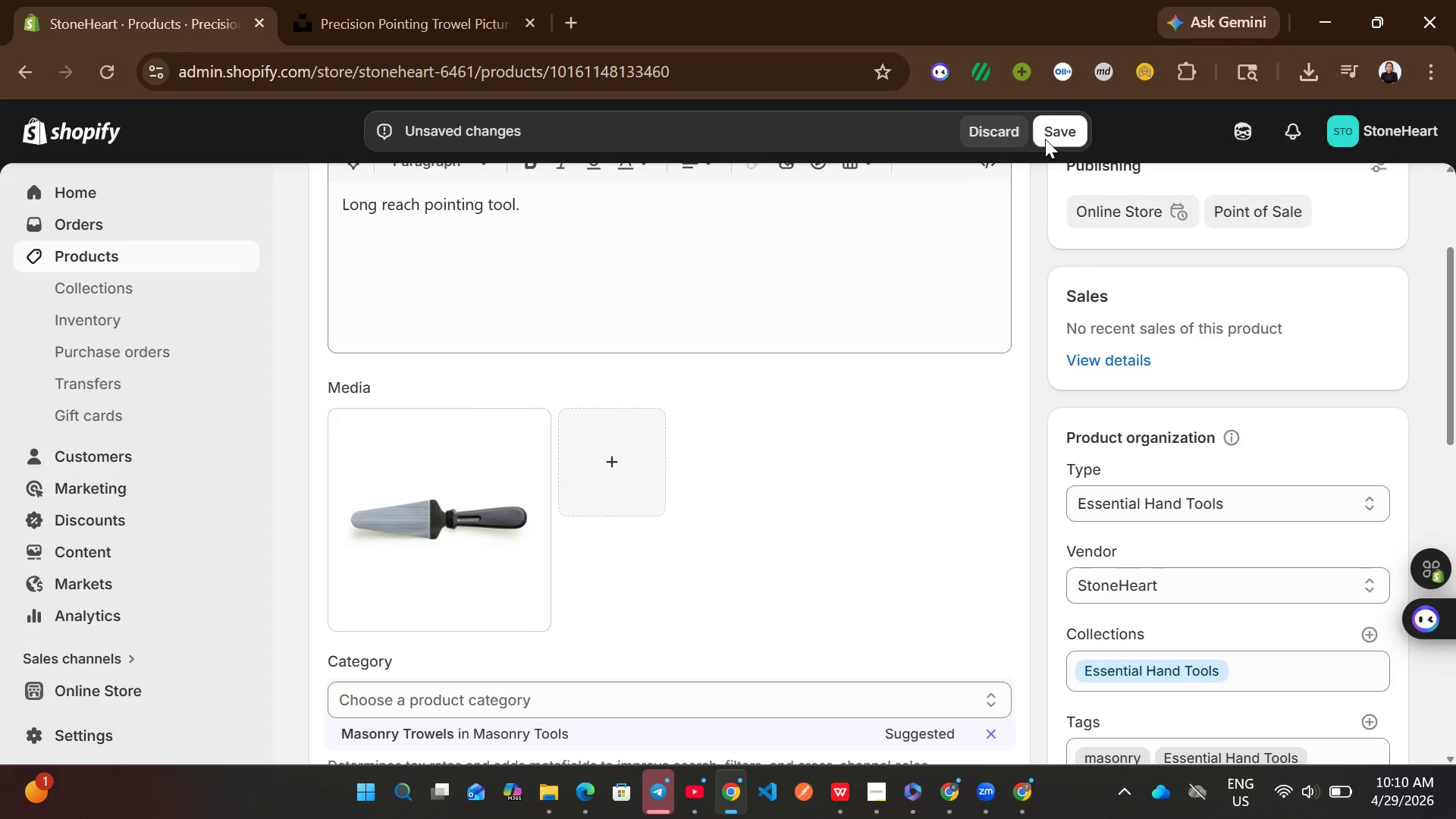 
left_click([1046, 132])
 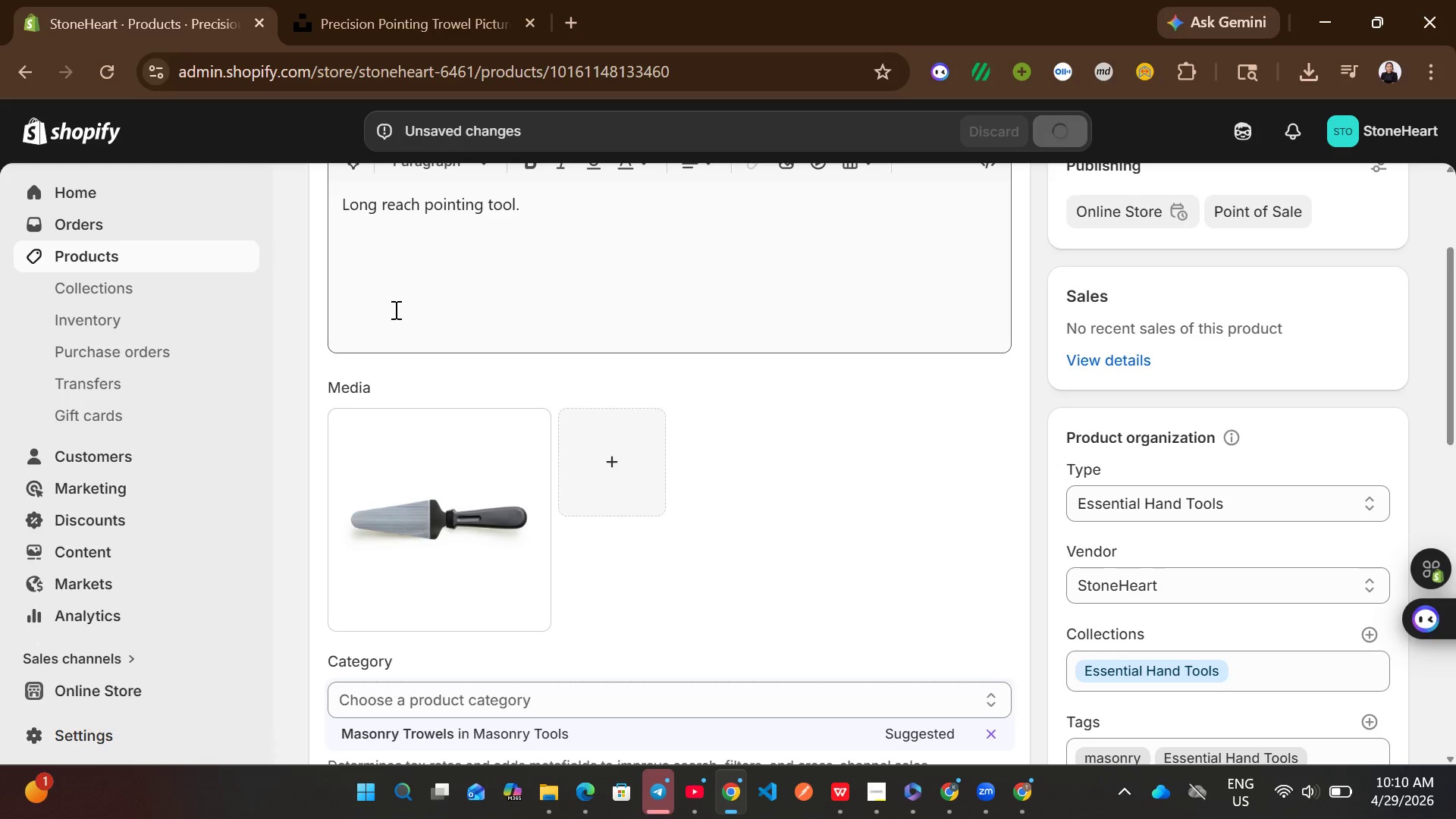 
wait(6.53)
 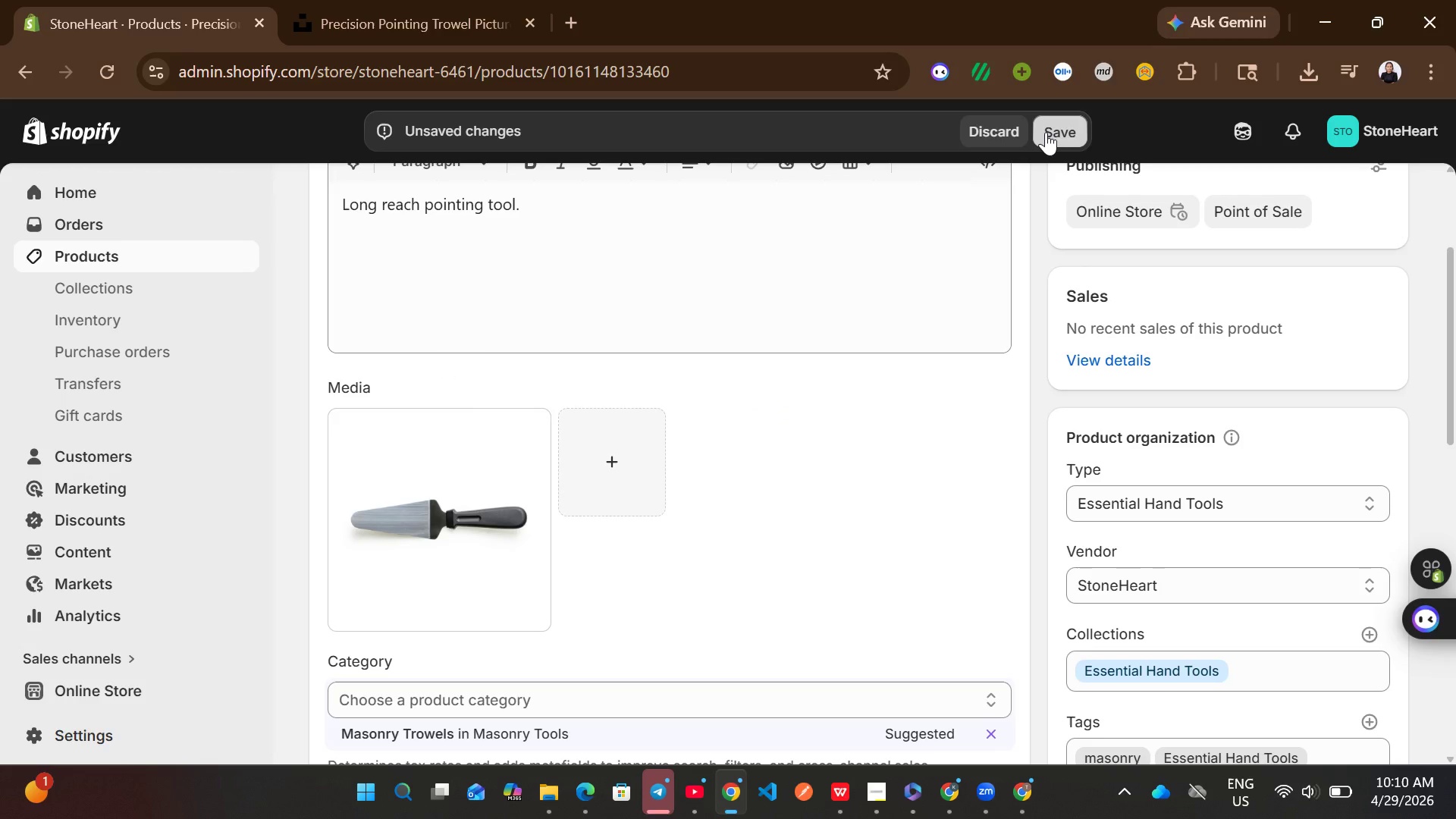 
left_click([220, 259])
 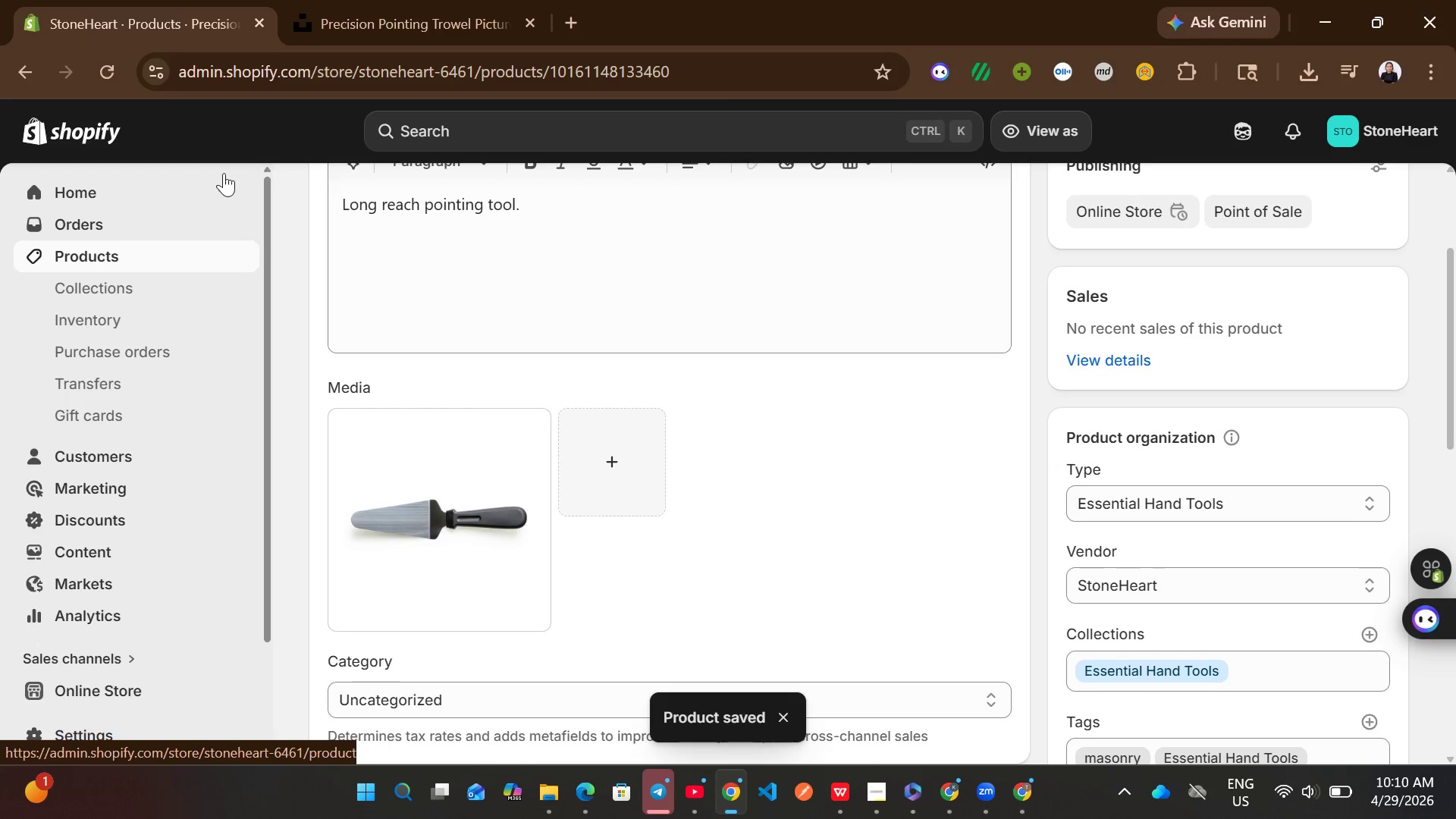 
left_click([175, 265])
 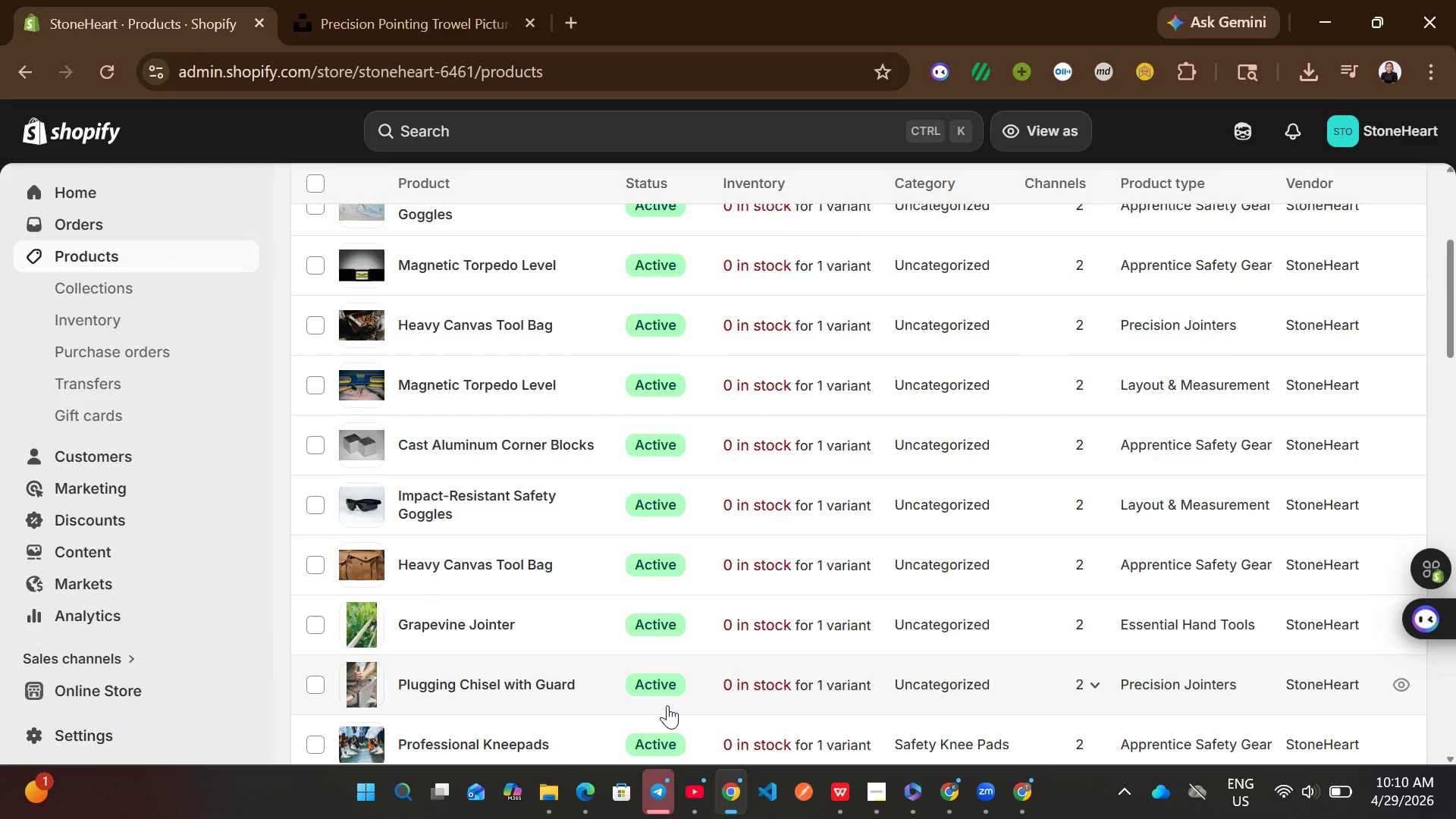 
wait(7.31)
 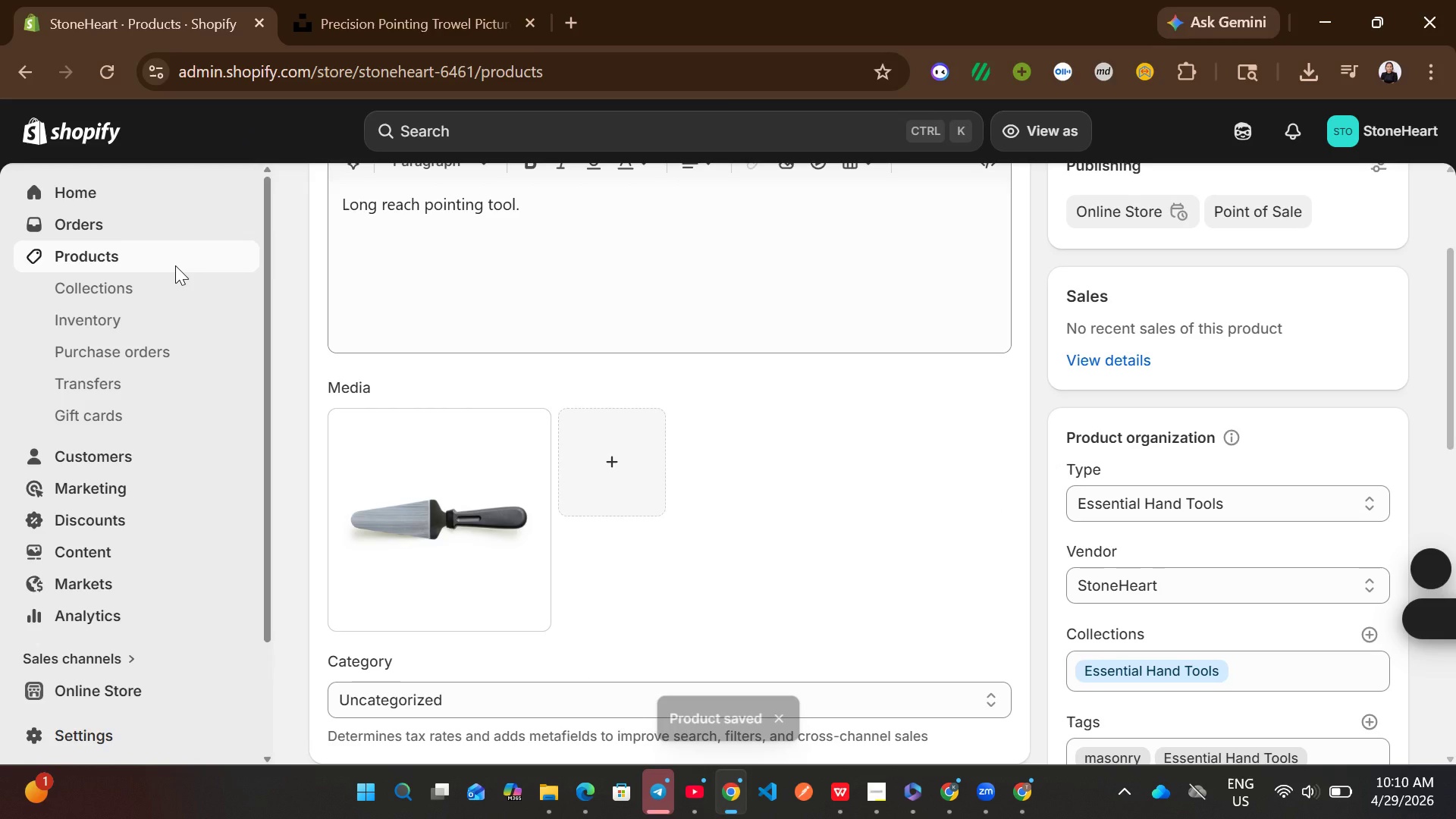 
left_click([790, 538])
 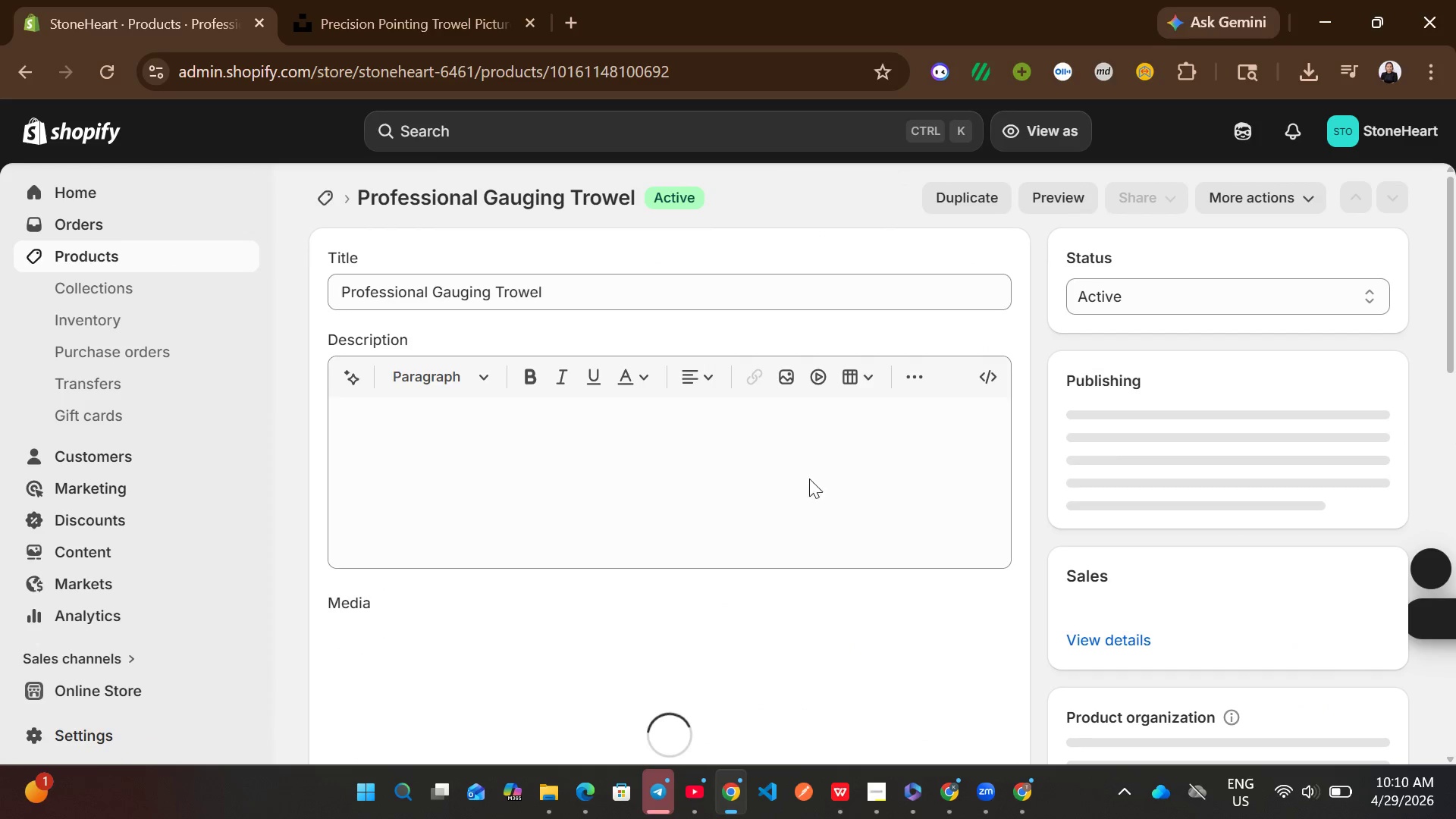 
wait(5.47)
 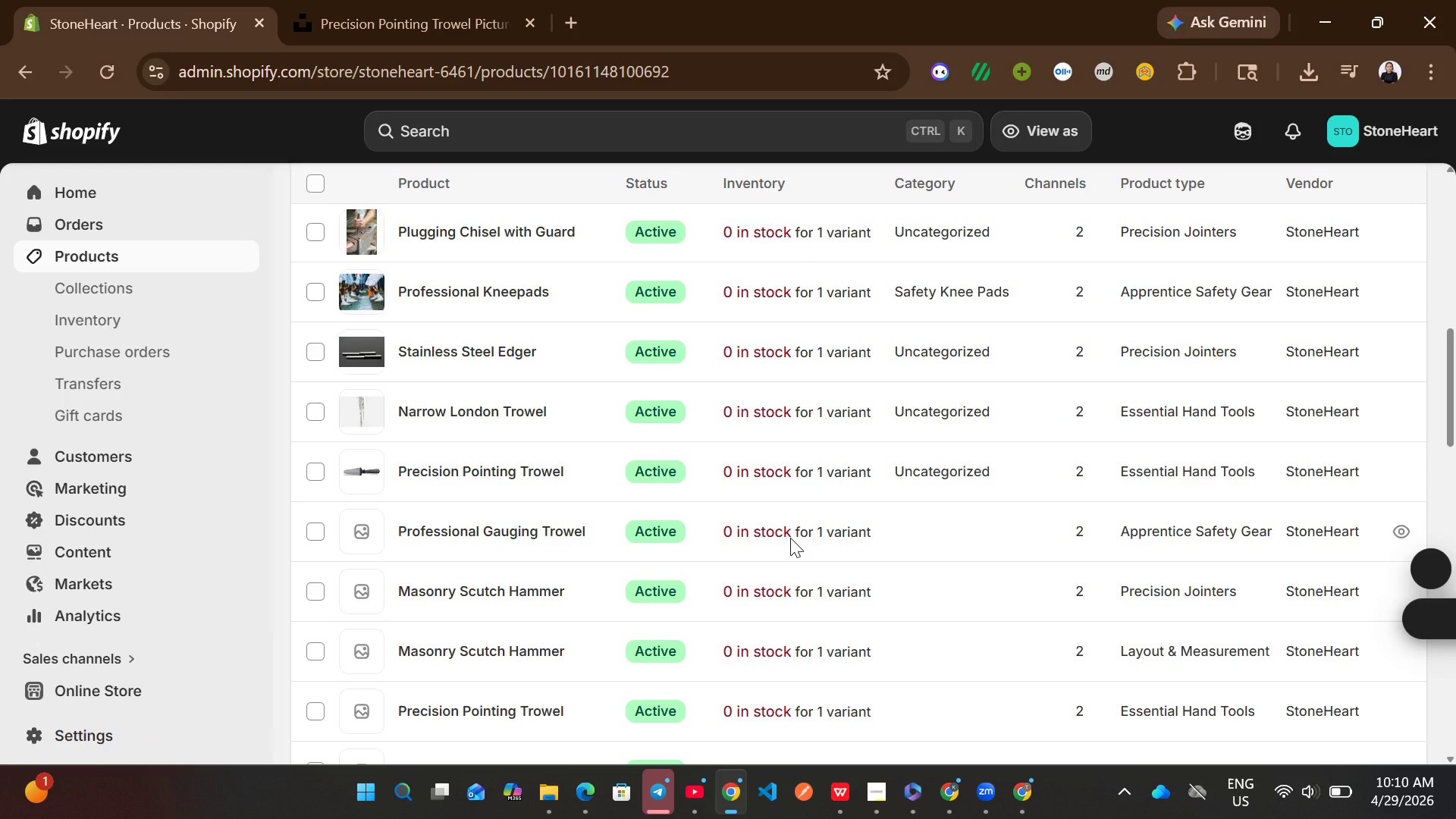 
left_click([621, 295])
 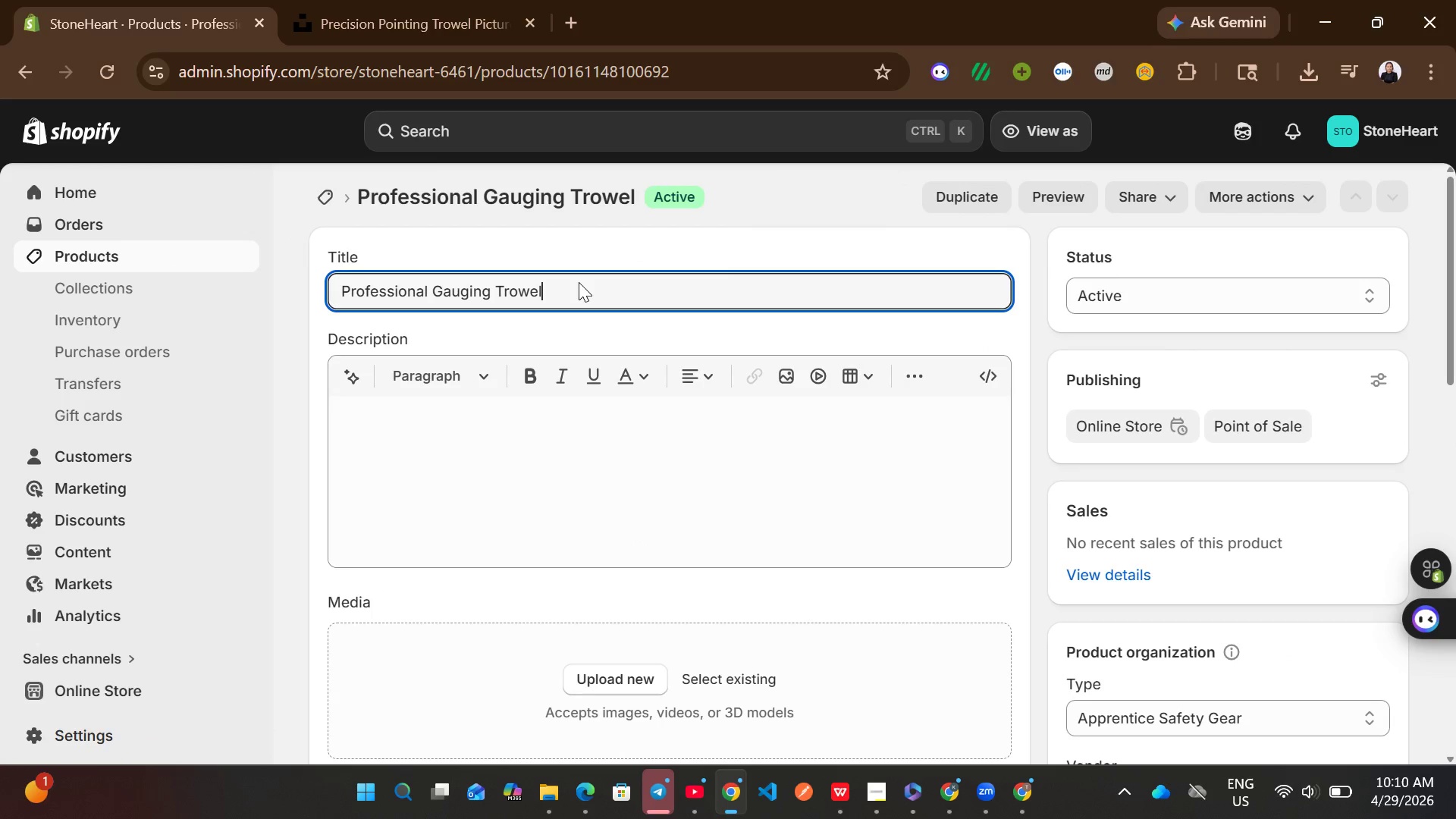 
key(Control+A)
 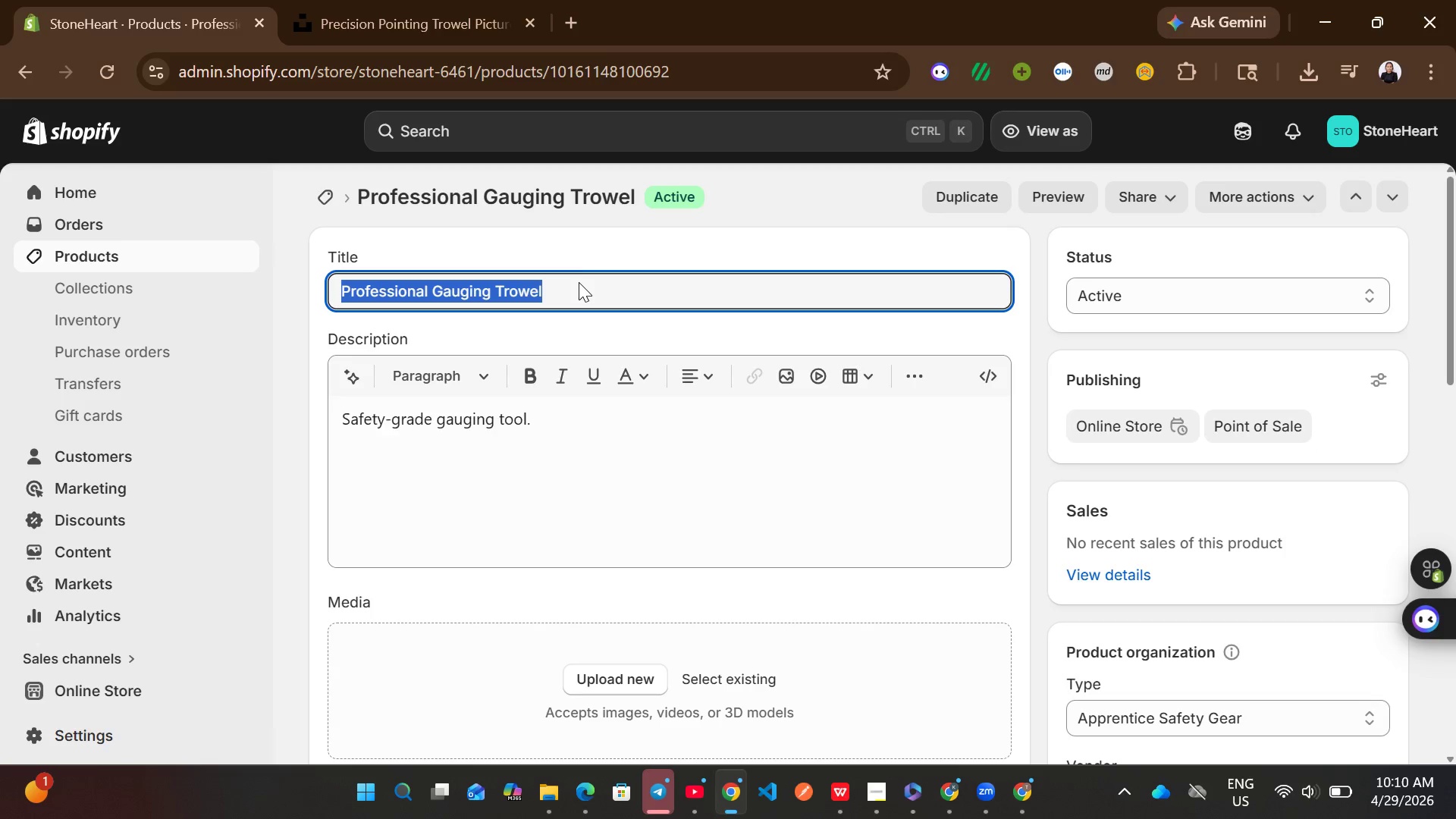 
key(Control+C)
 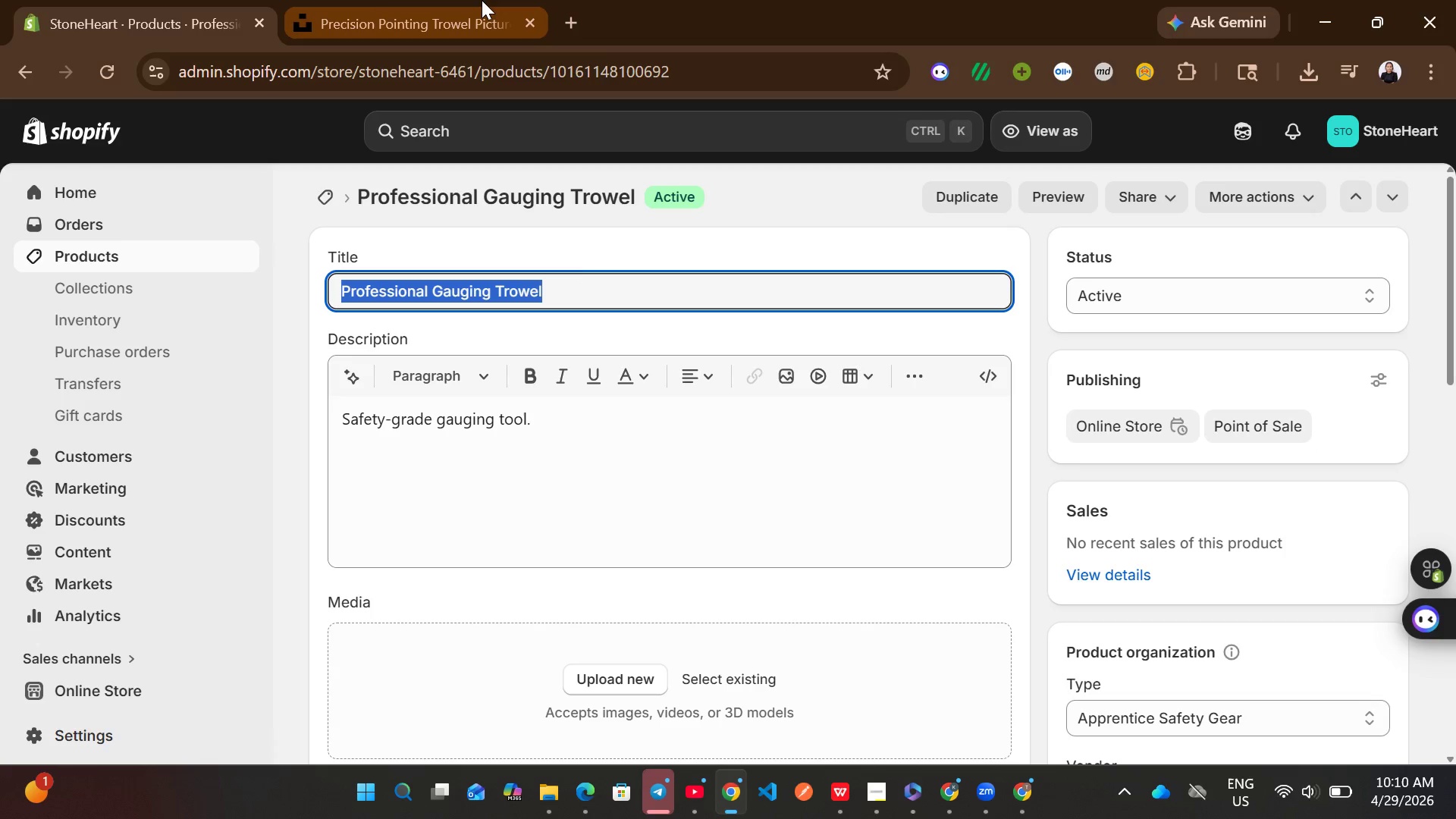 
left_click([482, 0])
 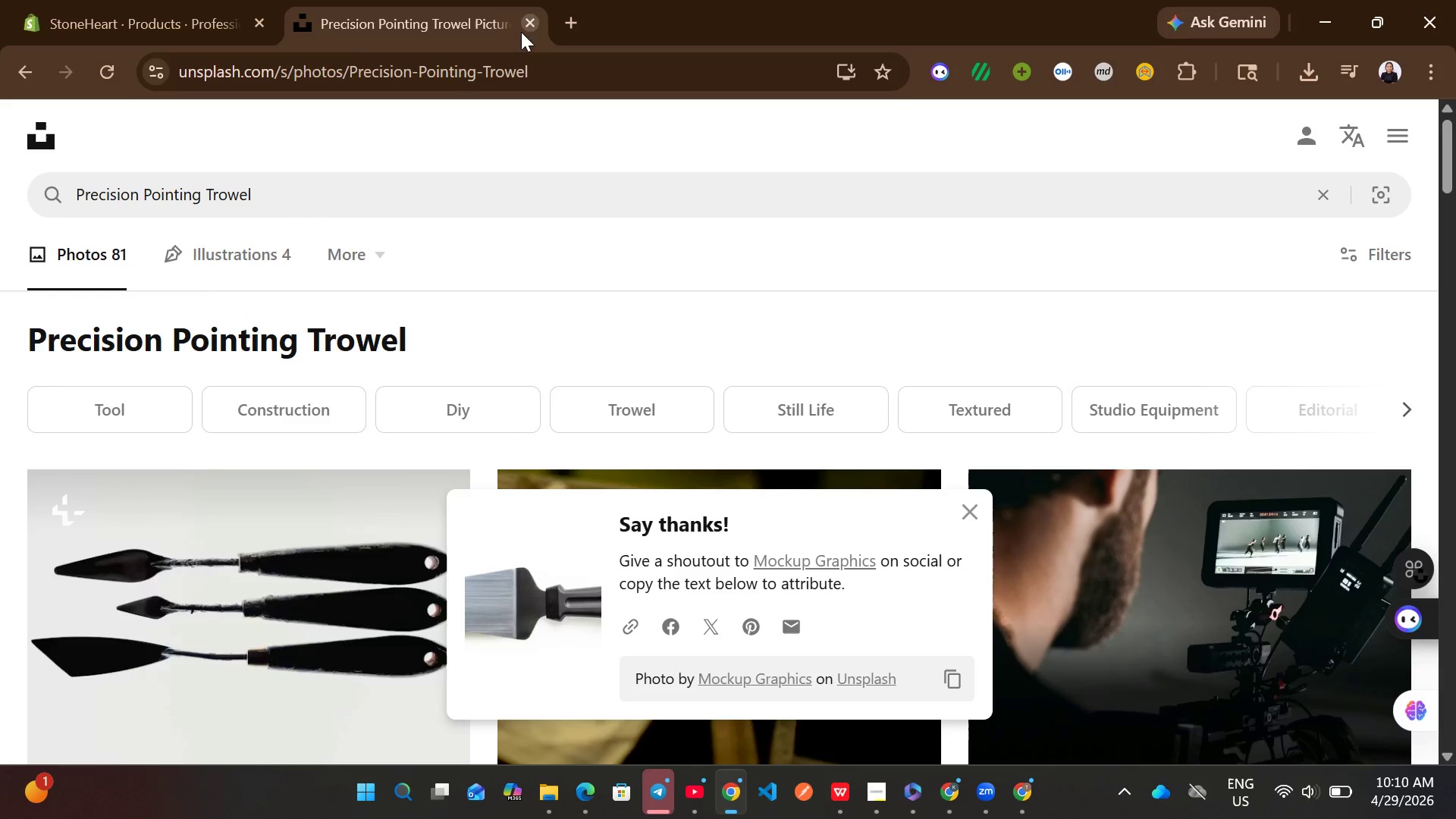 
left_click([396, 210])
 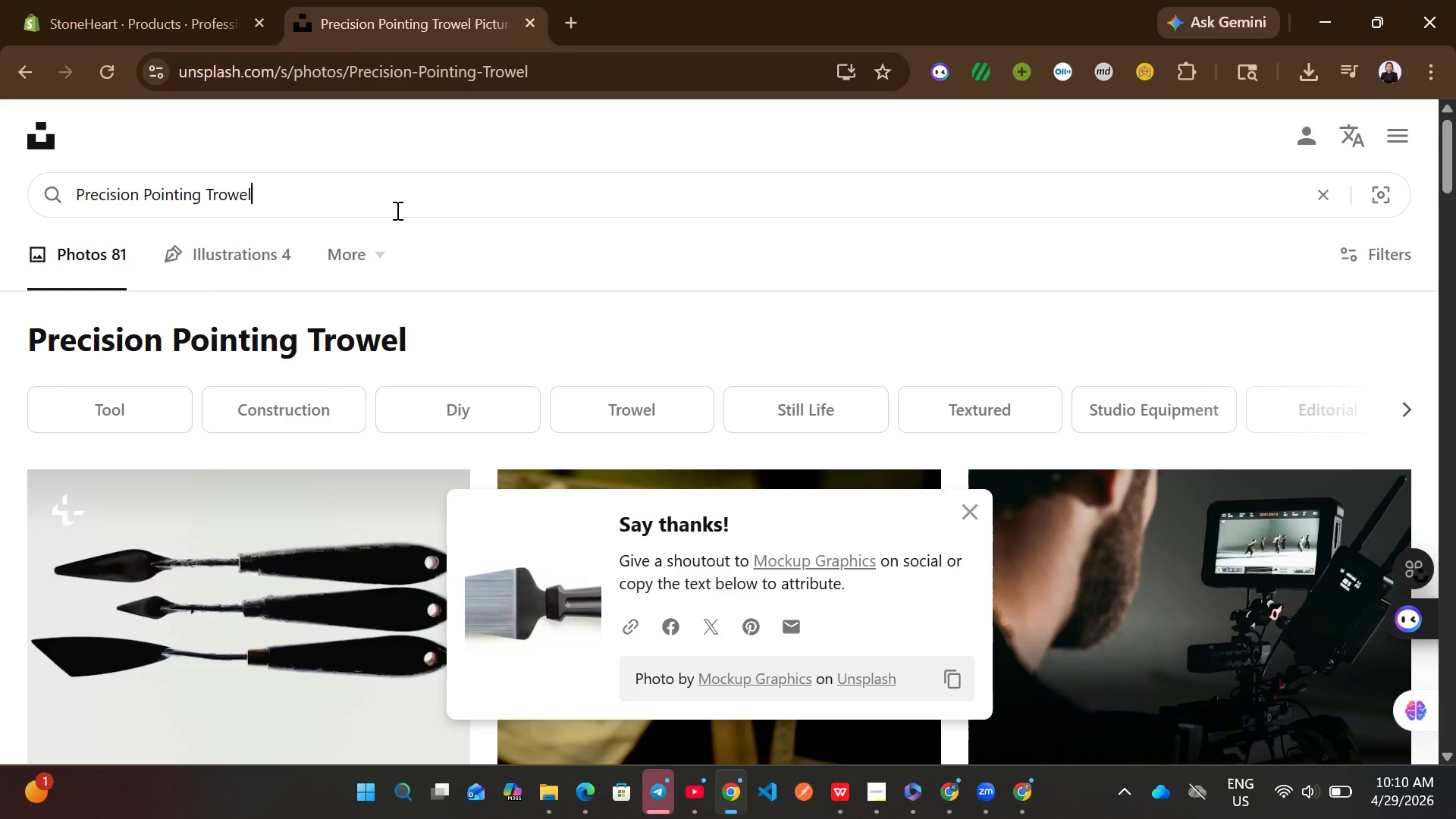 
key(Control+A)
 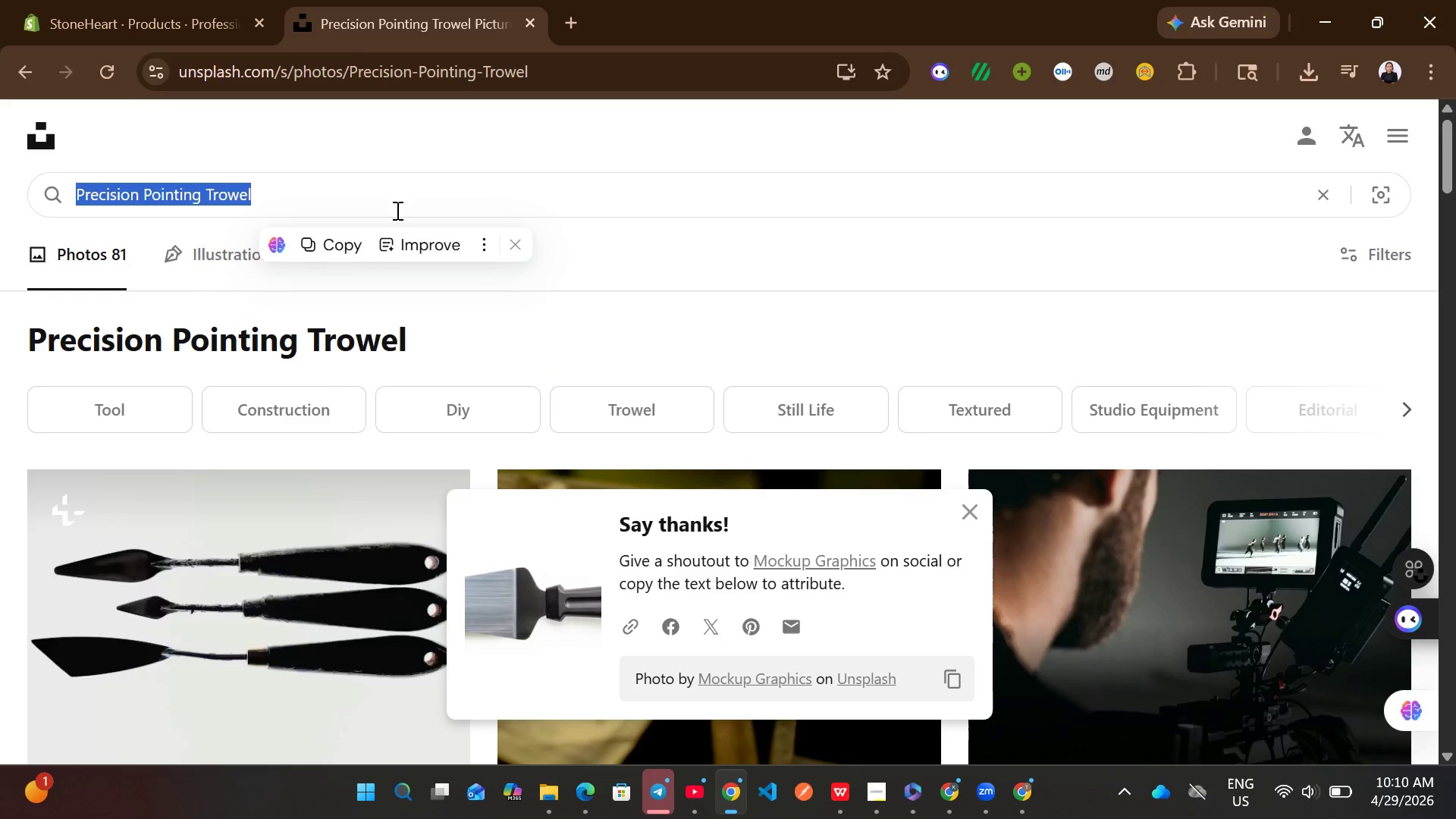 
key(Control+ControlLeft)
 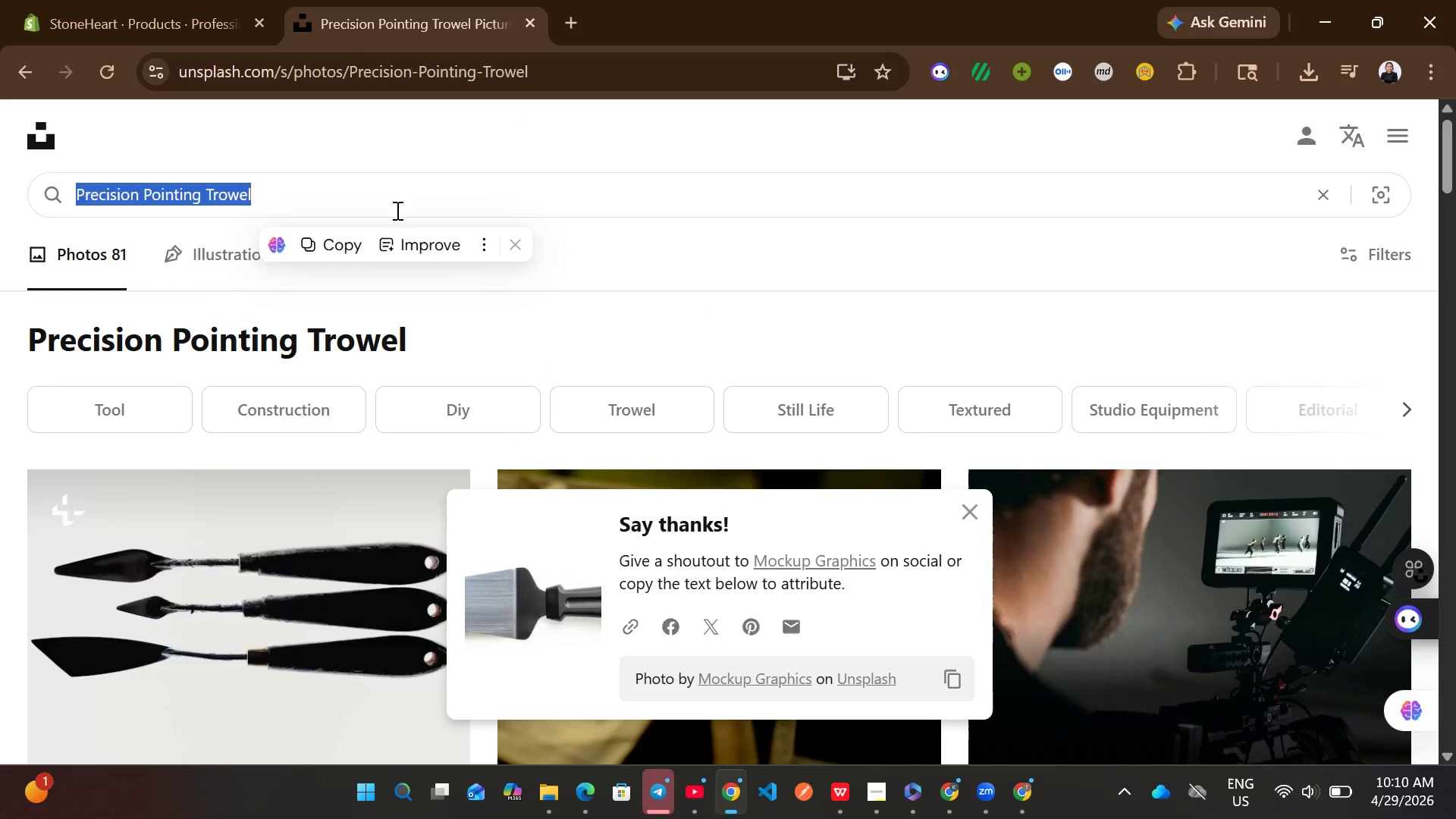 
key(Control+V)
 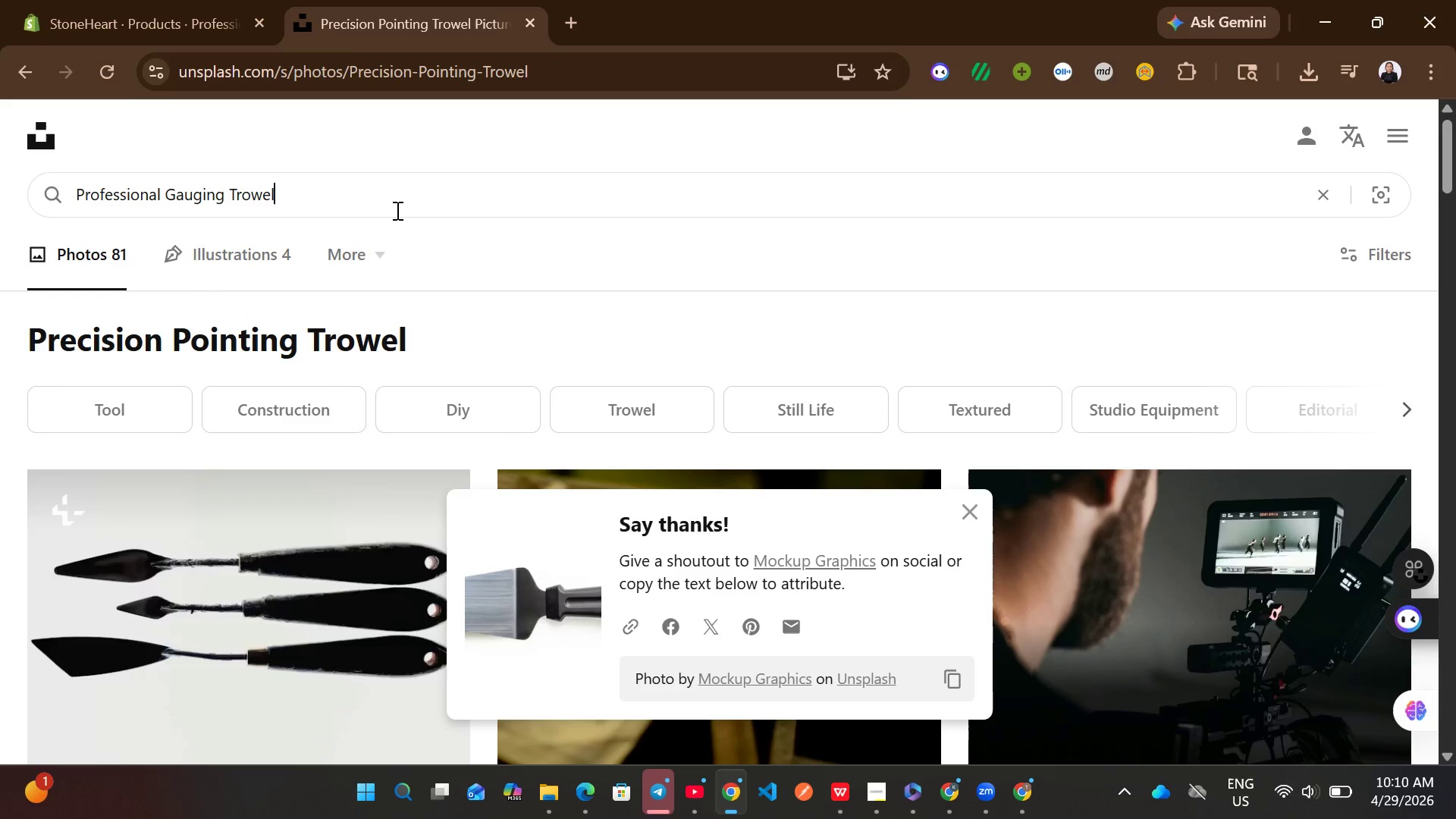 
key(Enter)
 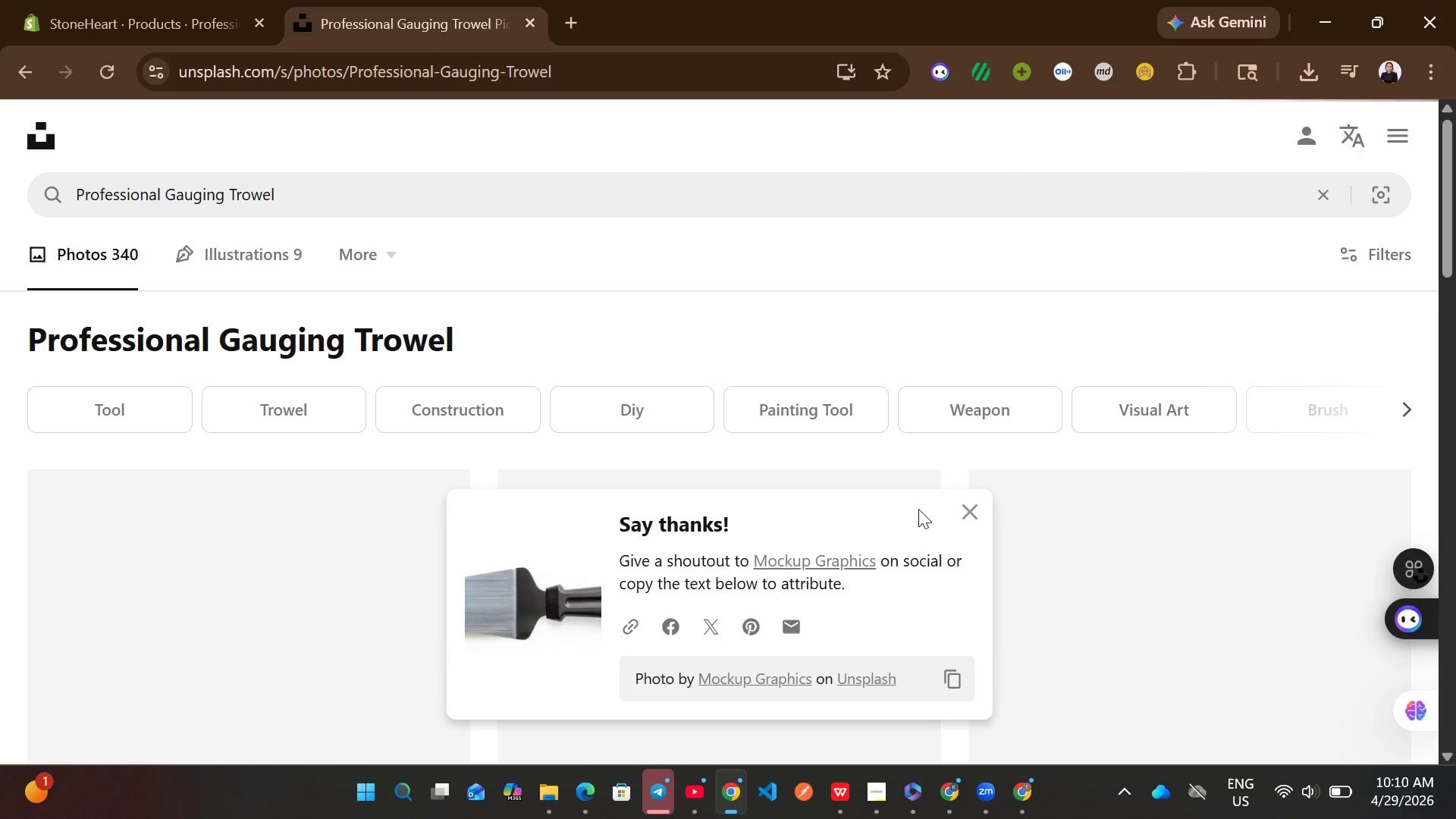 
left_click([963, 508])
 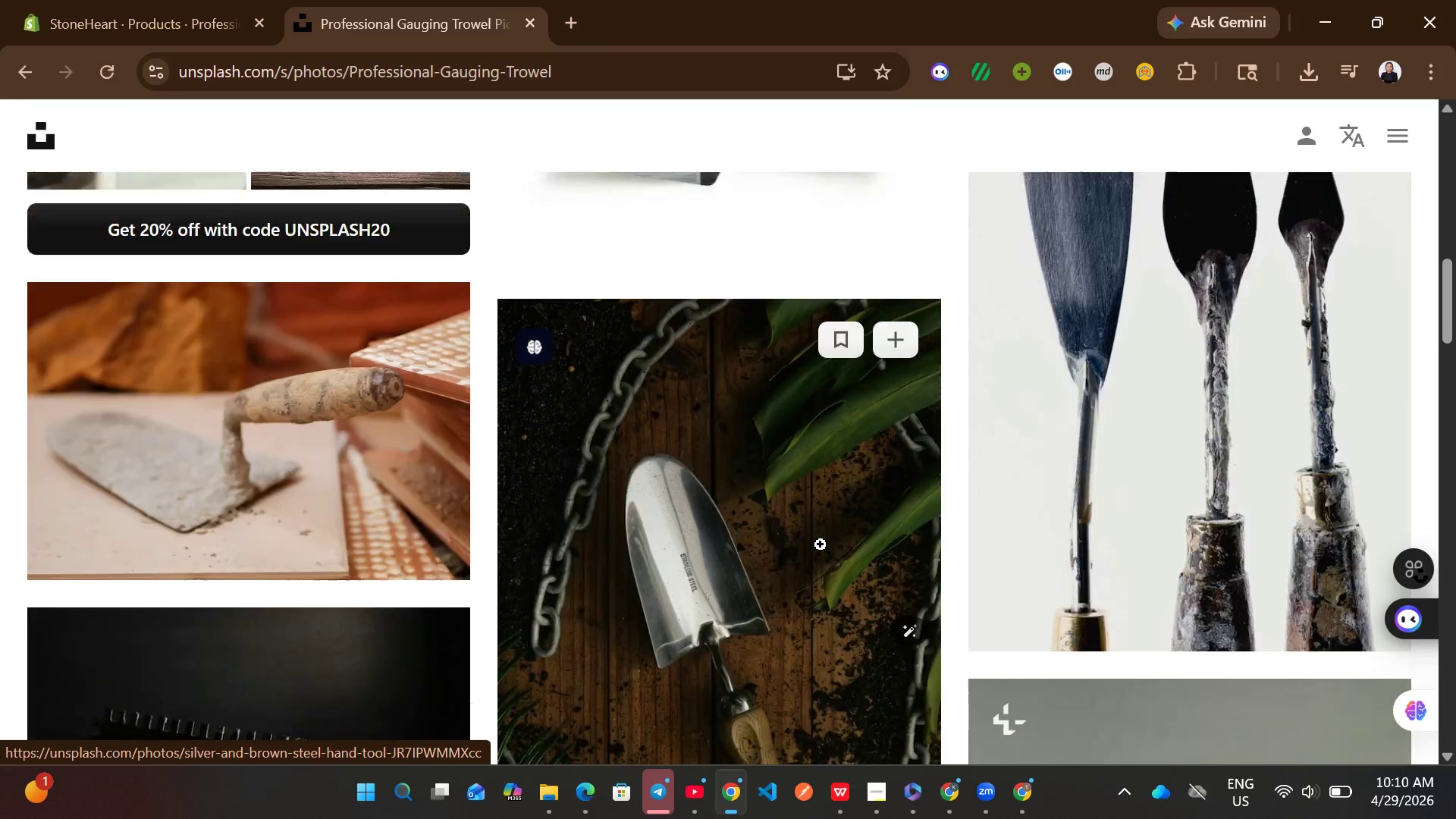 
wait(6.2)
 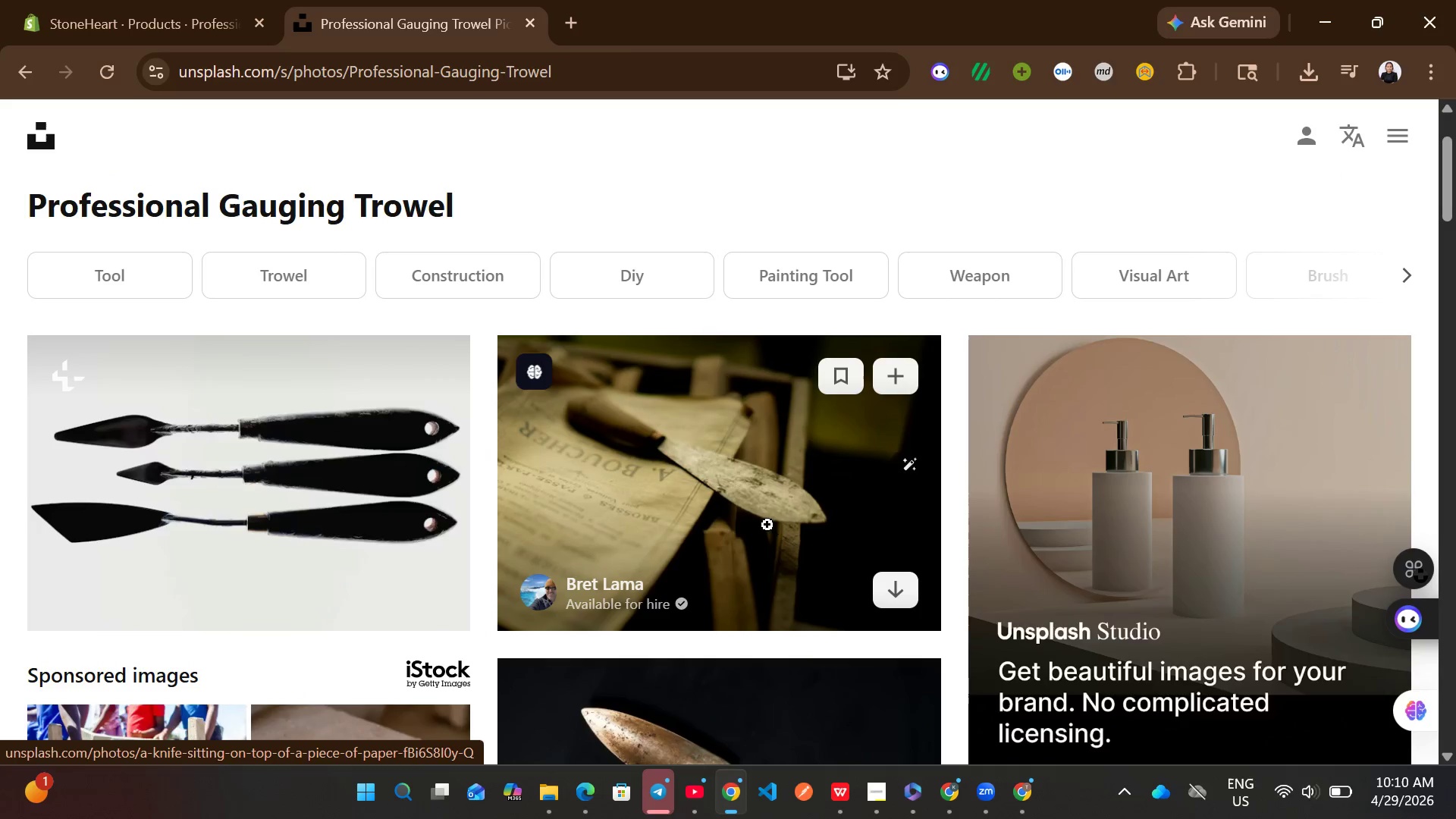 
left_click([900, 635])
 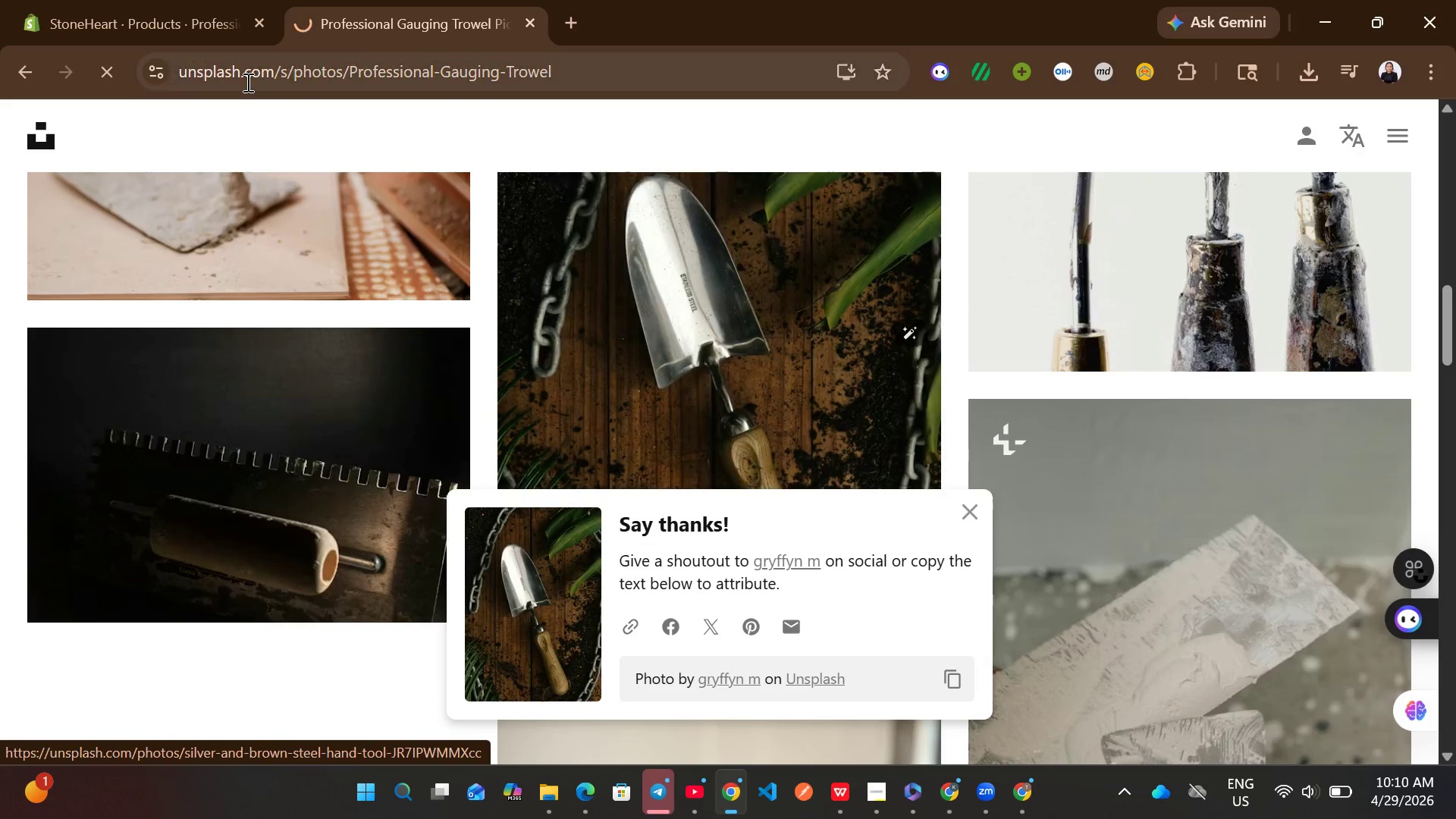 
left_click([183, 0])
 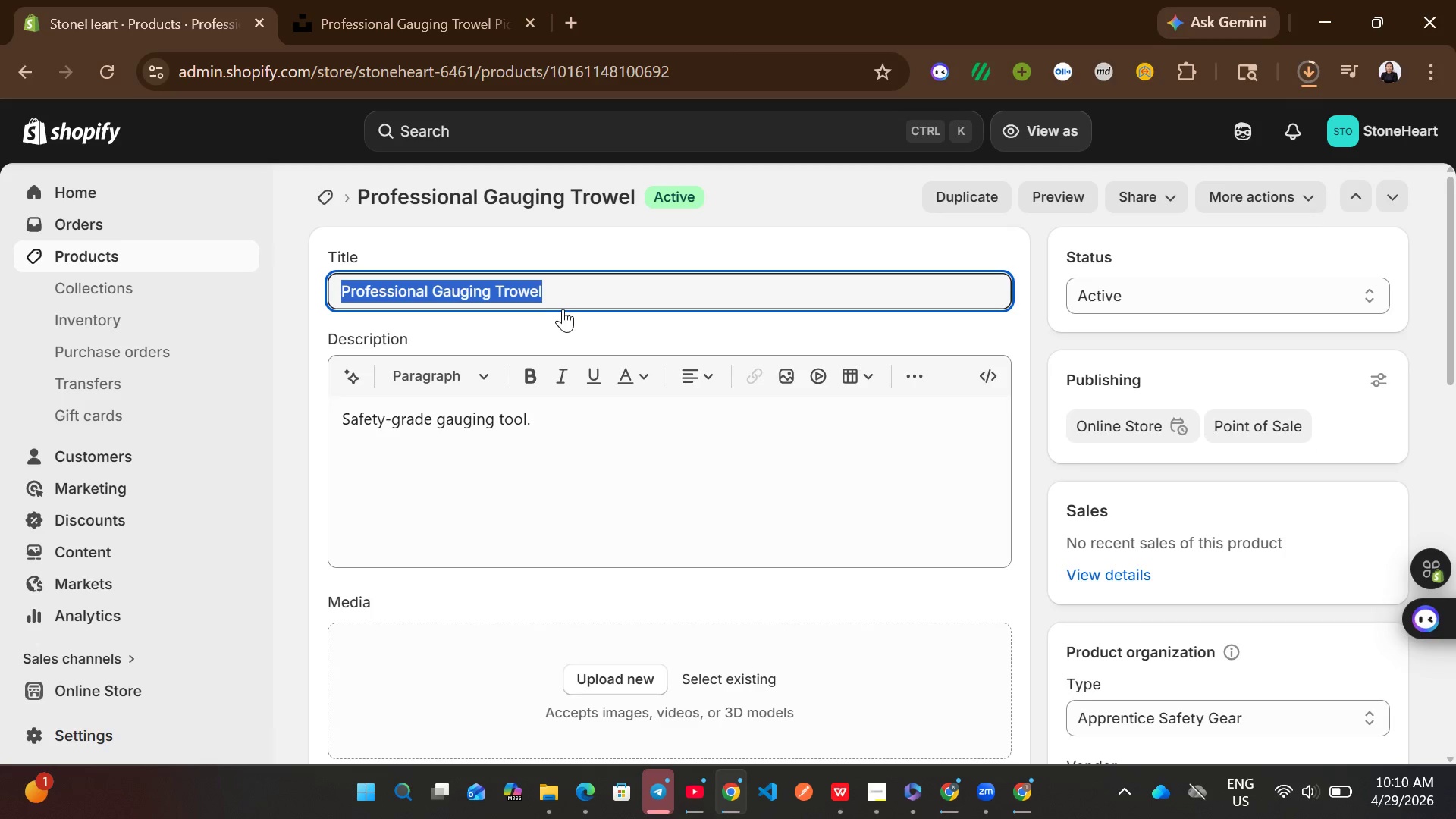 
mouse_move([682, 460])
 